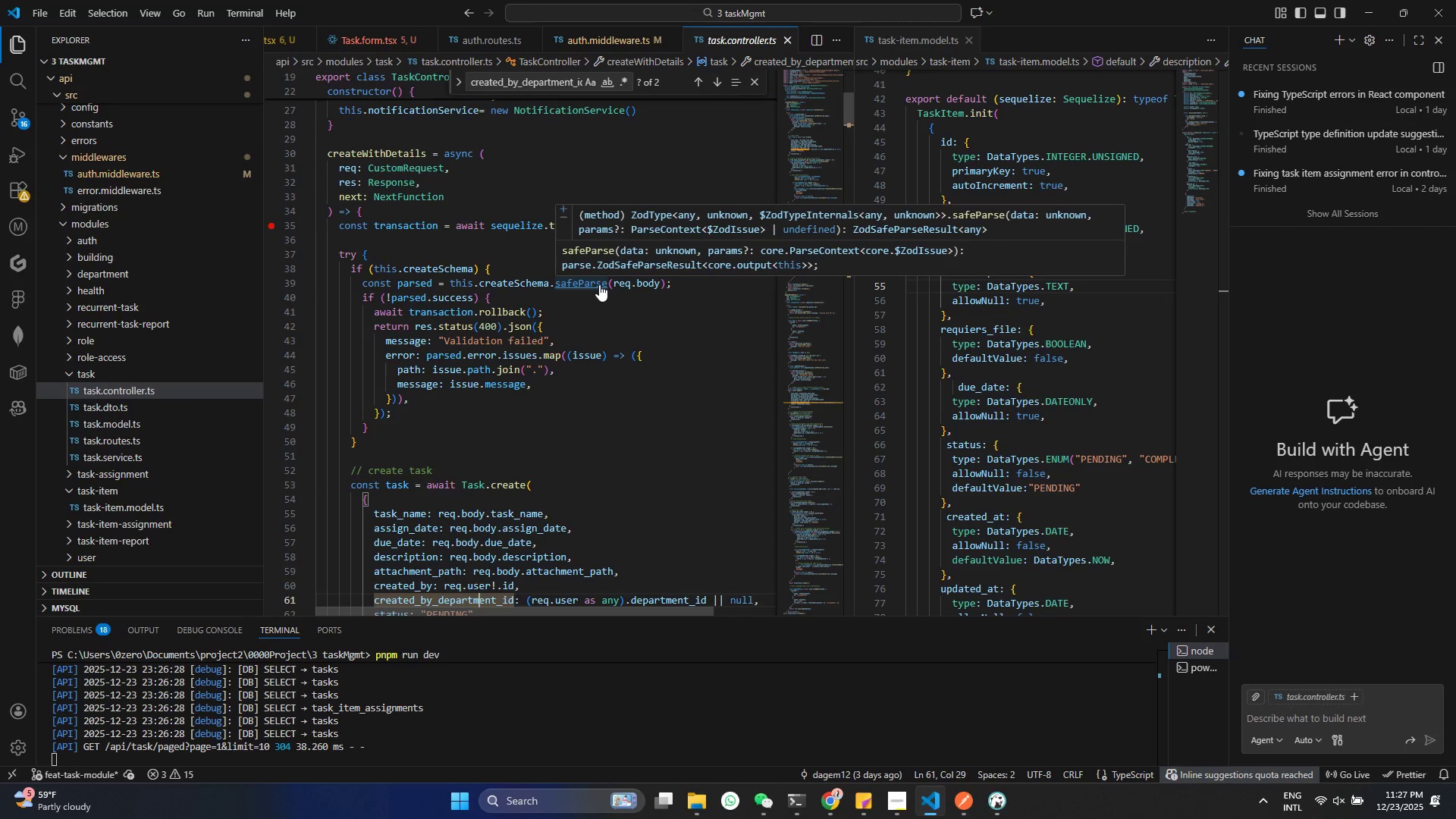 
hold_key(key=ControlLeft, duration=1.5)
 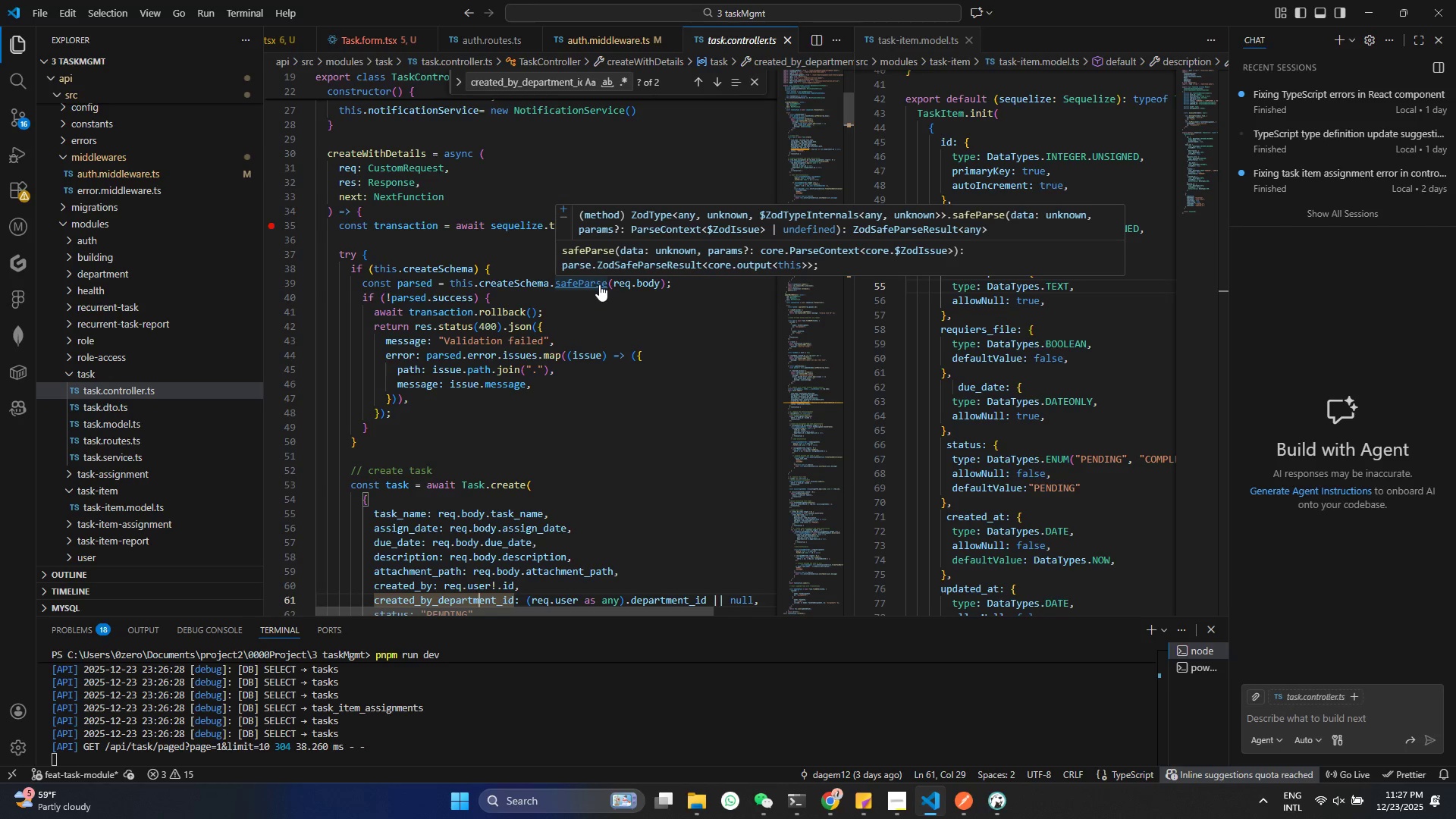 
hold_key(key=ControlLeft, duration=1.33)
left_click([599, 284])
 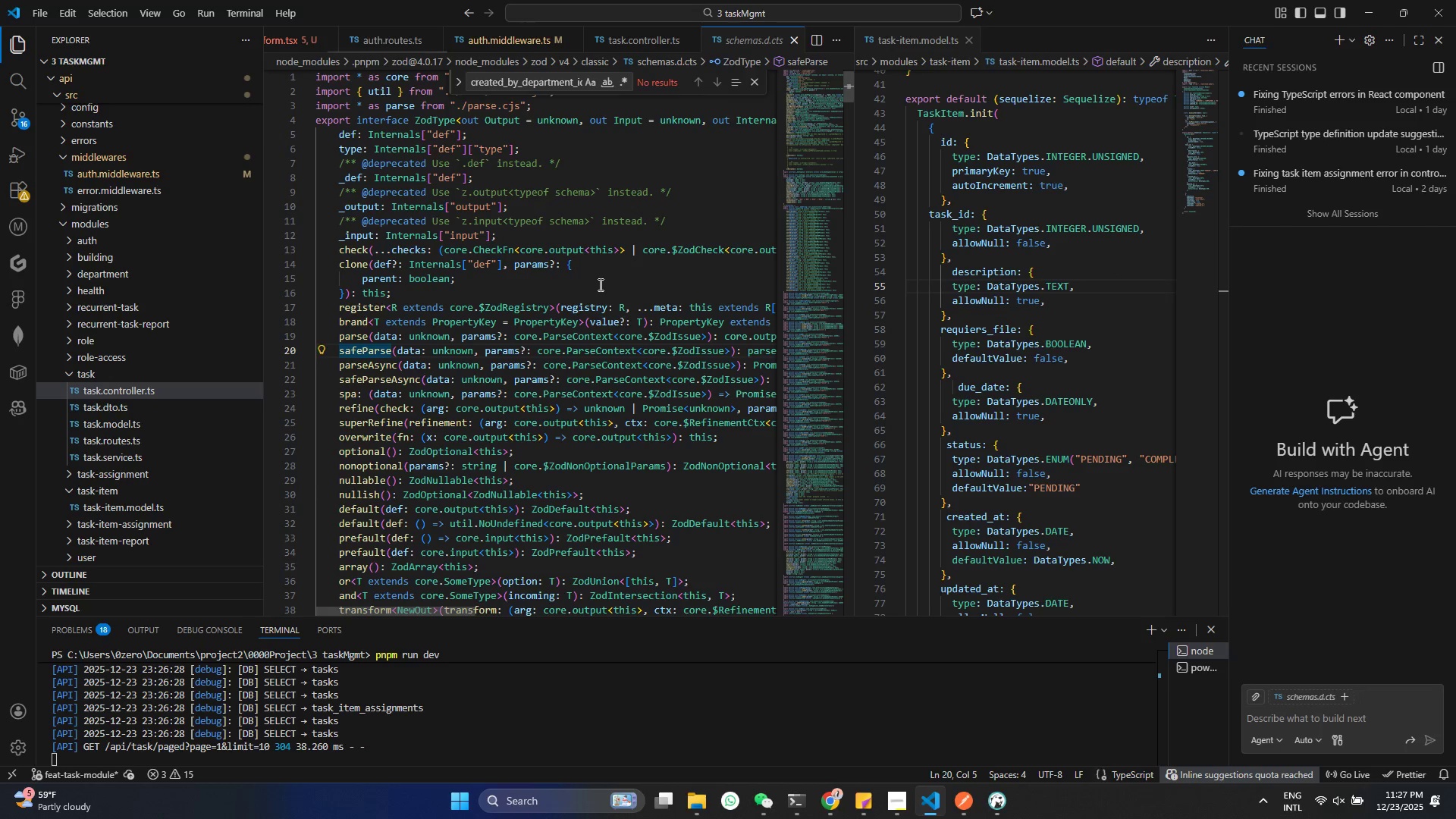 
hold_key(key=ControlLeft, duration=0.34)
 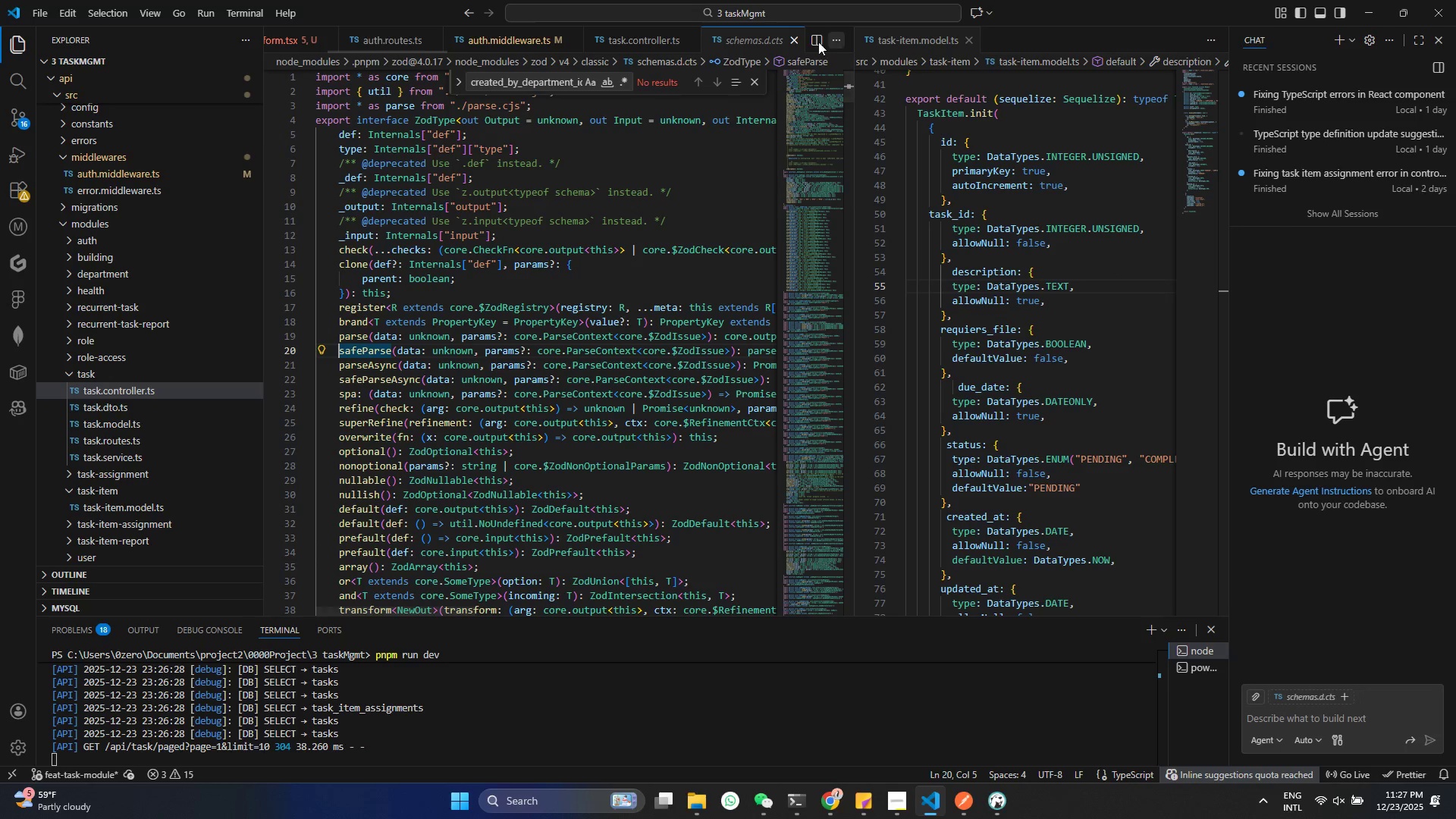 
left_click([797, 44])
 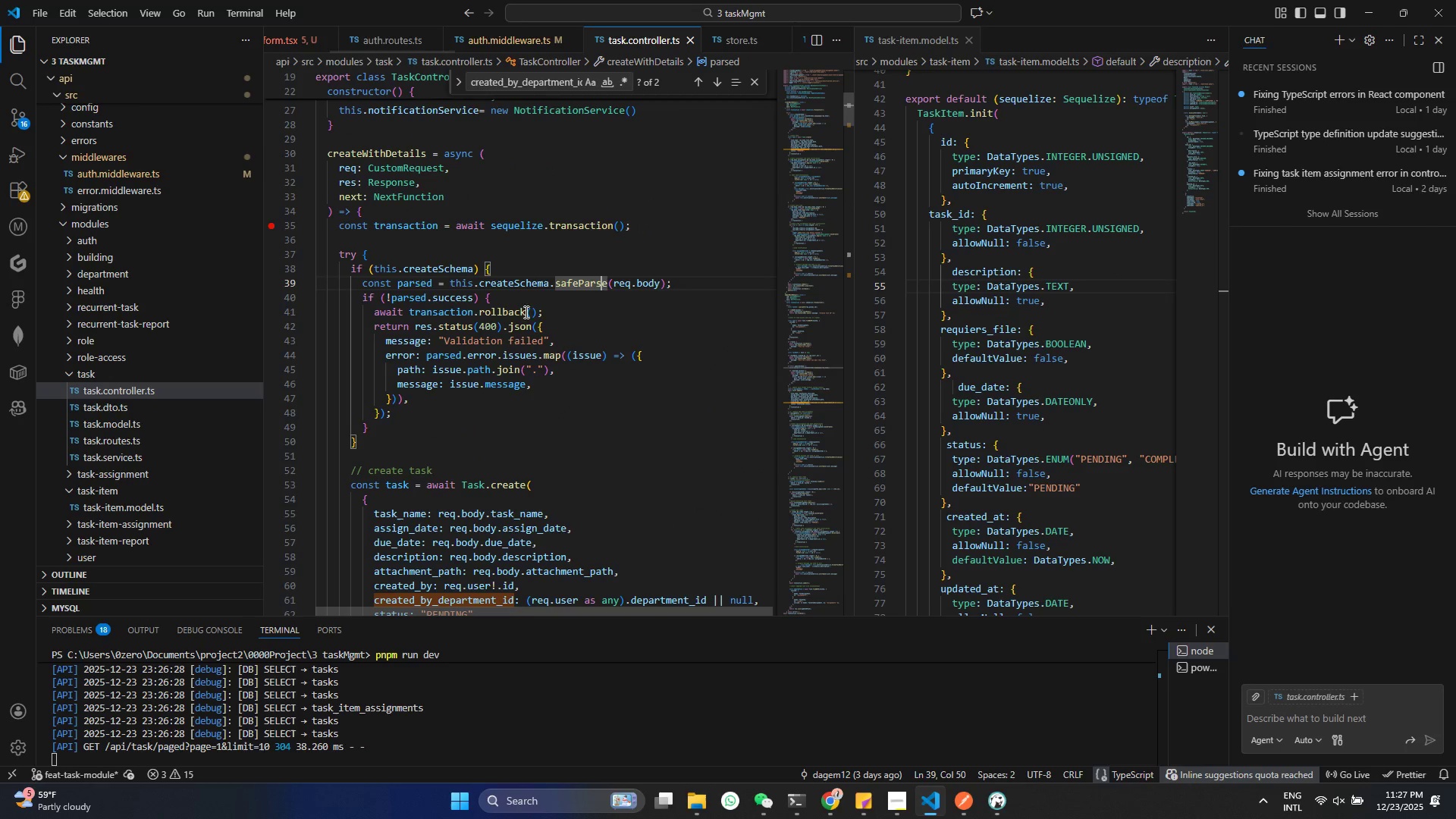 
left_click([502, 334])
 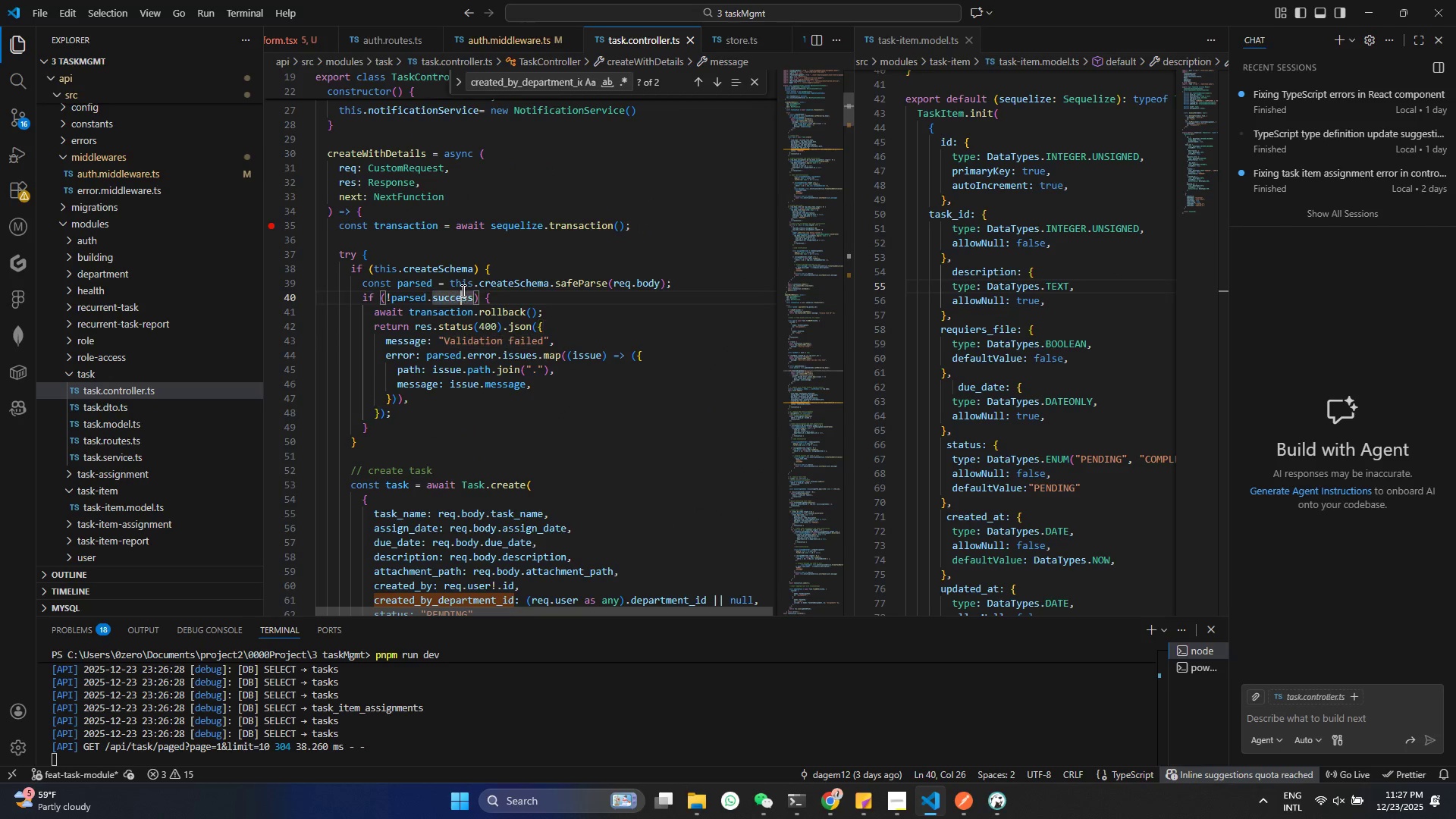 
double_click([529, 282])
 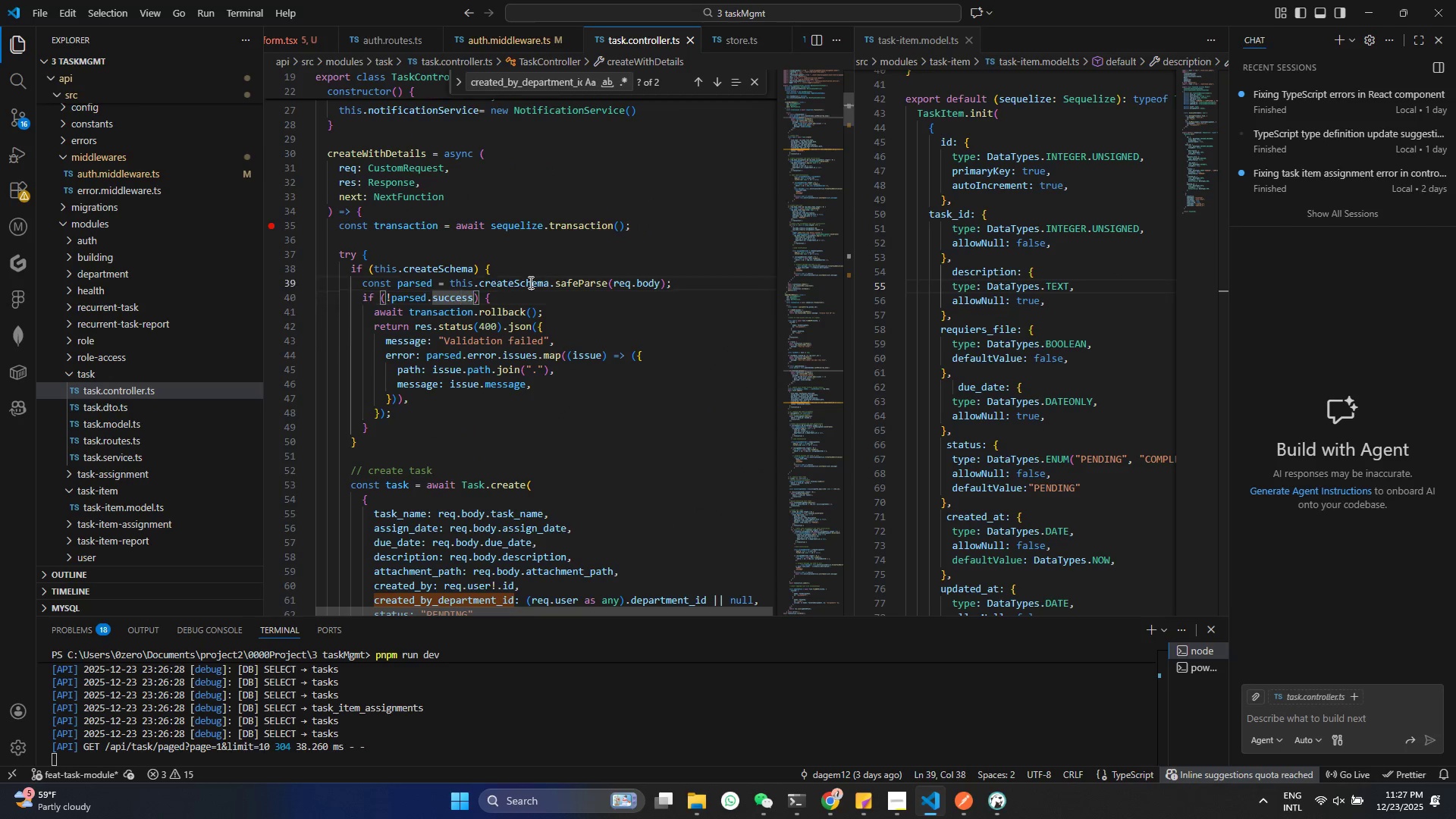 
triple_click([529, 282])
 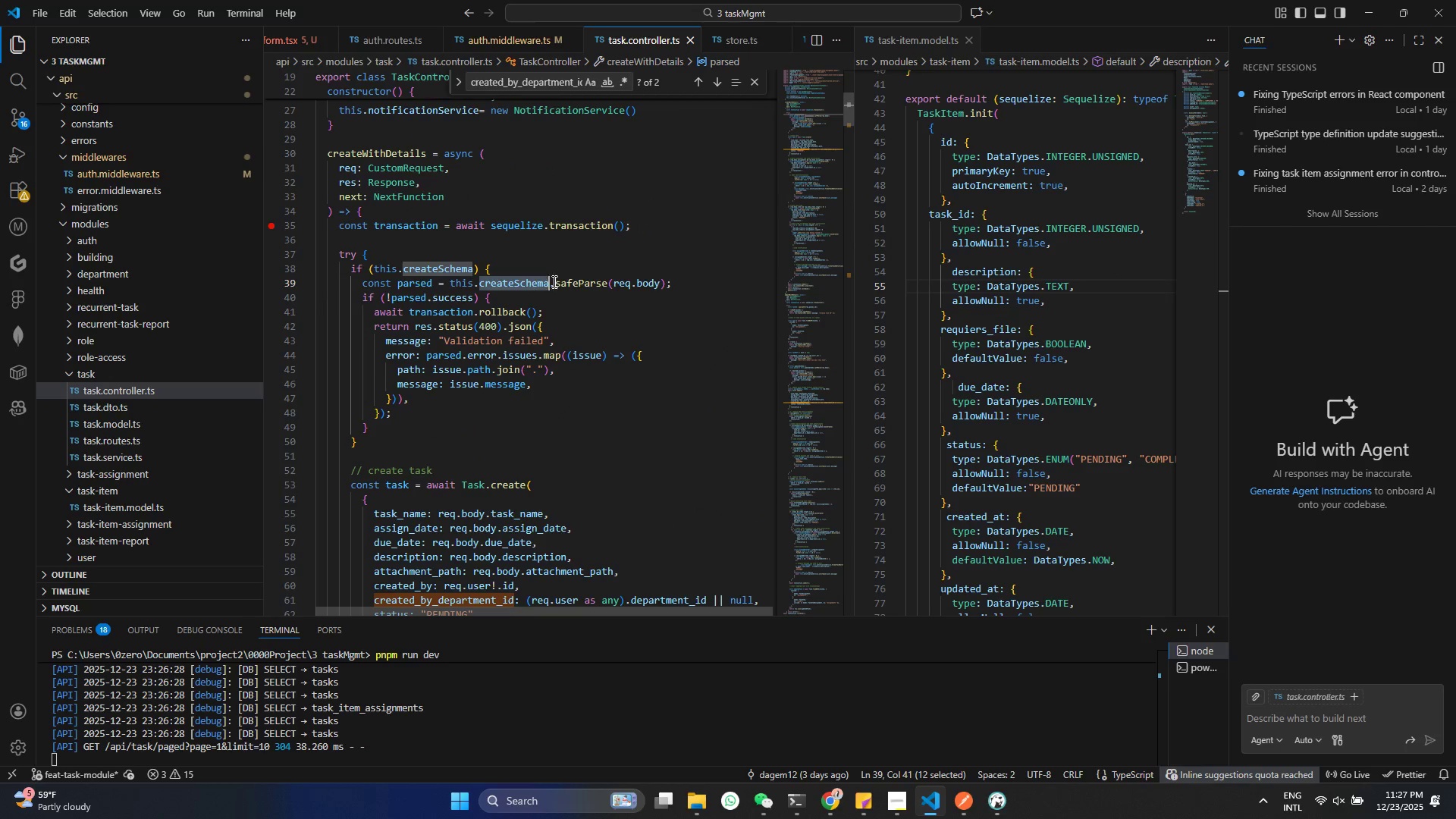 
mouse_move([576, 298])
 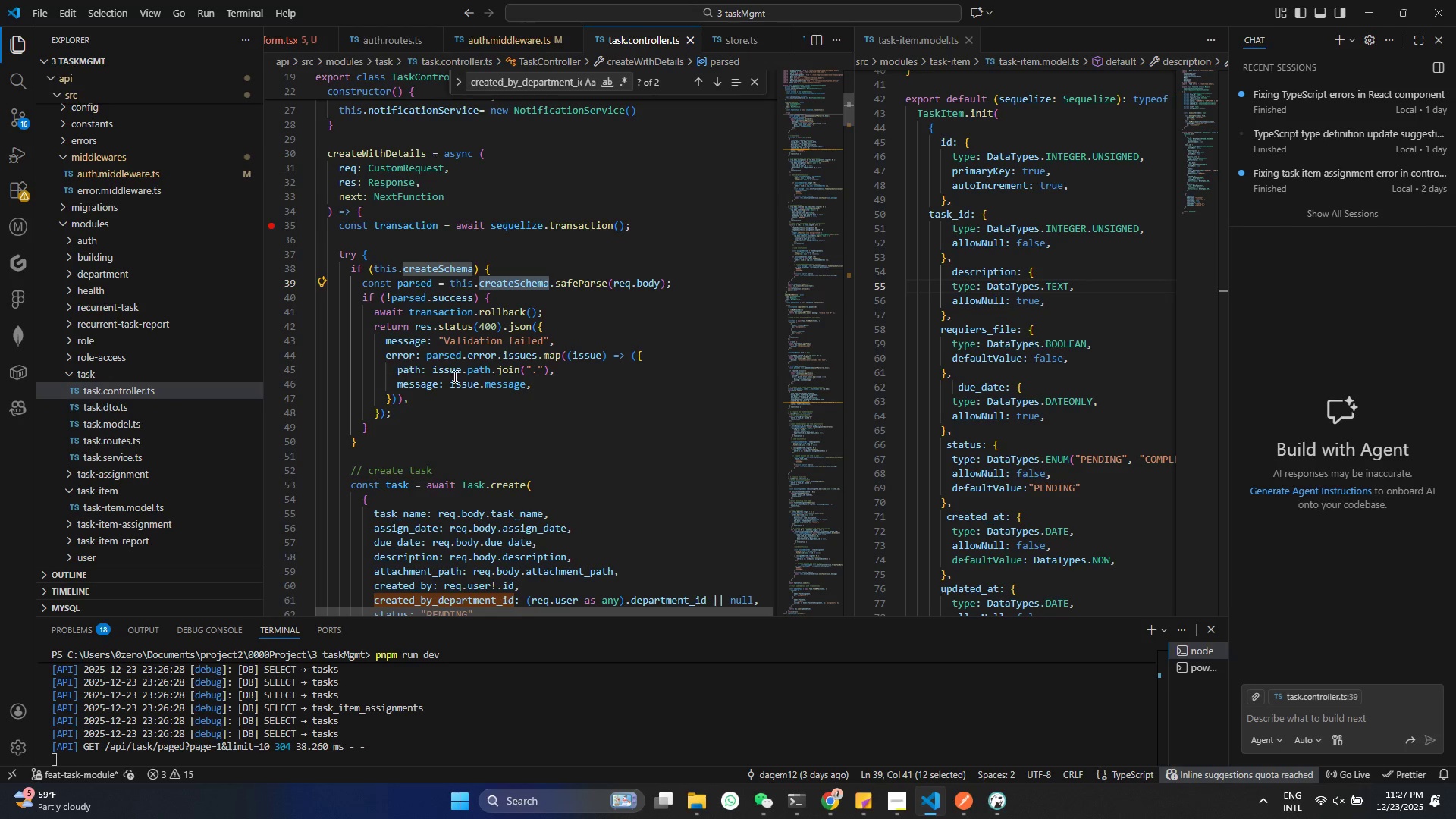 
scroll: coordinate [494, 454], scroll_direction: down, amount: 5.0
 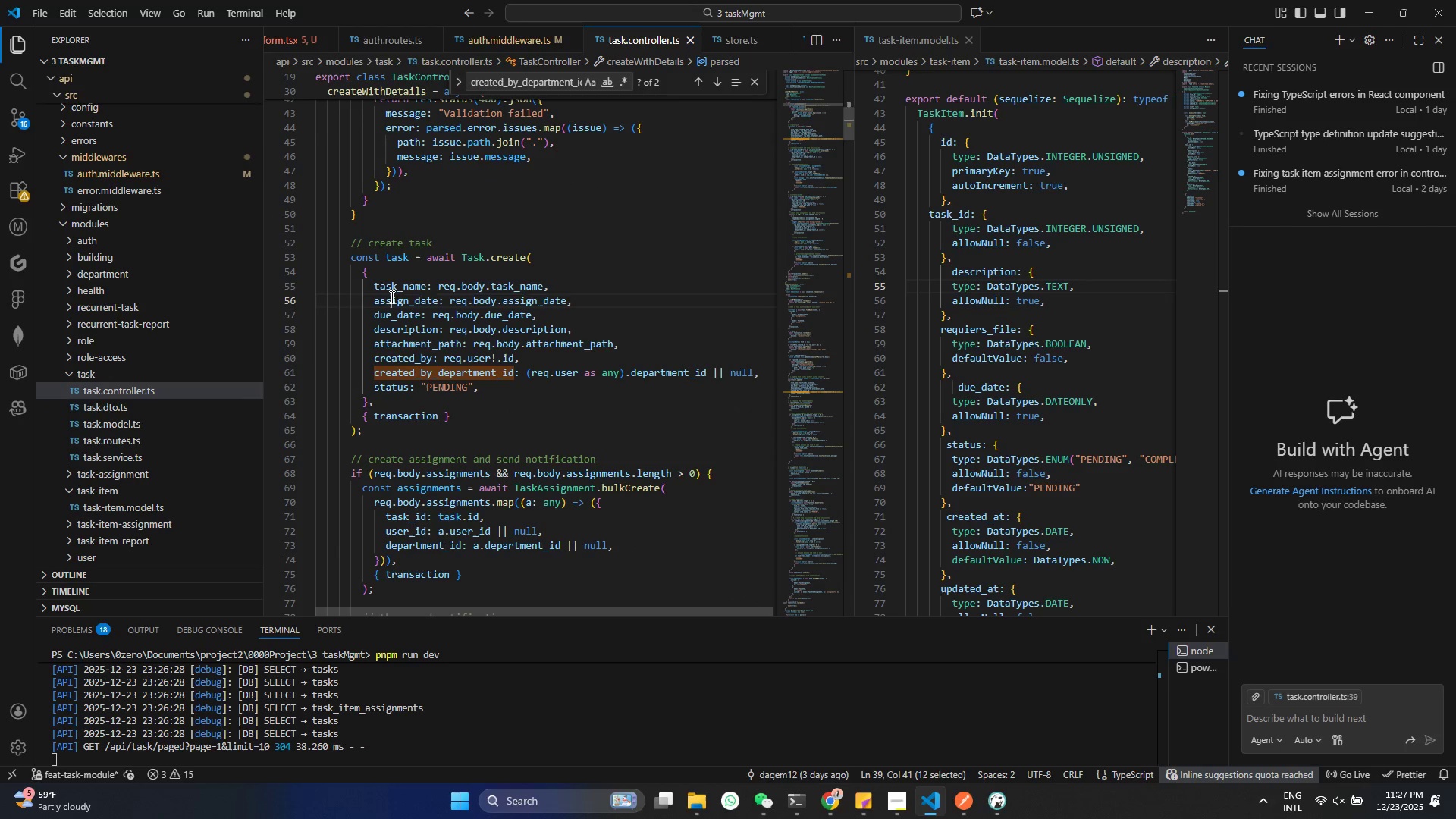 
double_click([420, 309])
 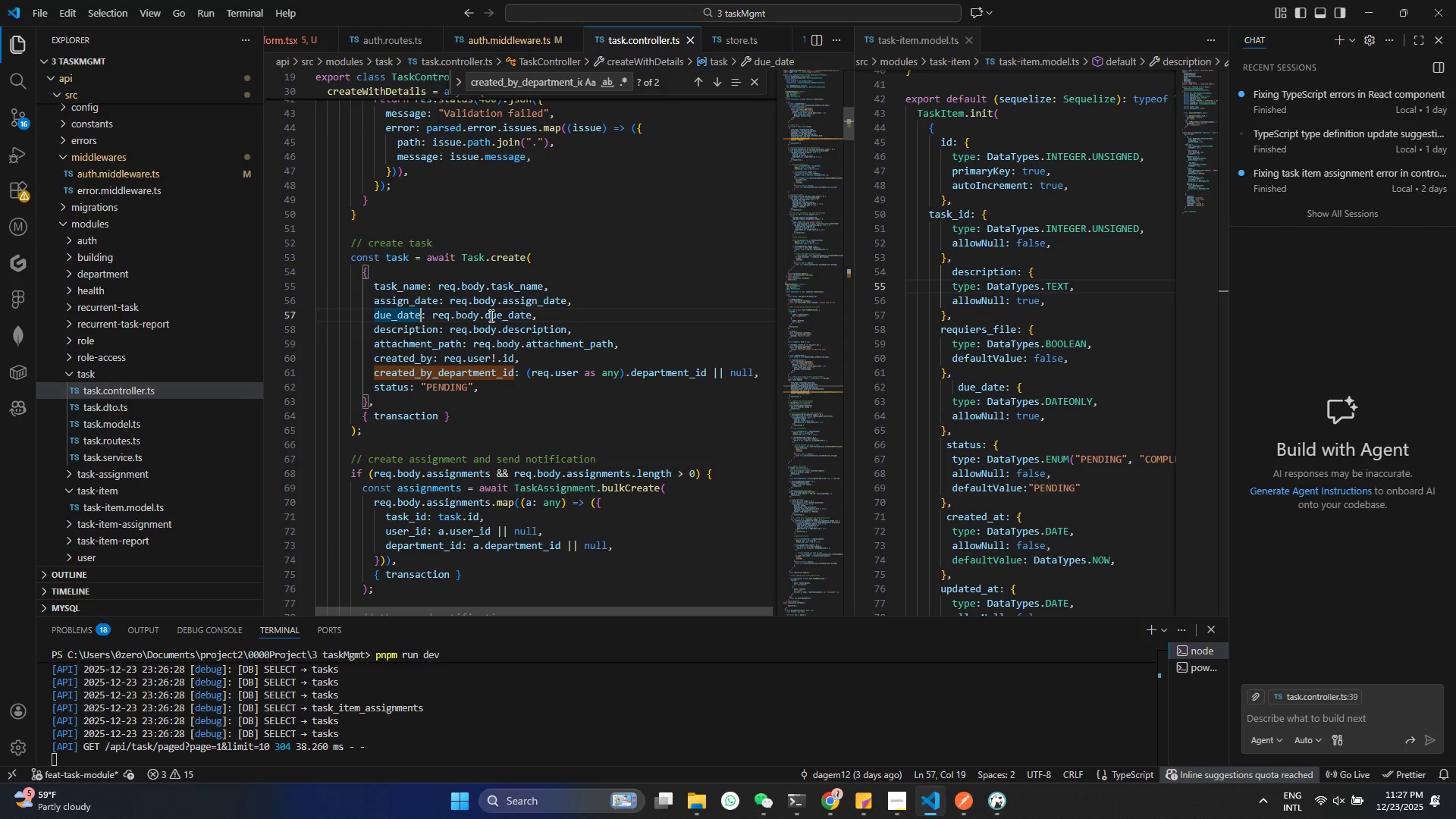 
triple_click([494, 316])
 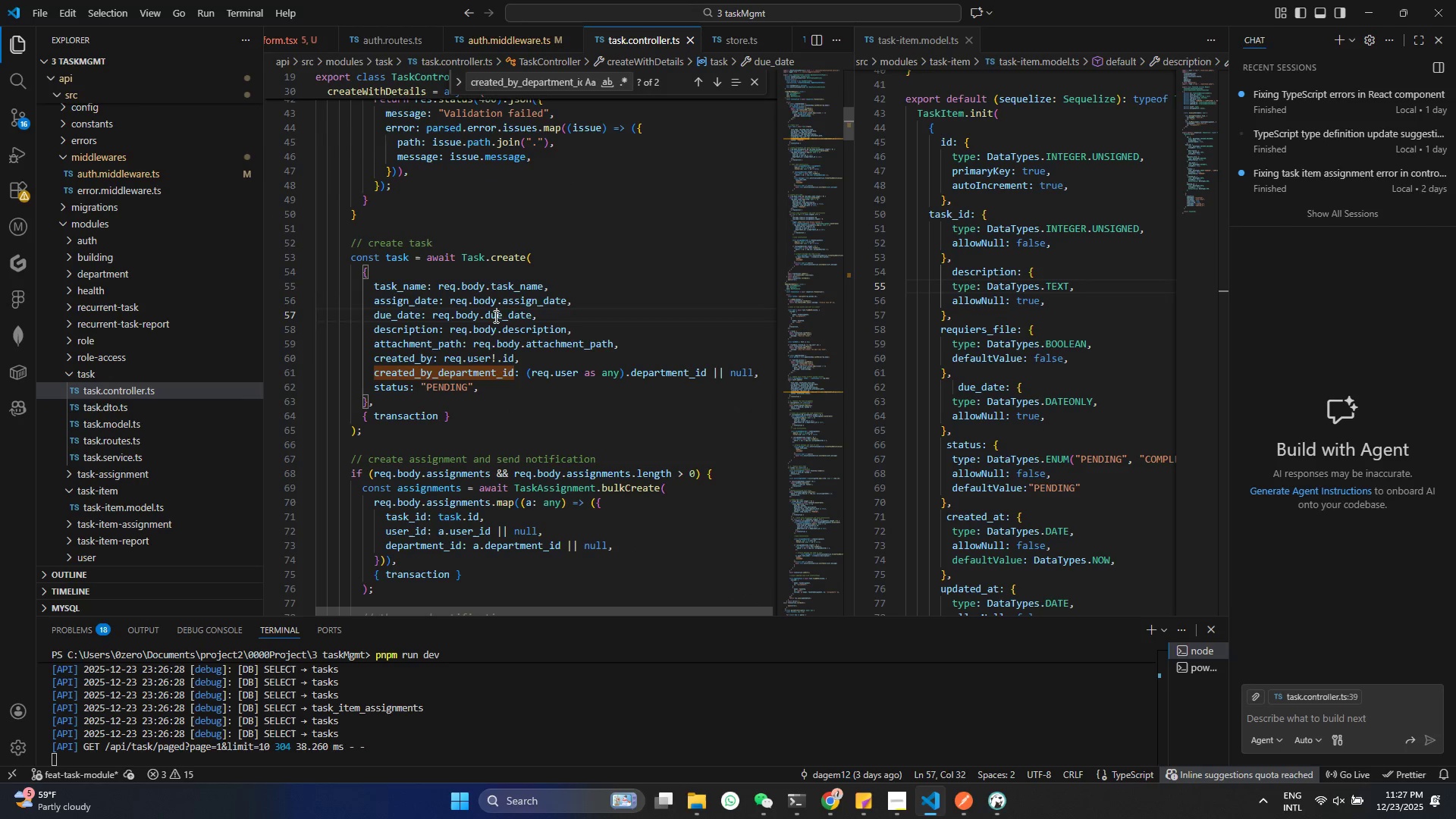 
triple_click([494, 316])
 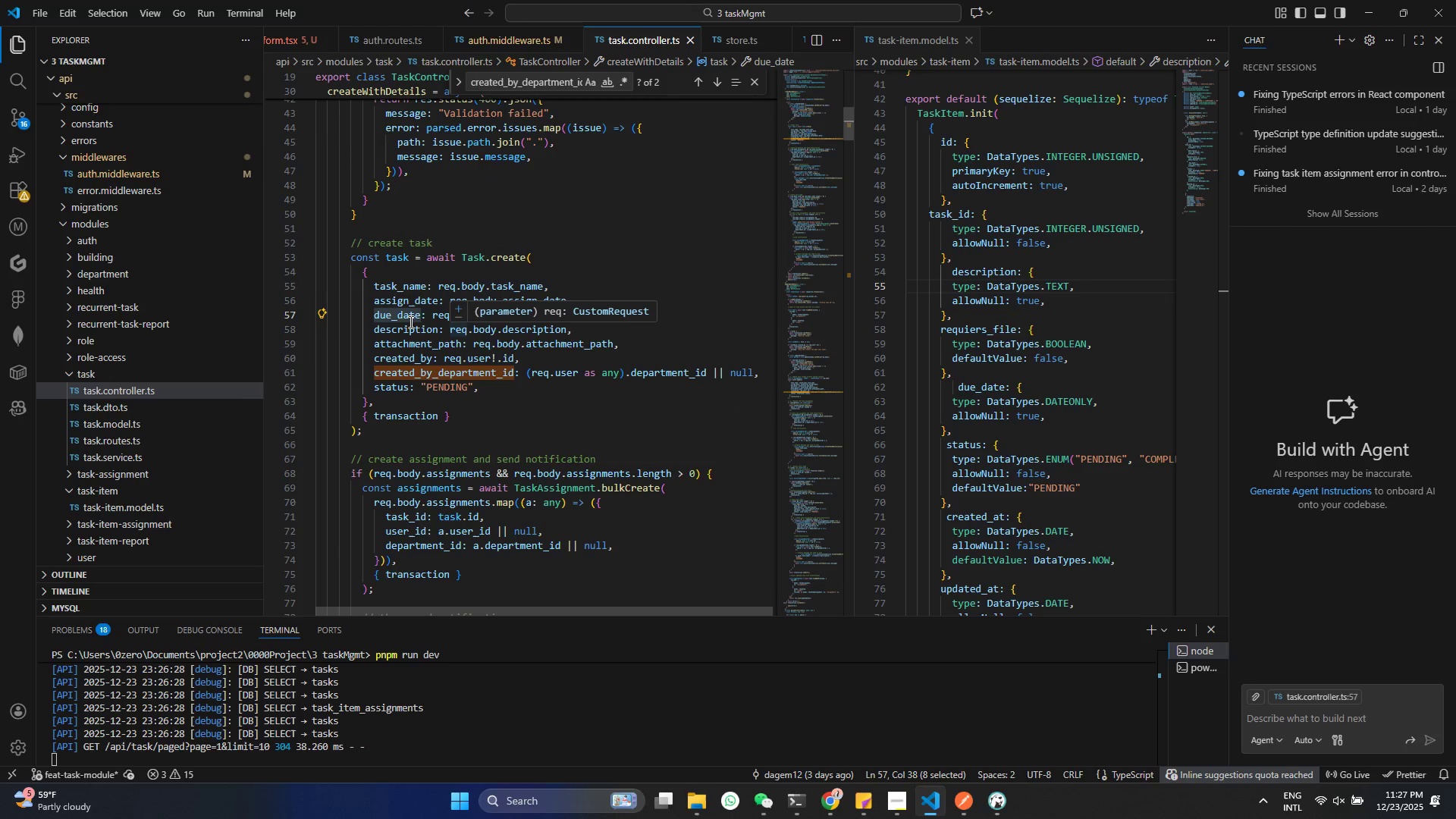 
double_click([490, 300])
 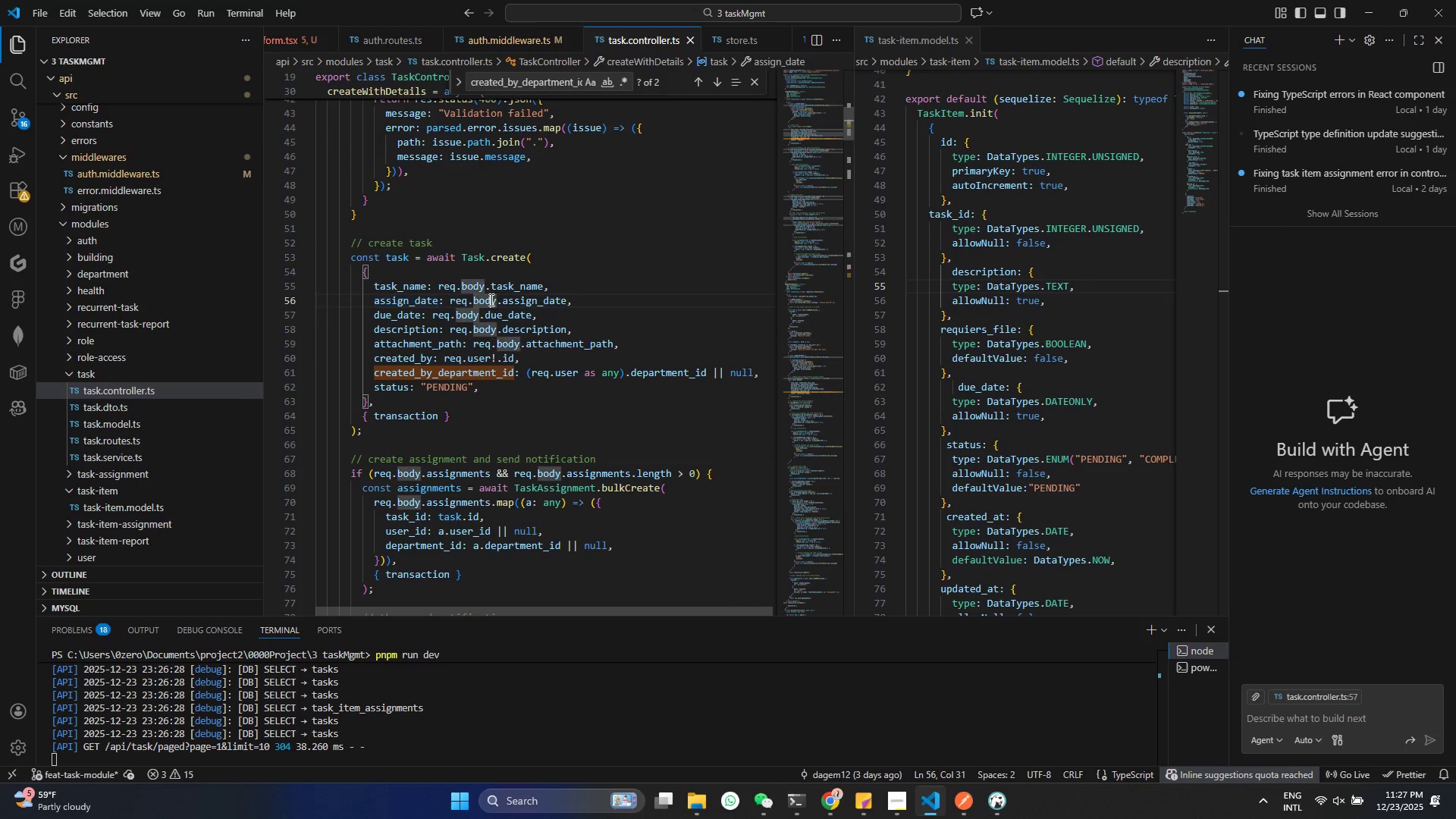 
triple_click([490, 300])
 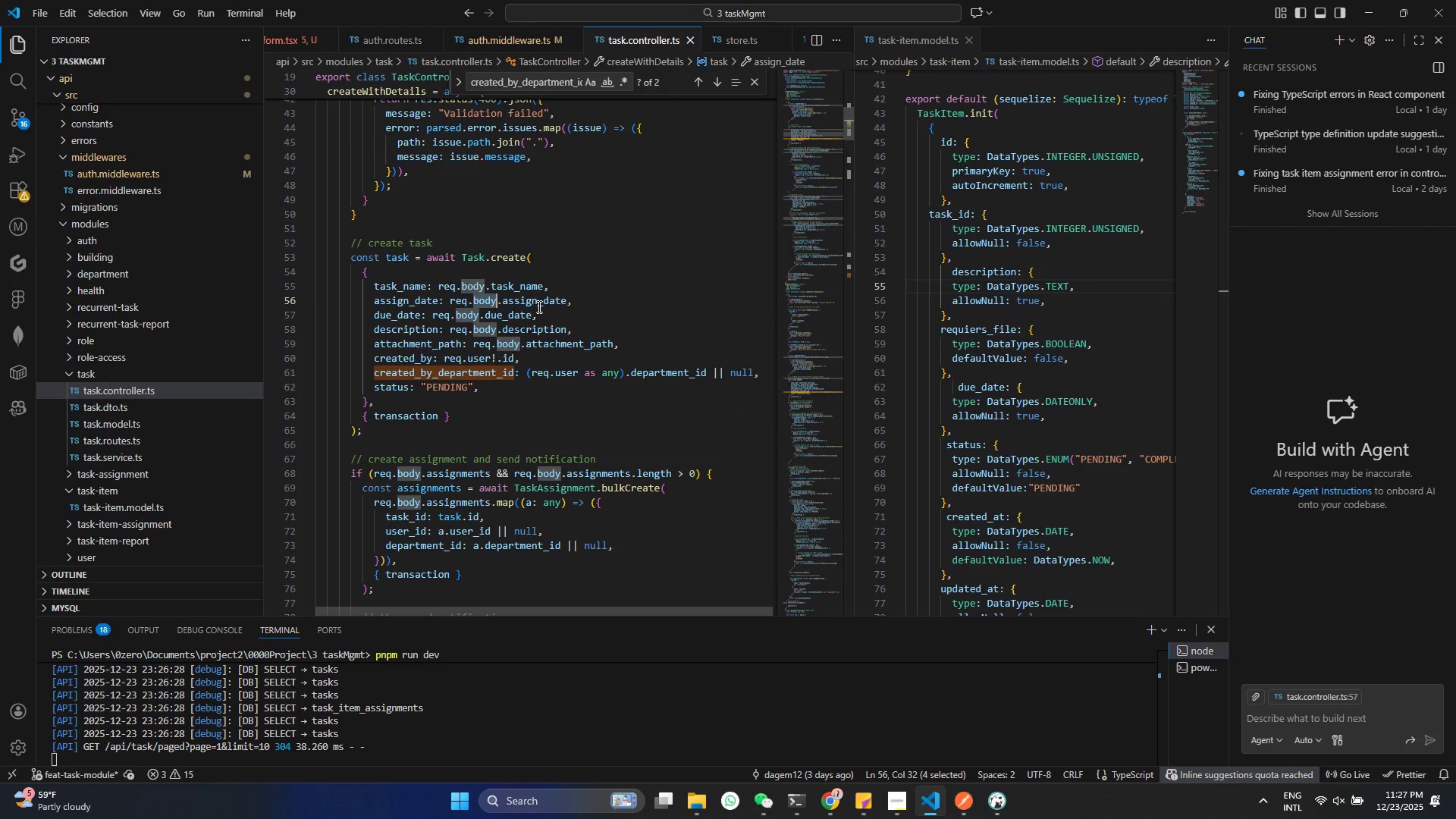 
triple_click([538, 306])
 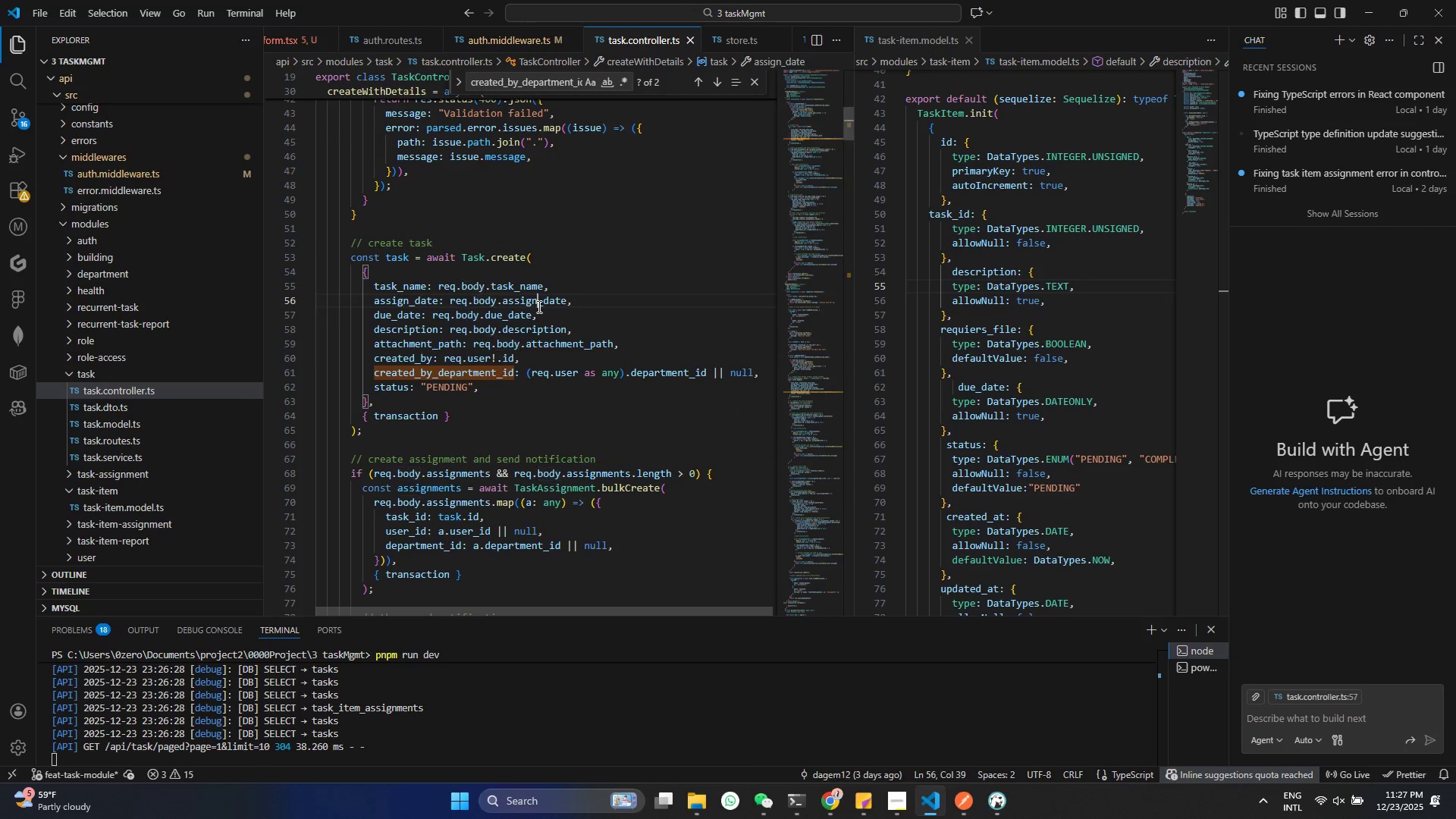 
triple_click([538, 306])
 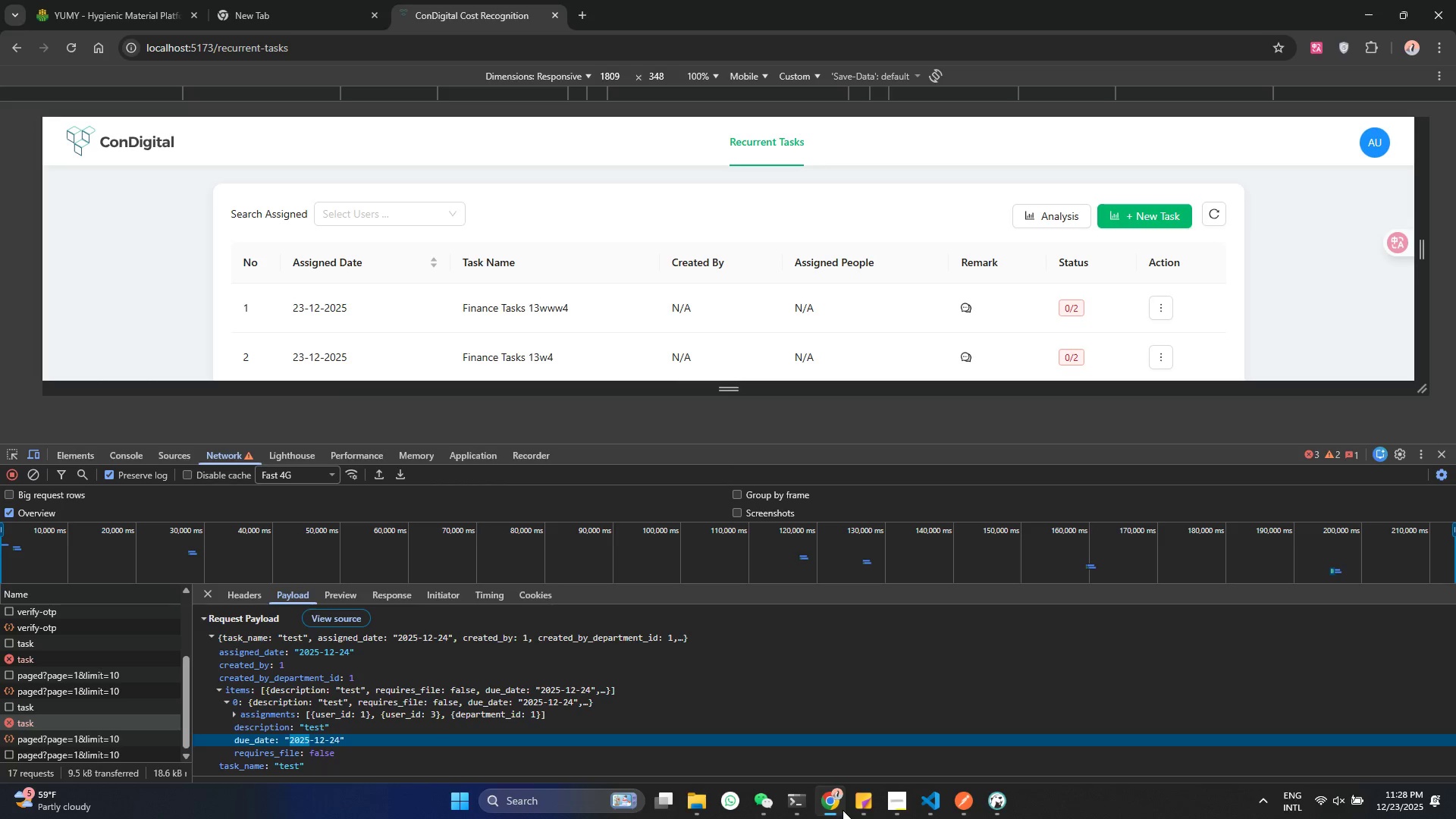 
wait(7.64)
 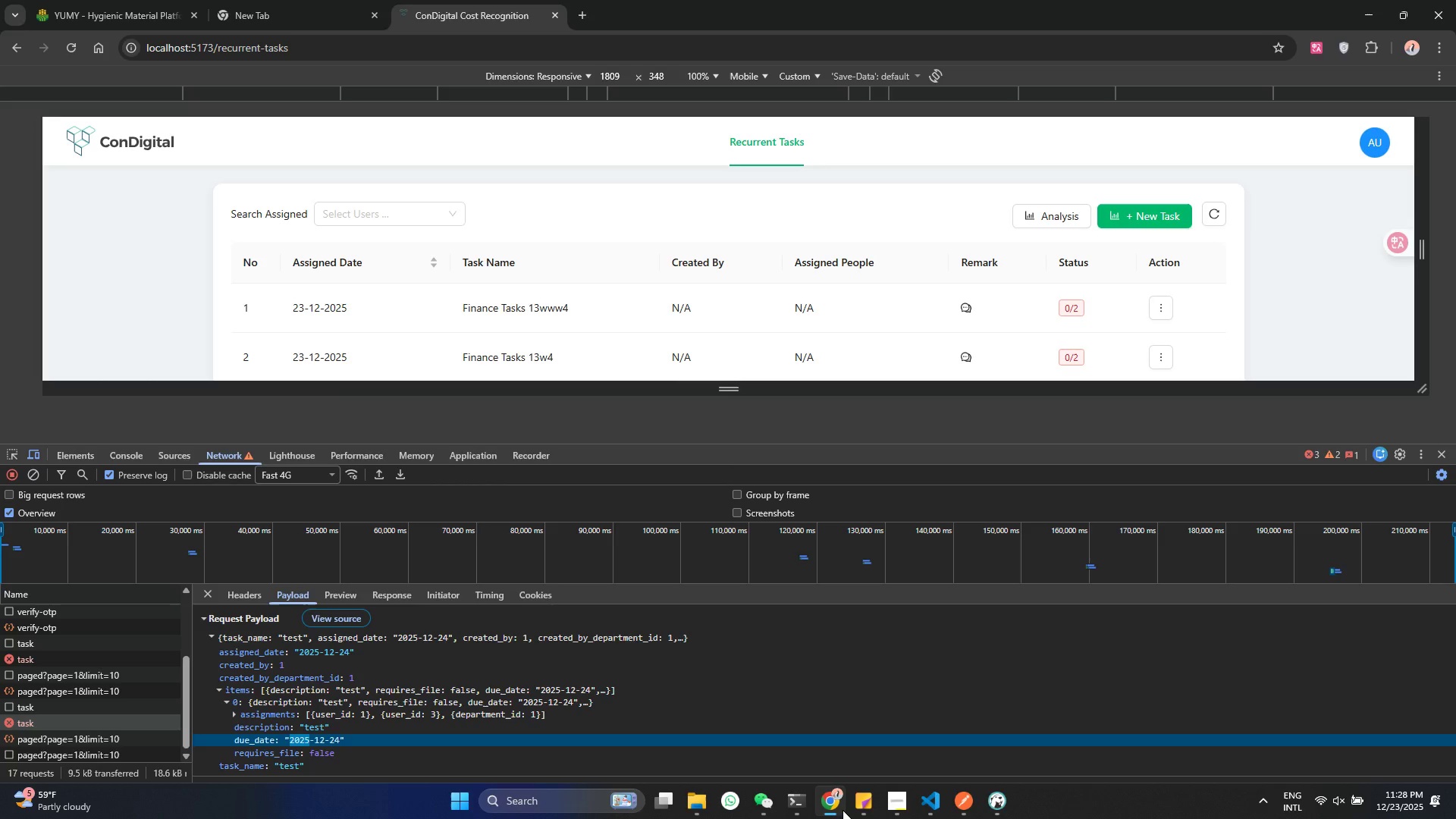 
left_click([843, 810])
 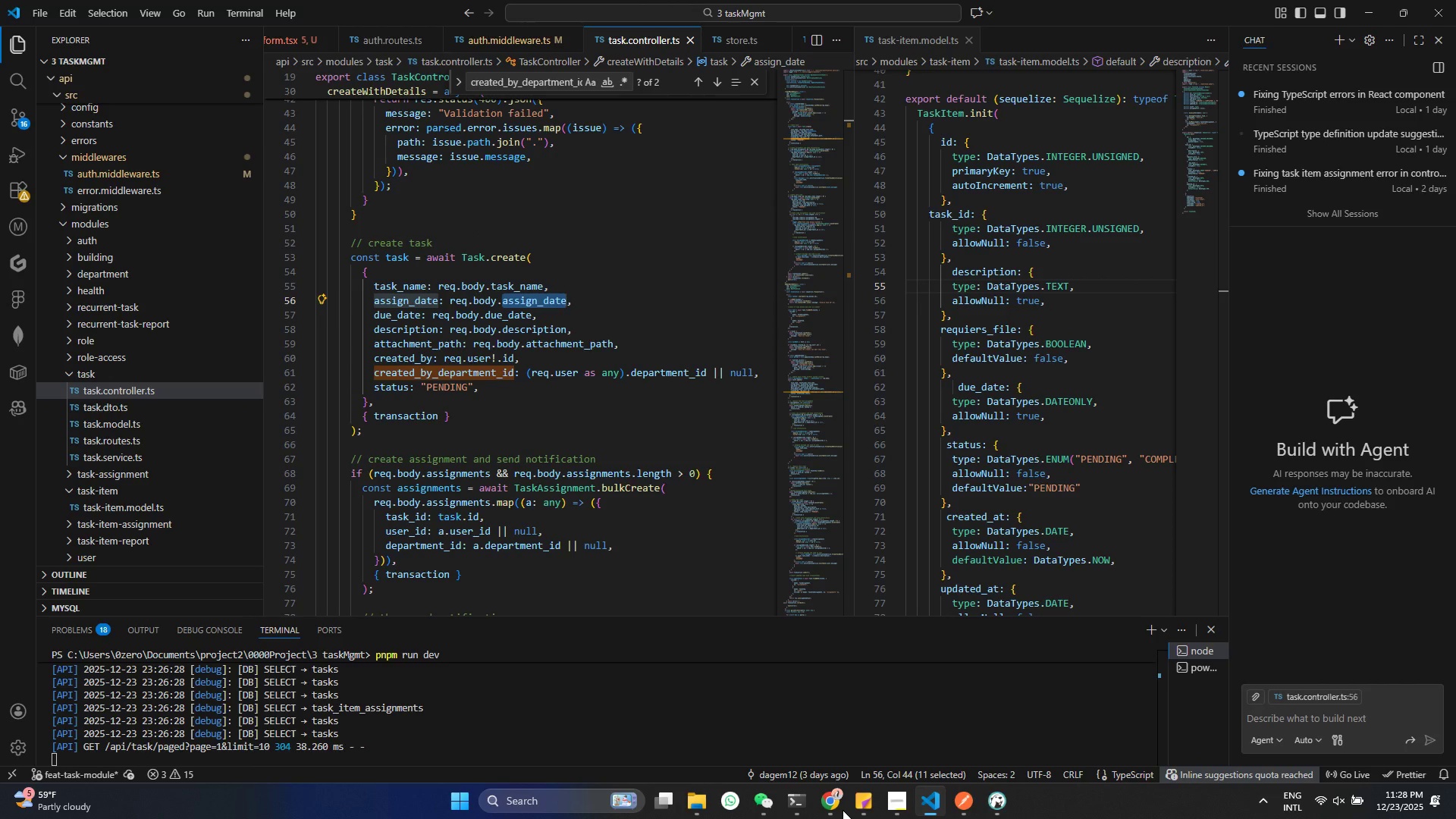 
left_click([843, 810])
 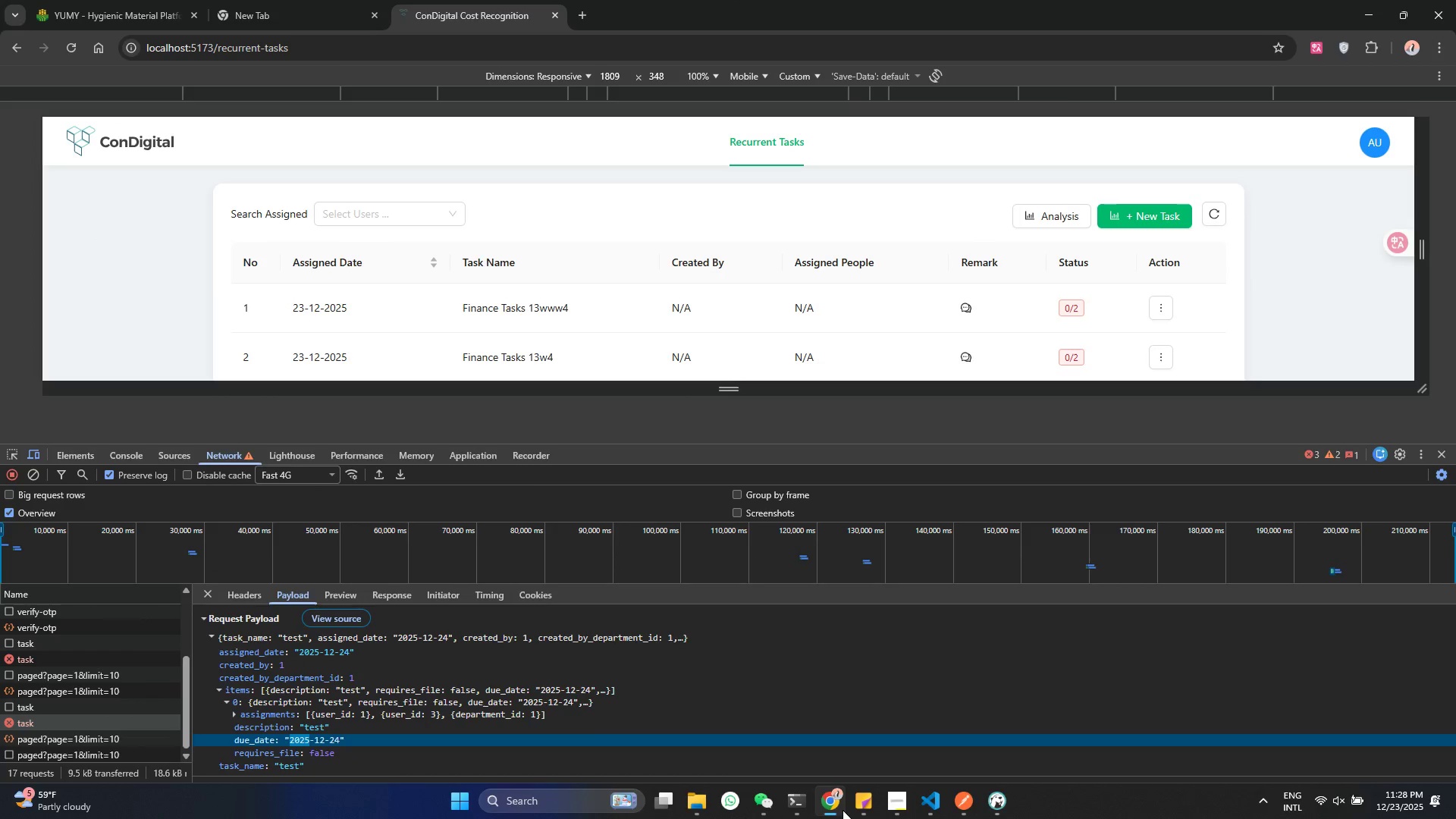 
left_click([843, 810])
 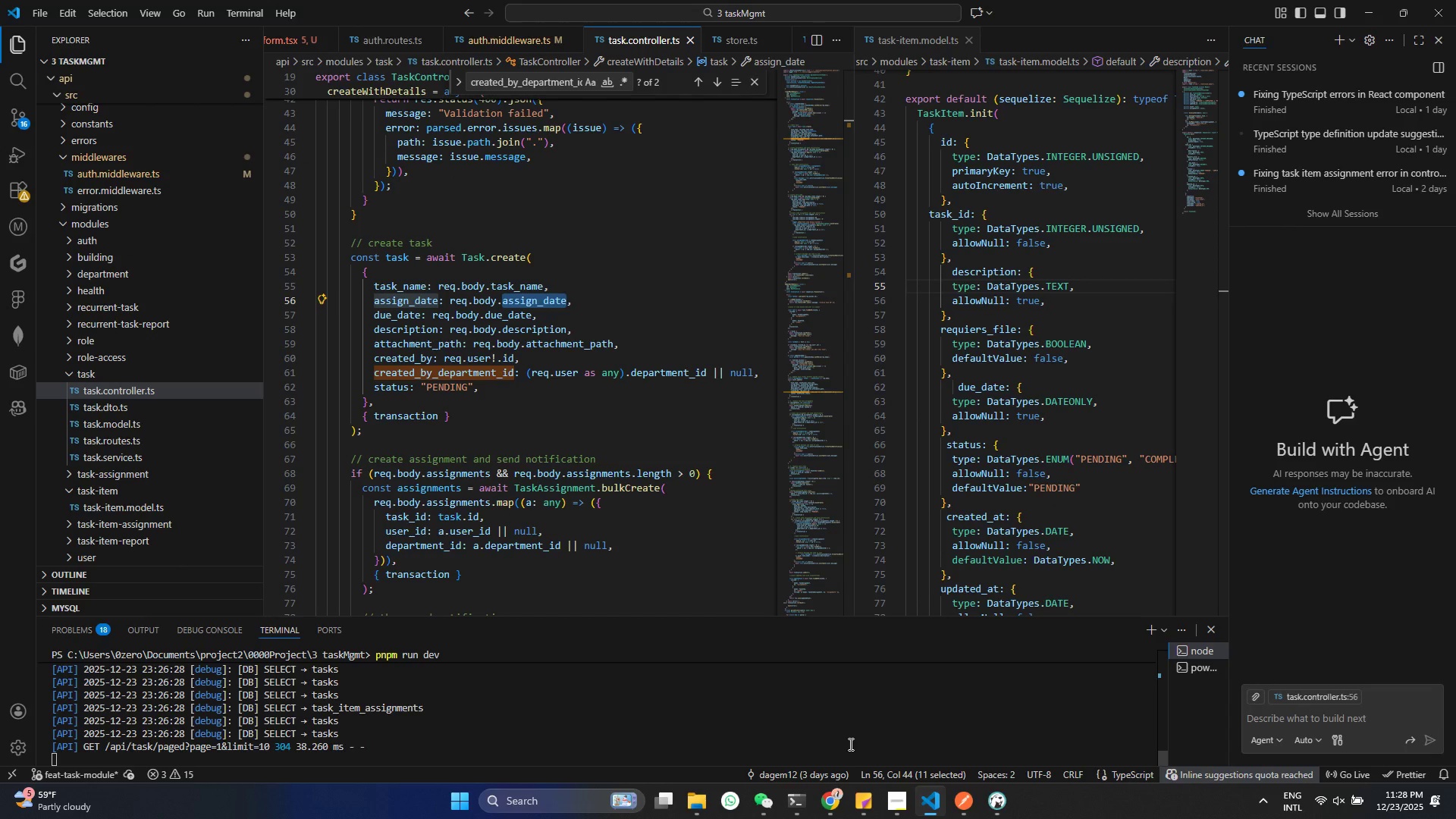 
wait(14.98)
 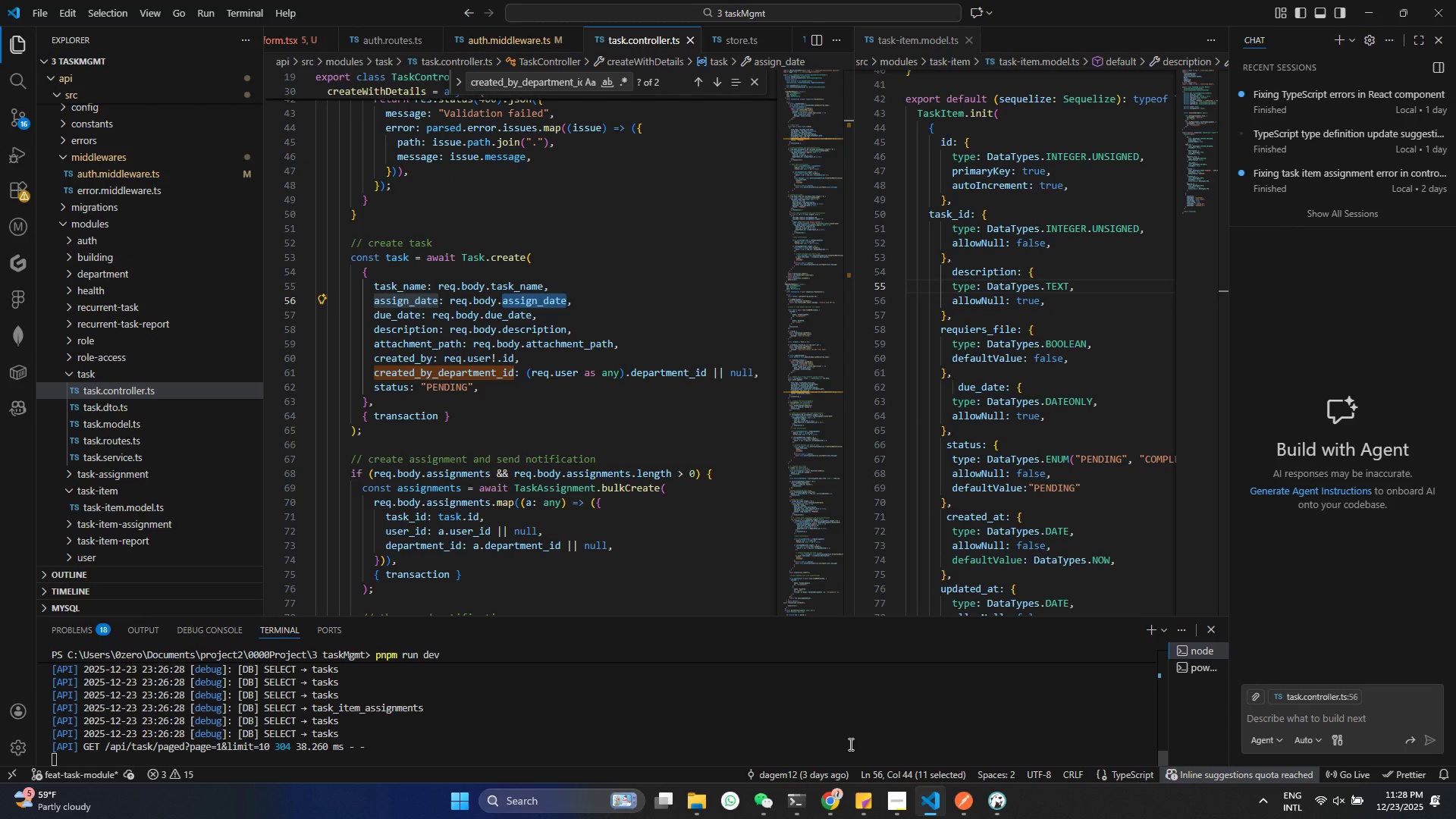 
left_click([535, 300])
 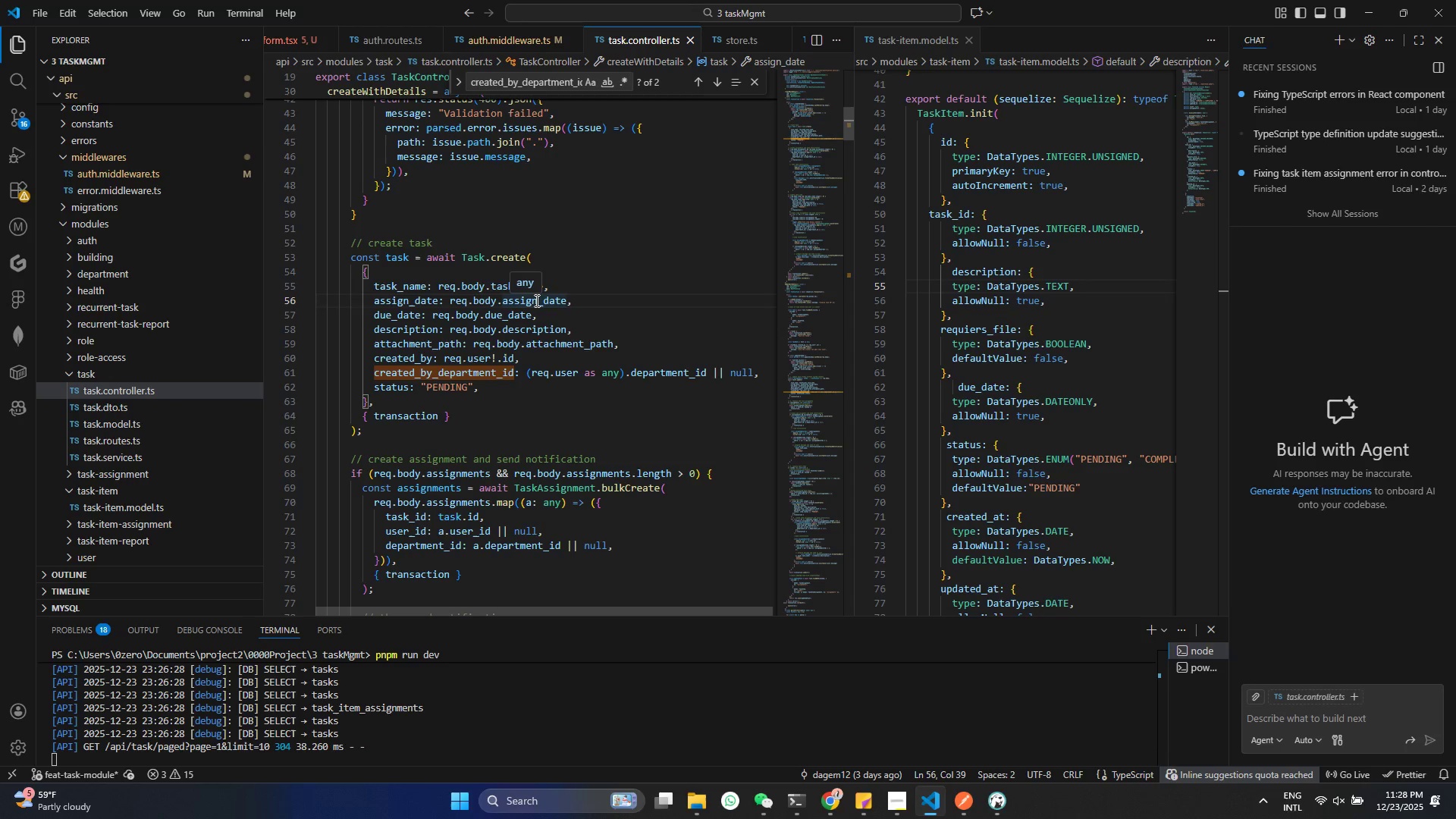 
double_click([383, 303])
 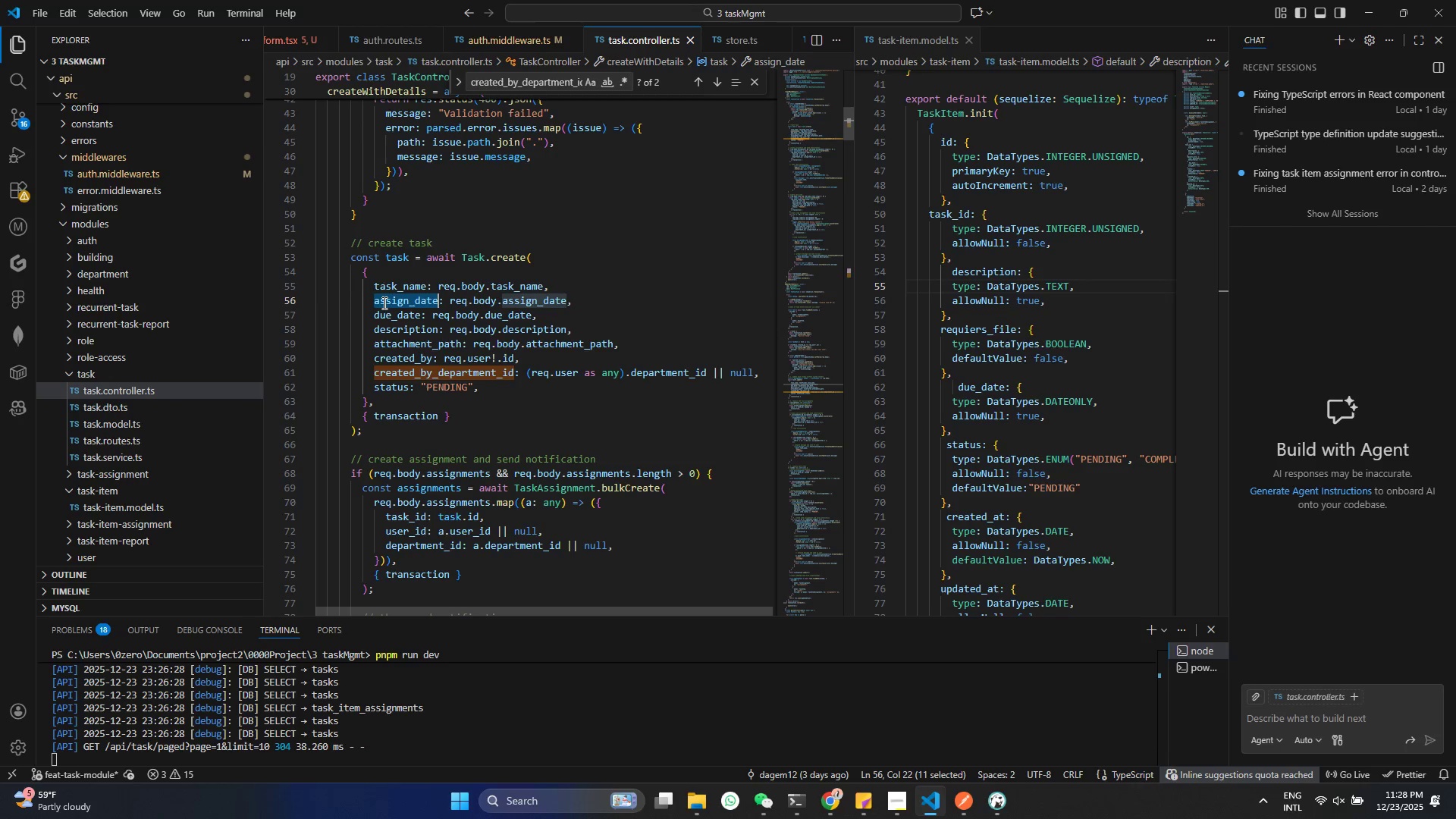 
key(Control+F)
 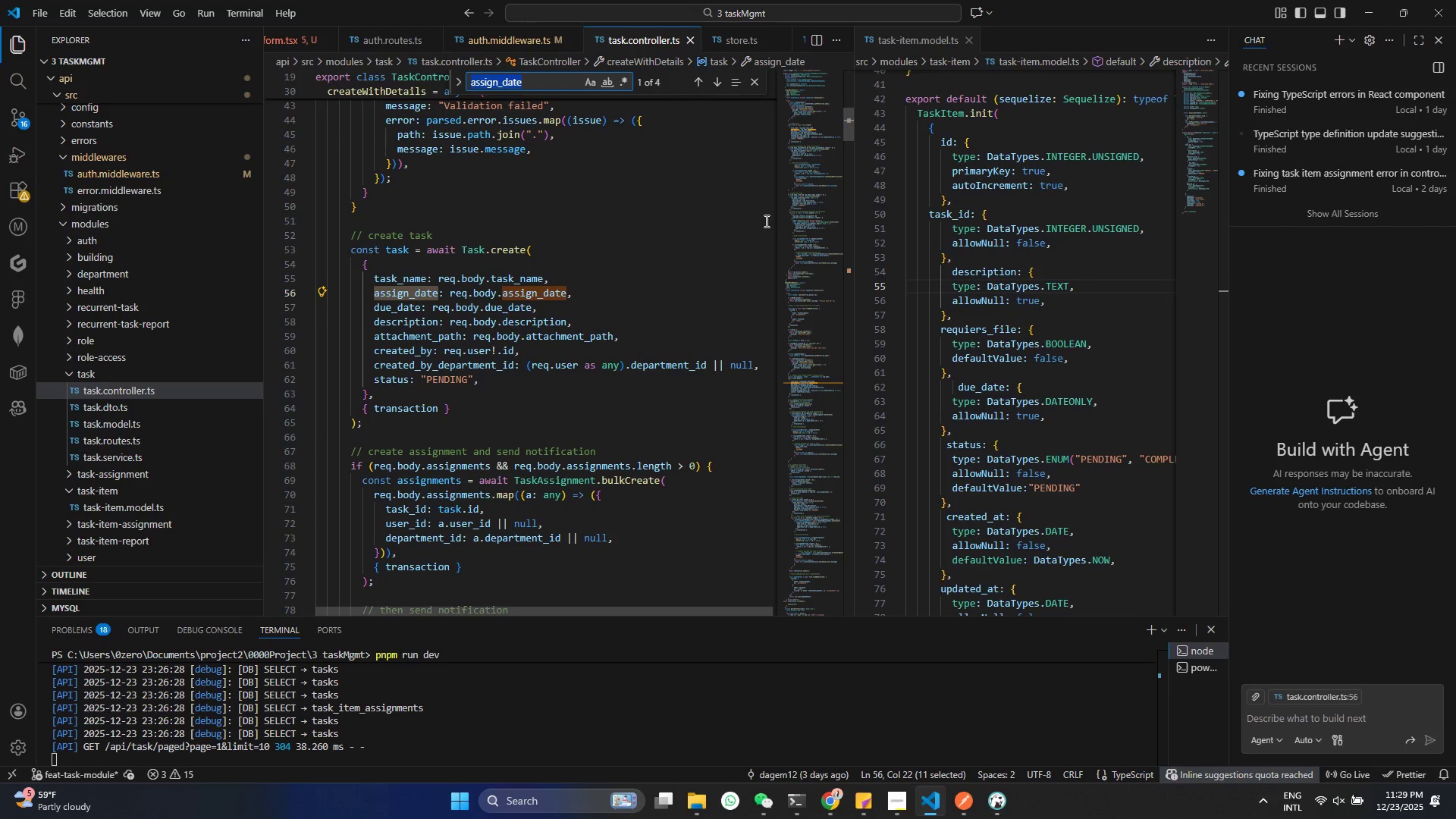 
wait(35.69)
 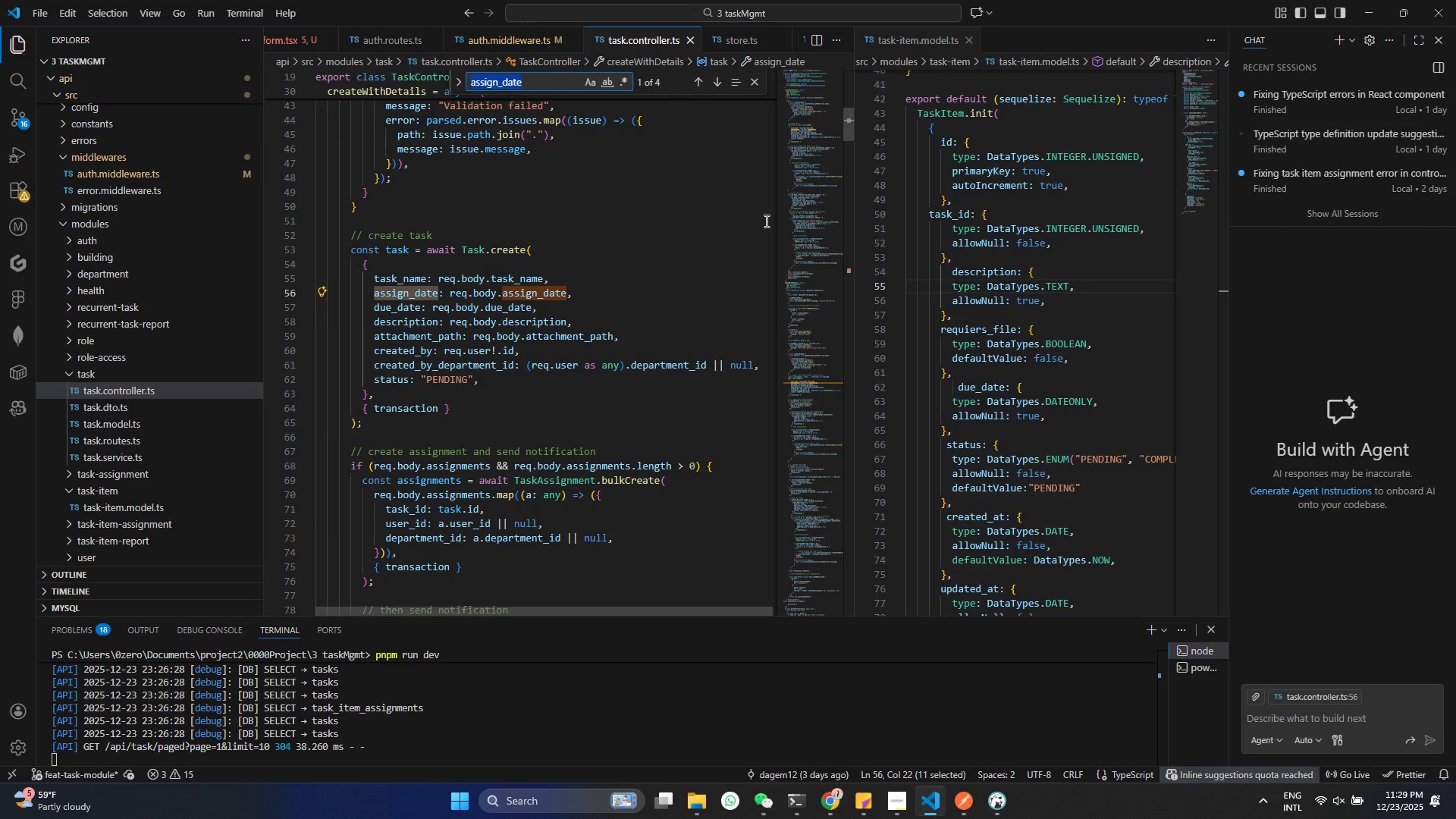 
scroll: coordinate [241, 289], scroll_direction: up, amount: 8.0
 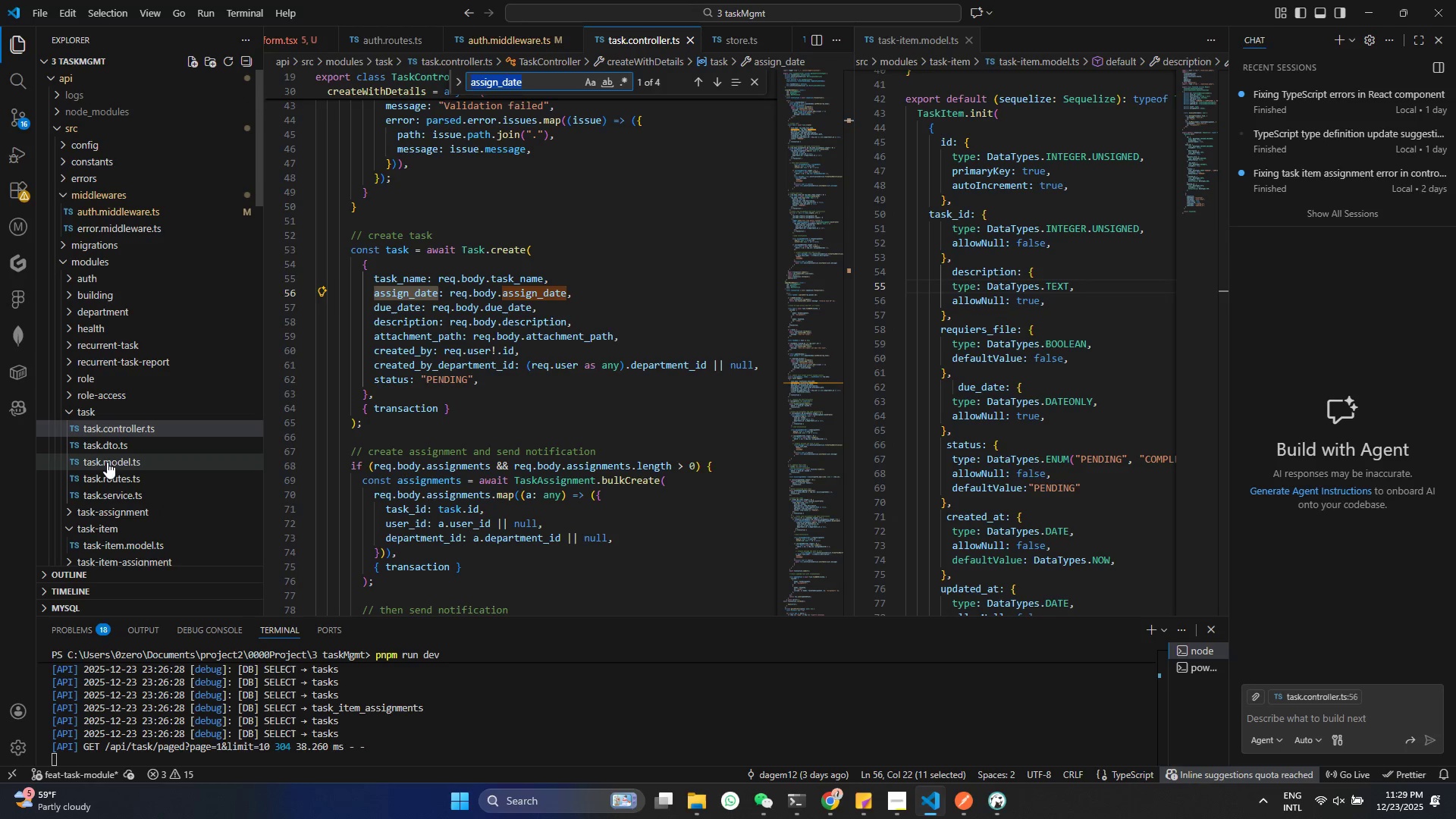 
left_click([136, 453])
 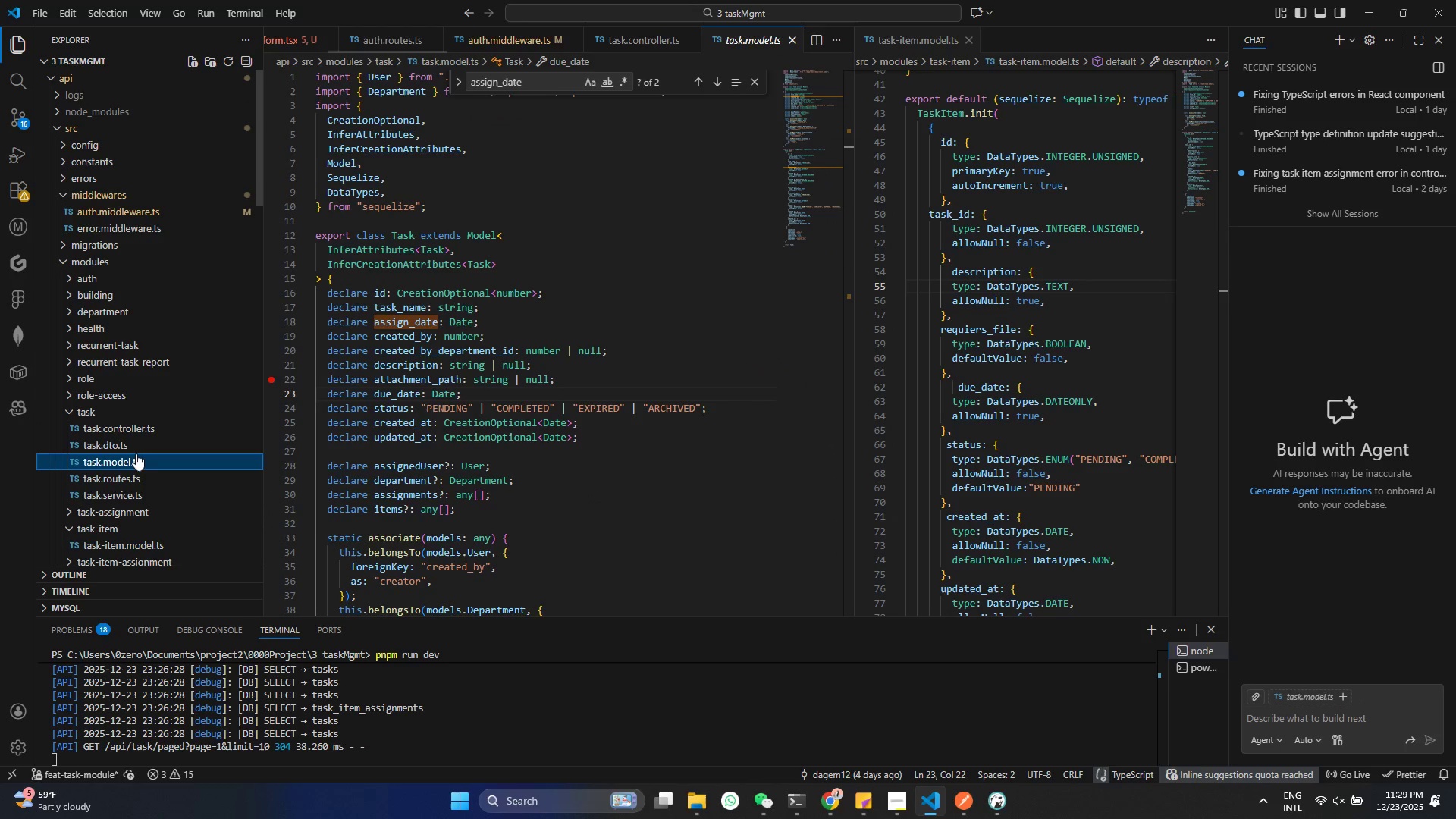 
left_click([135, 447])
 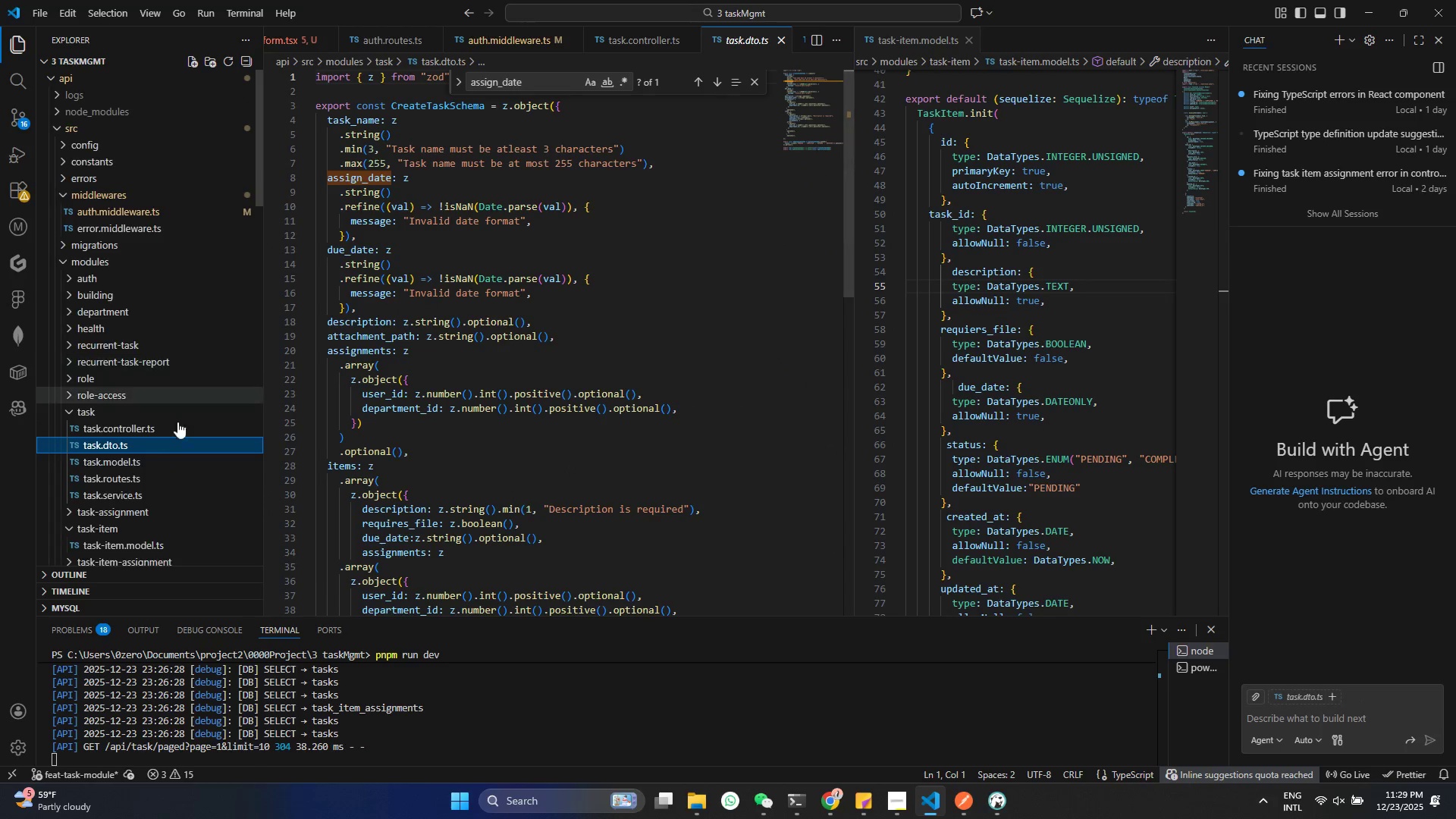 
wait(5.45)
 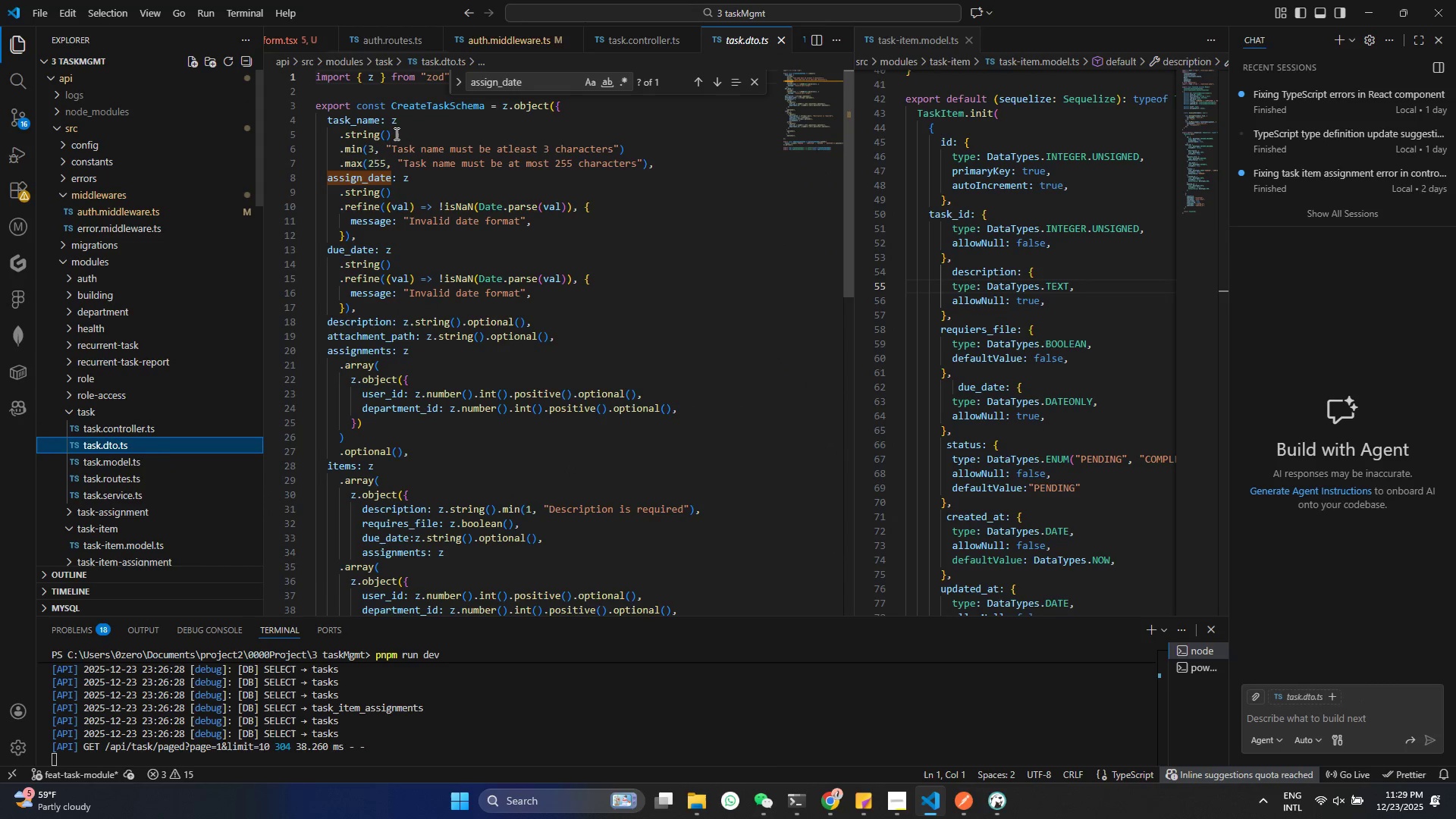 
left_click([139, 463])
 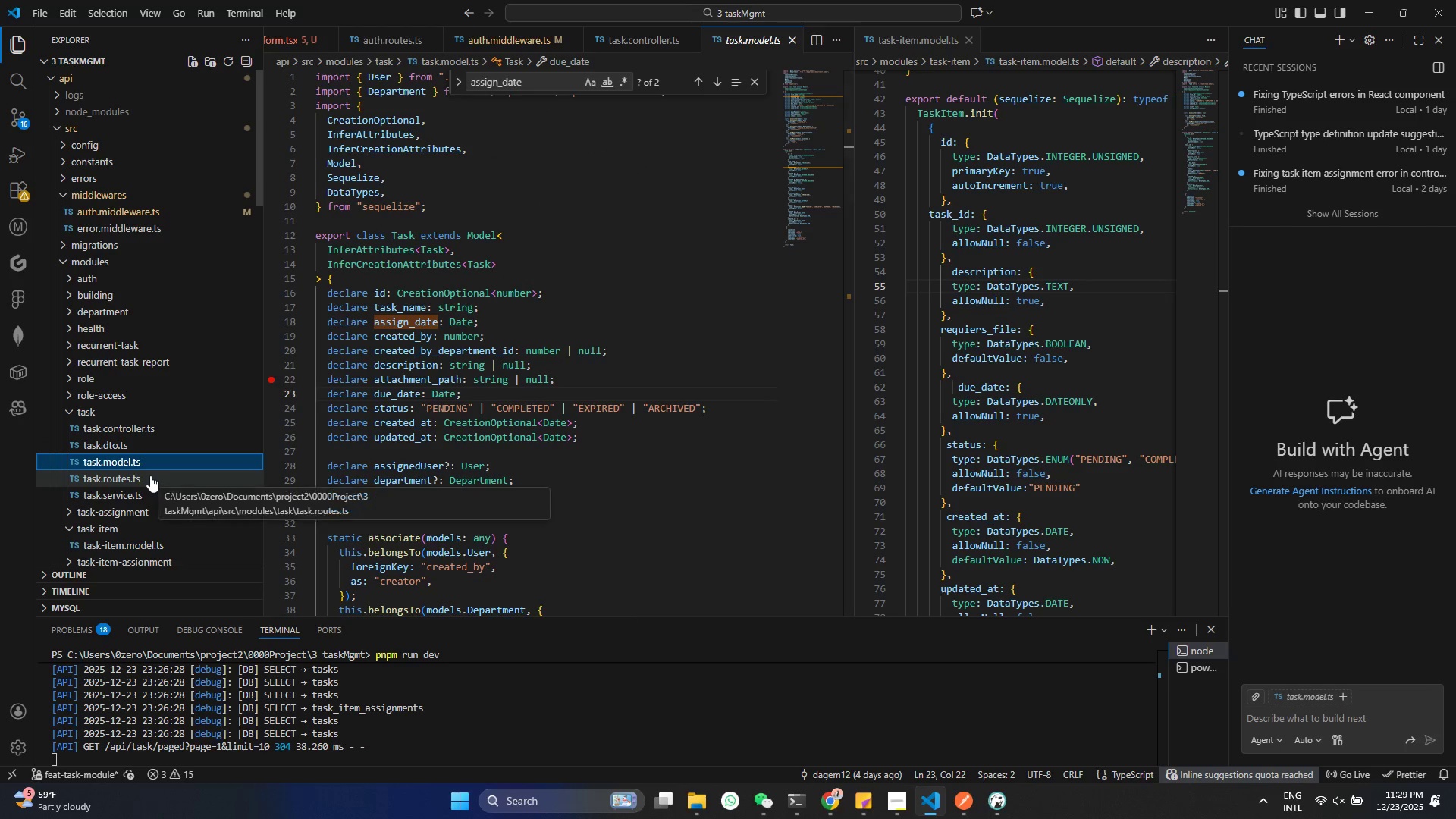 
left_click([150, 475])
 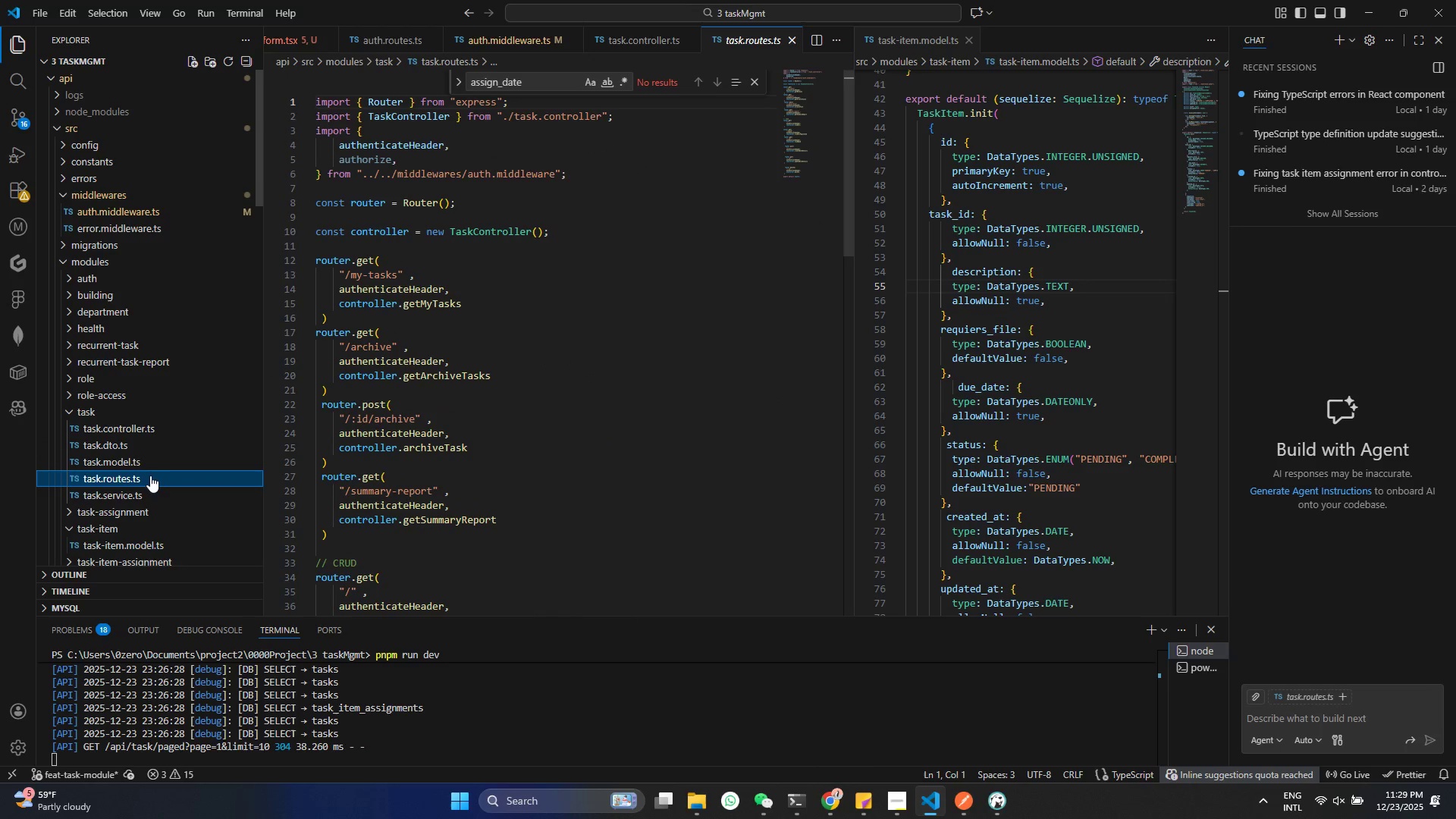 
left_click([143, 460])
 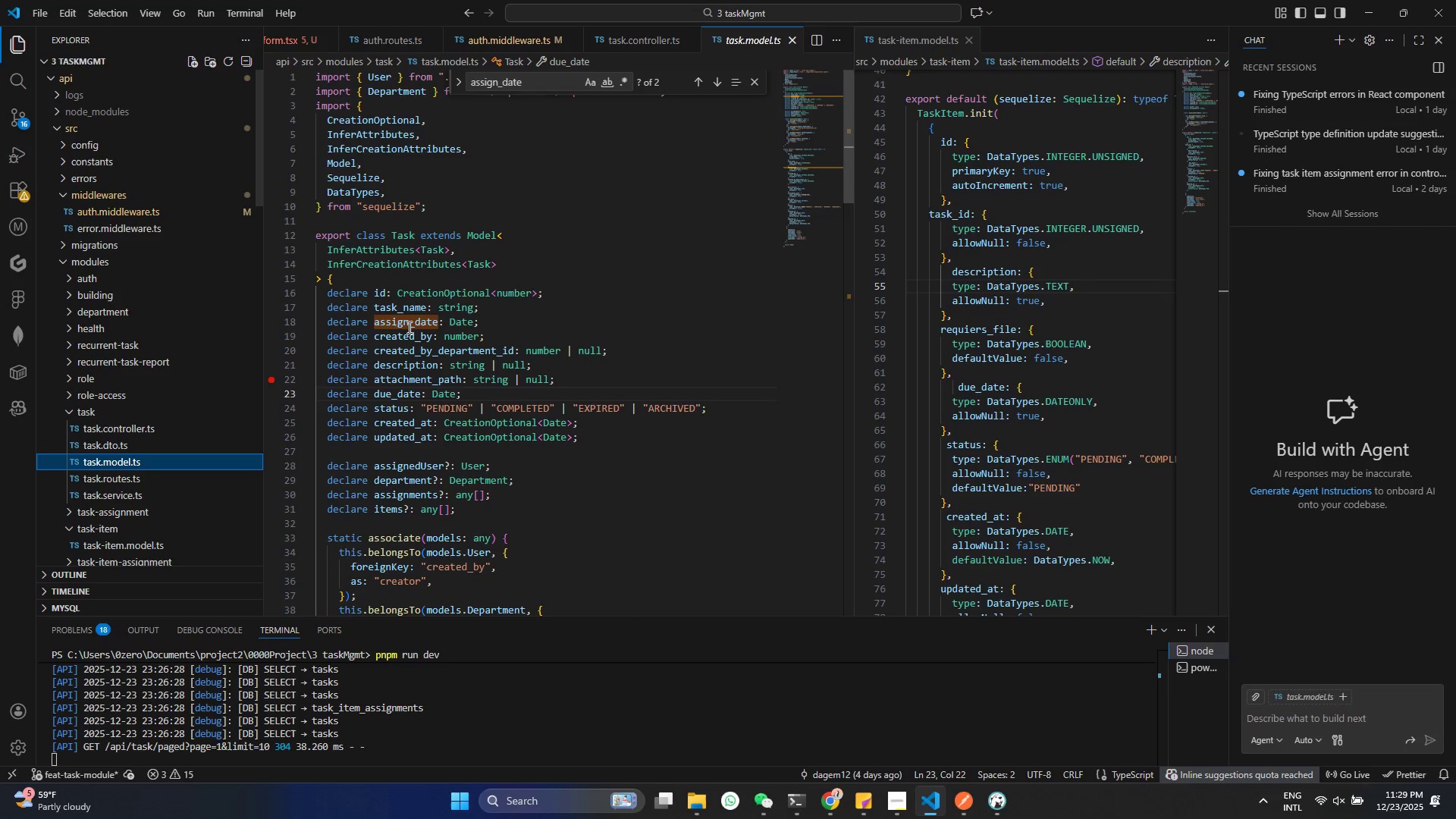 
double_click([385, 324])
 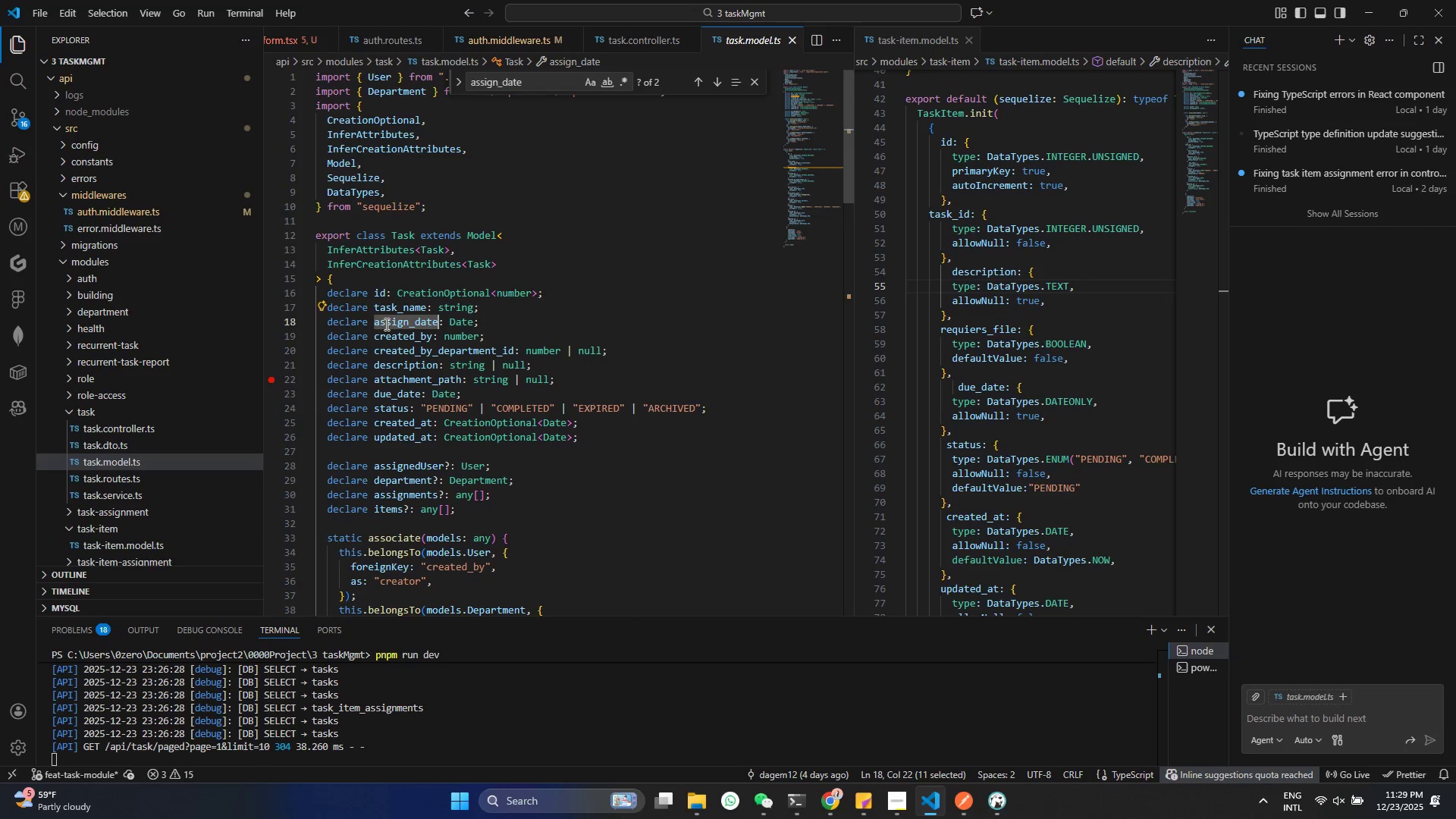 
key(Control+F)
 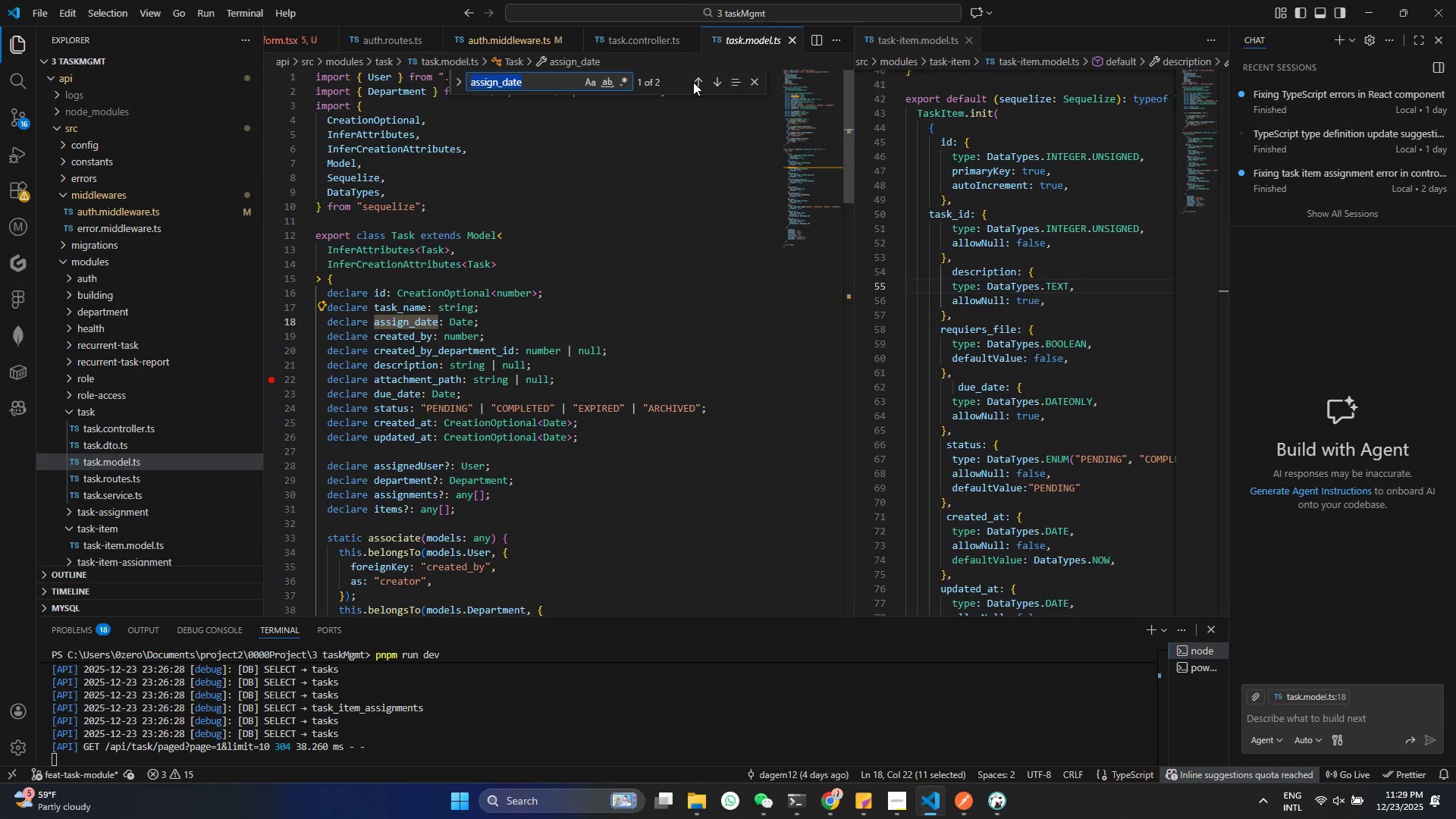 
left_click([717, 89])
 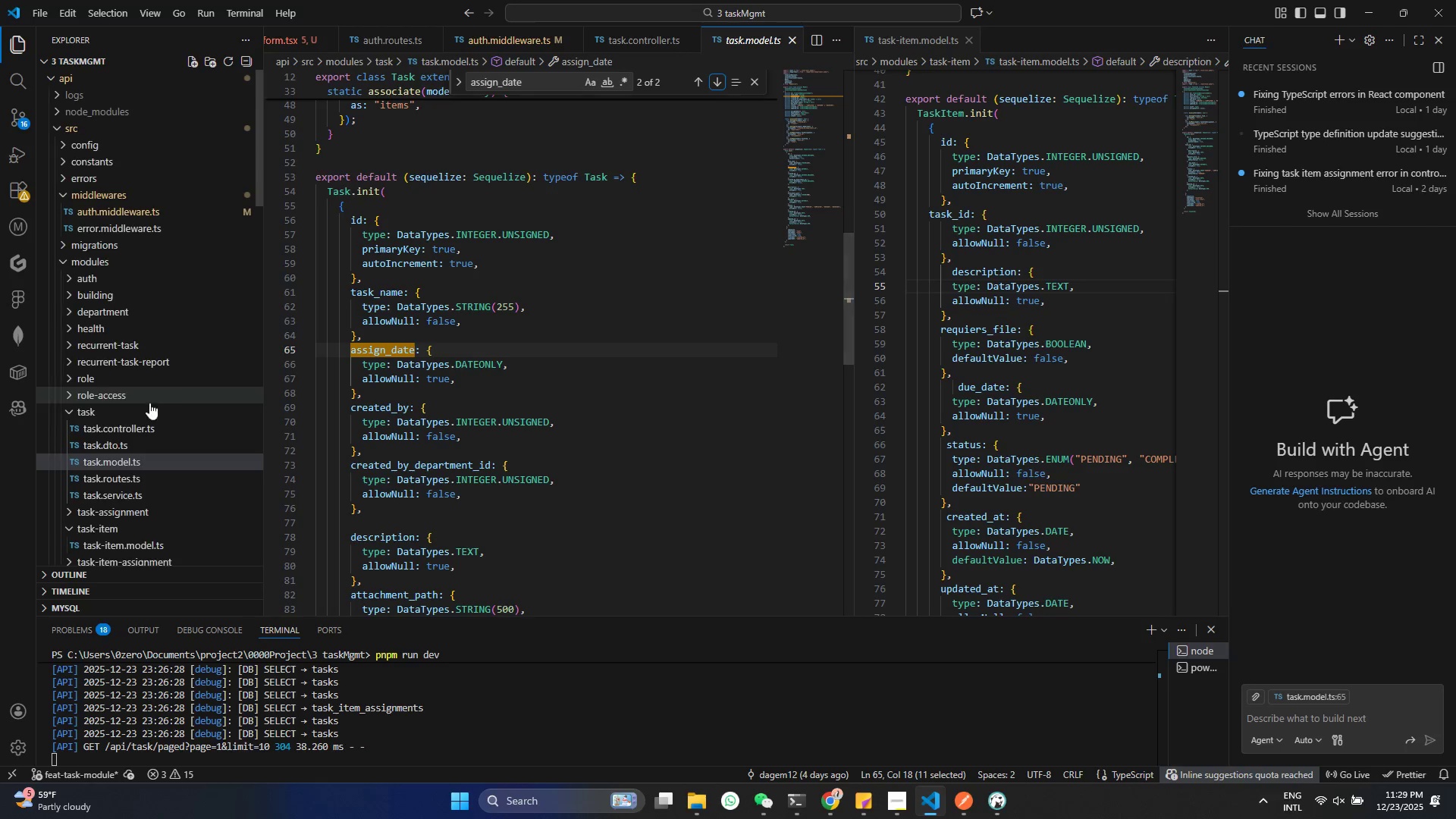 
left_click([130, 441])
 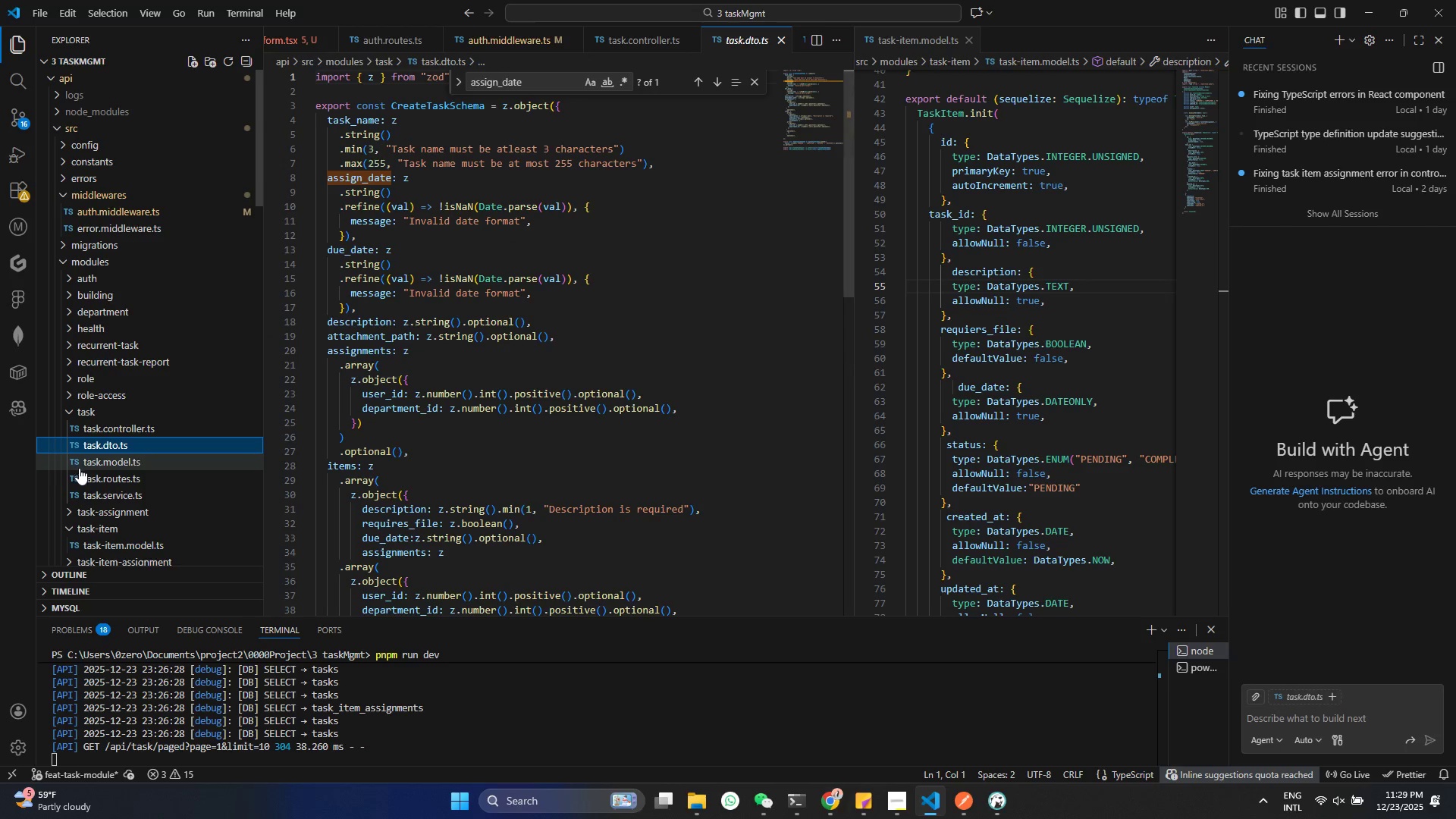 
left_click([118, 428])
 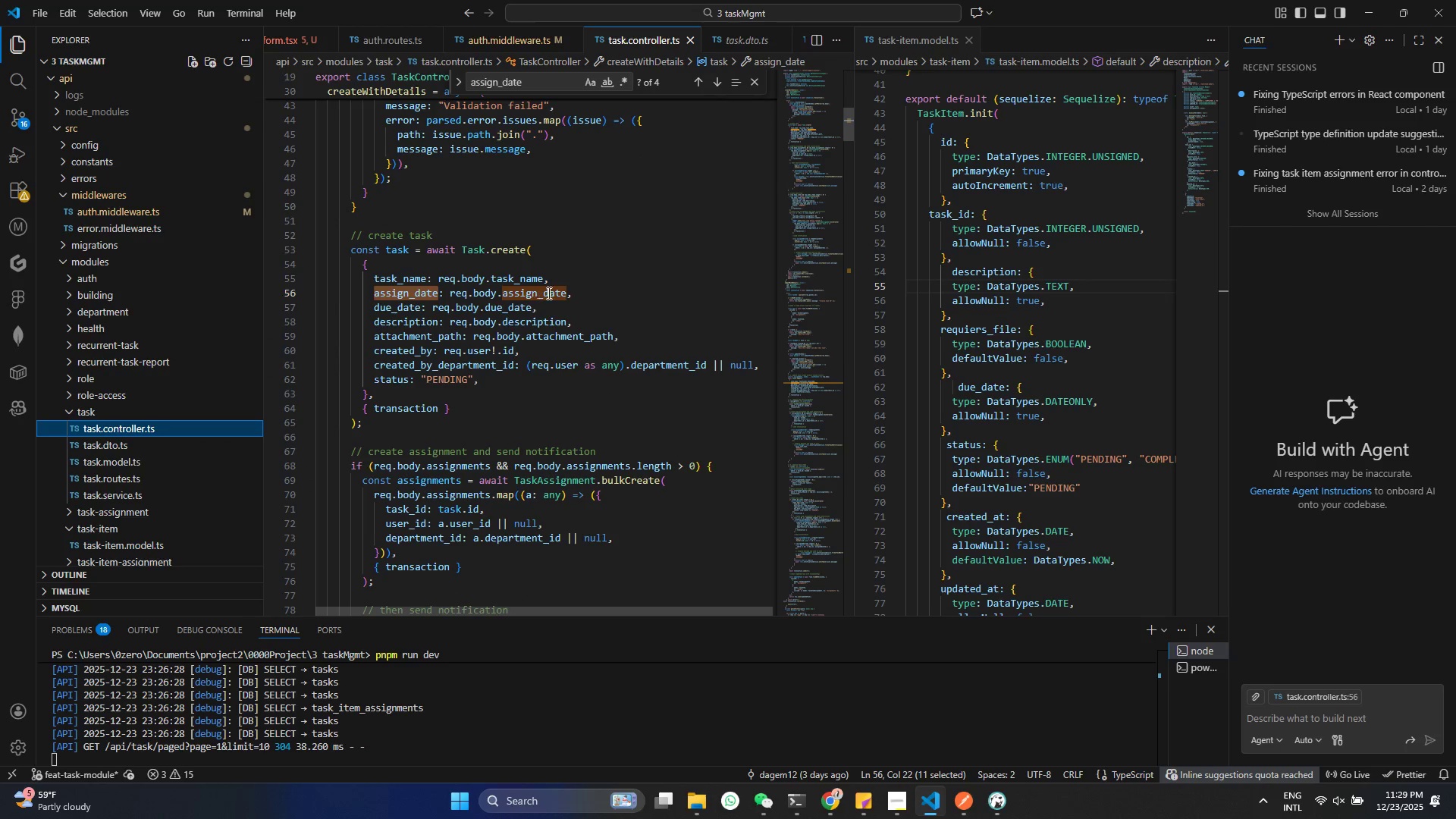 
left_click([538, 294])
 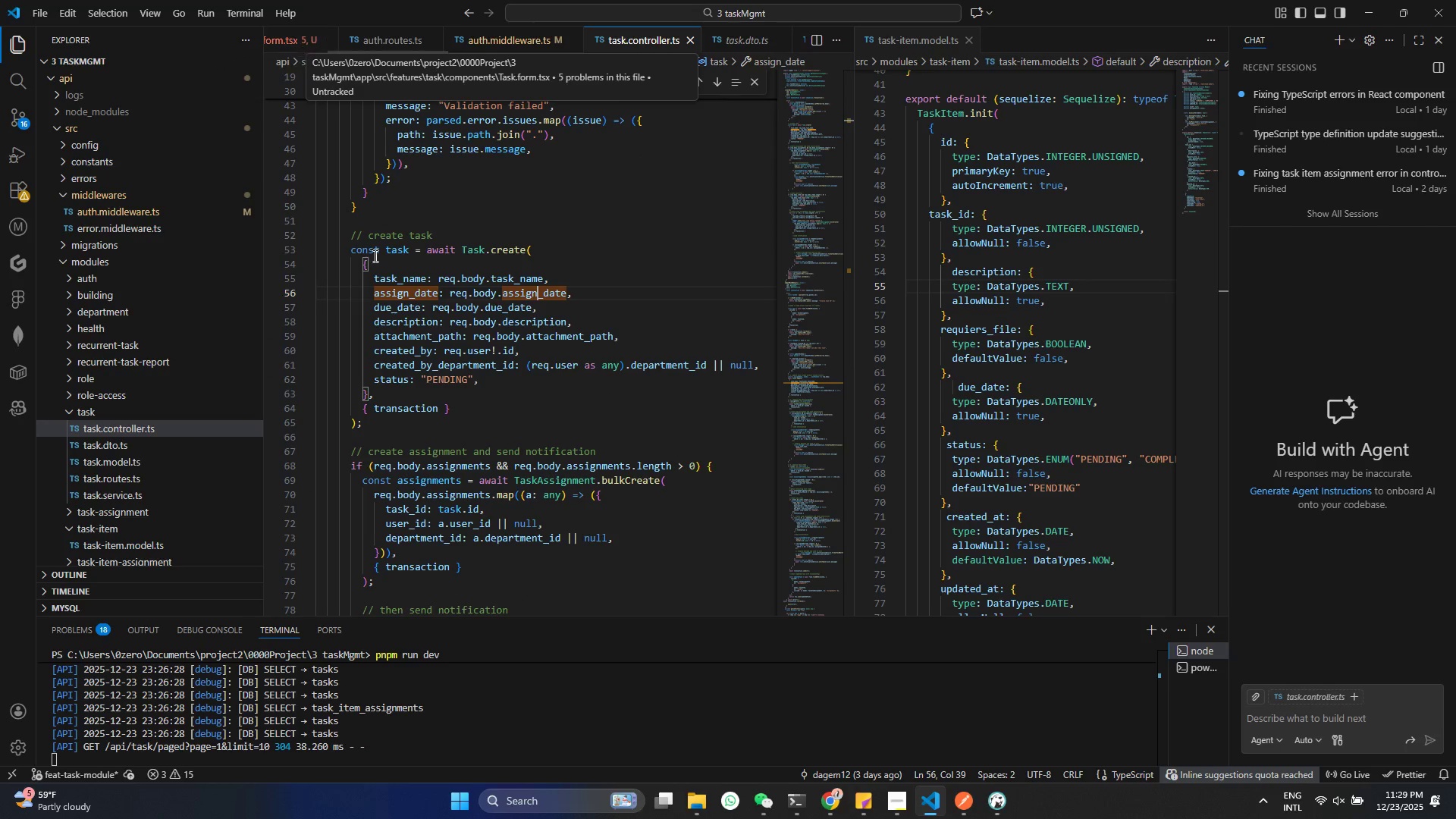 
wait(5.36)
 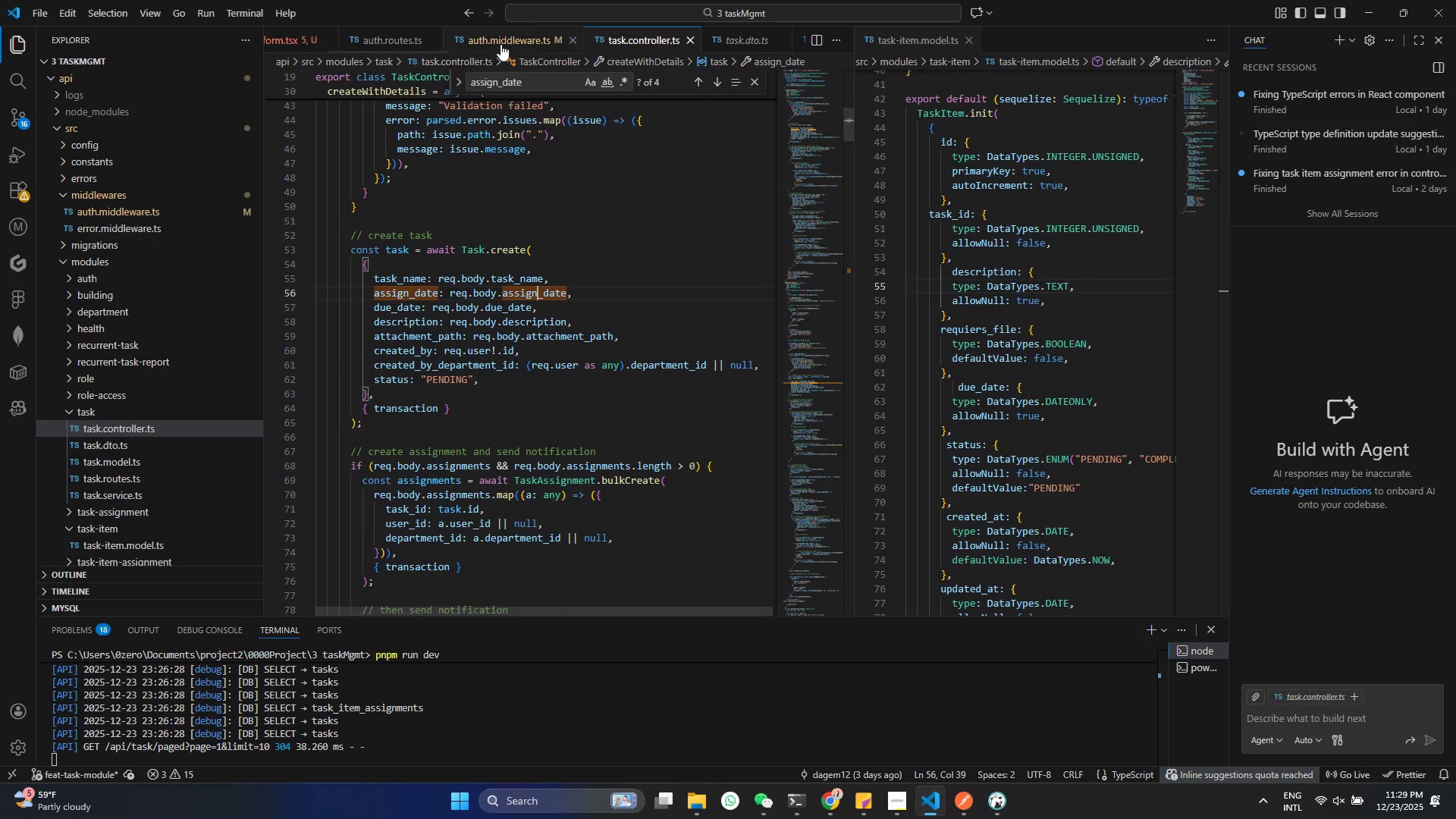 
left_click([824, 808])
 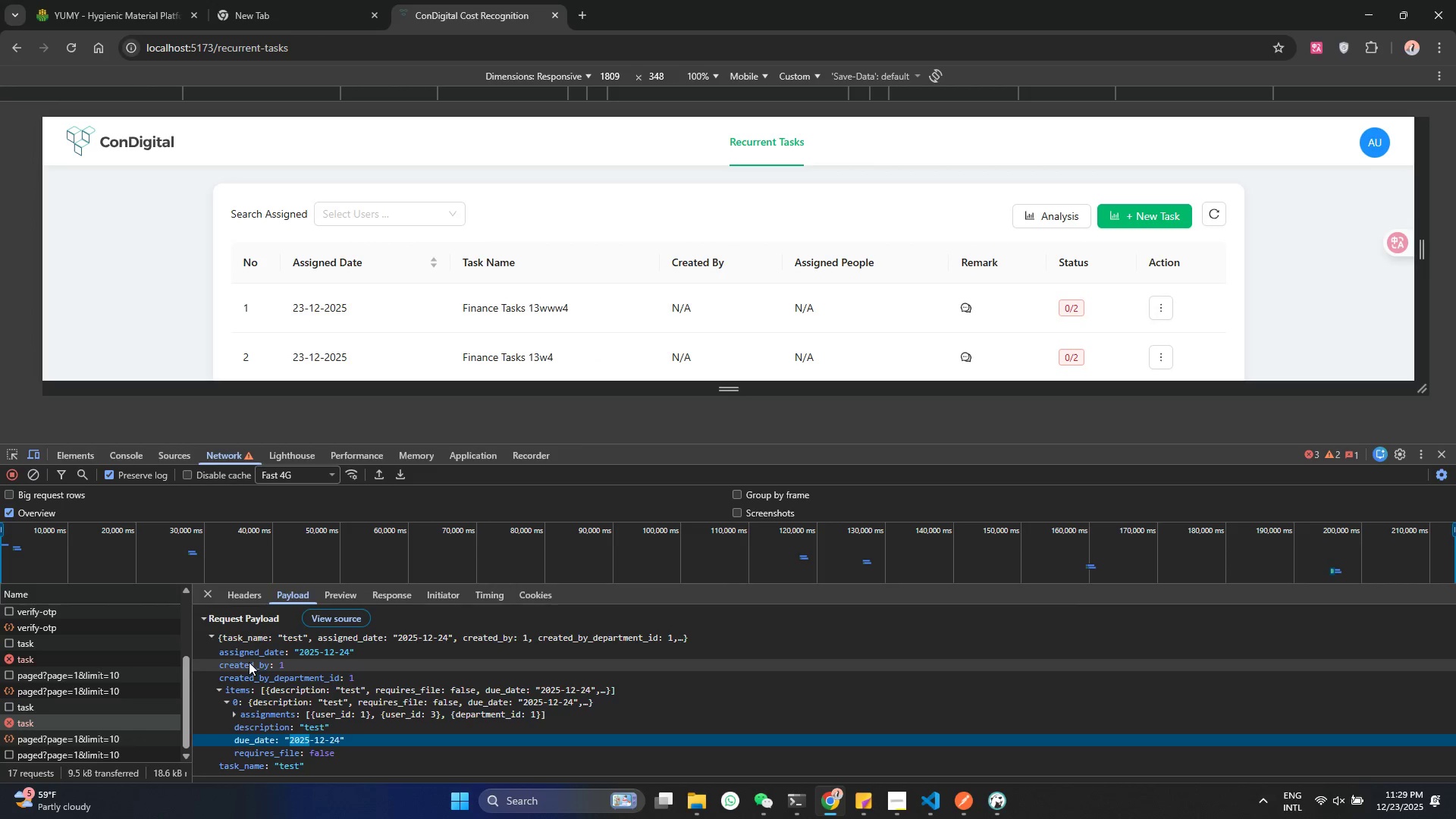 
double_click([252, 653])
 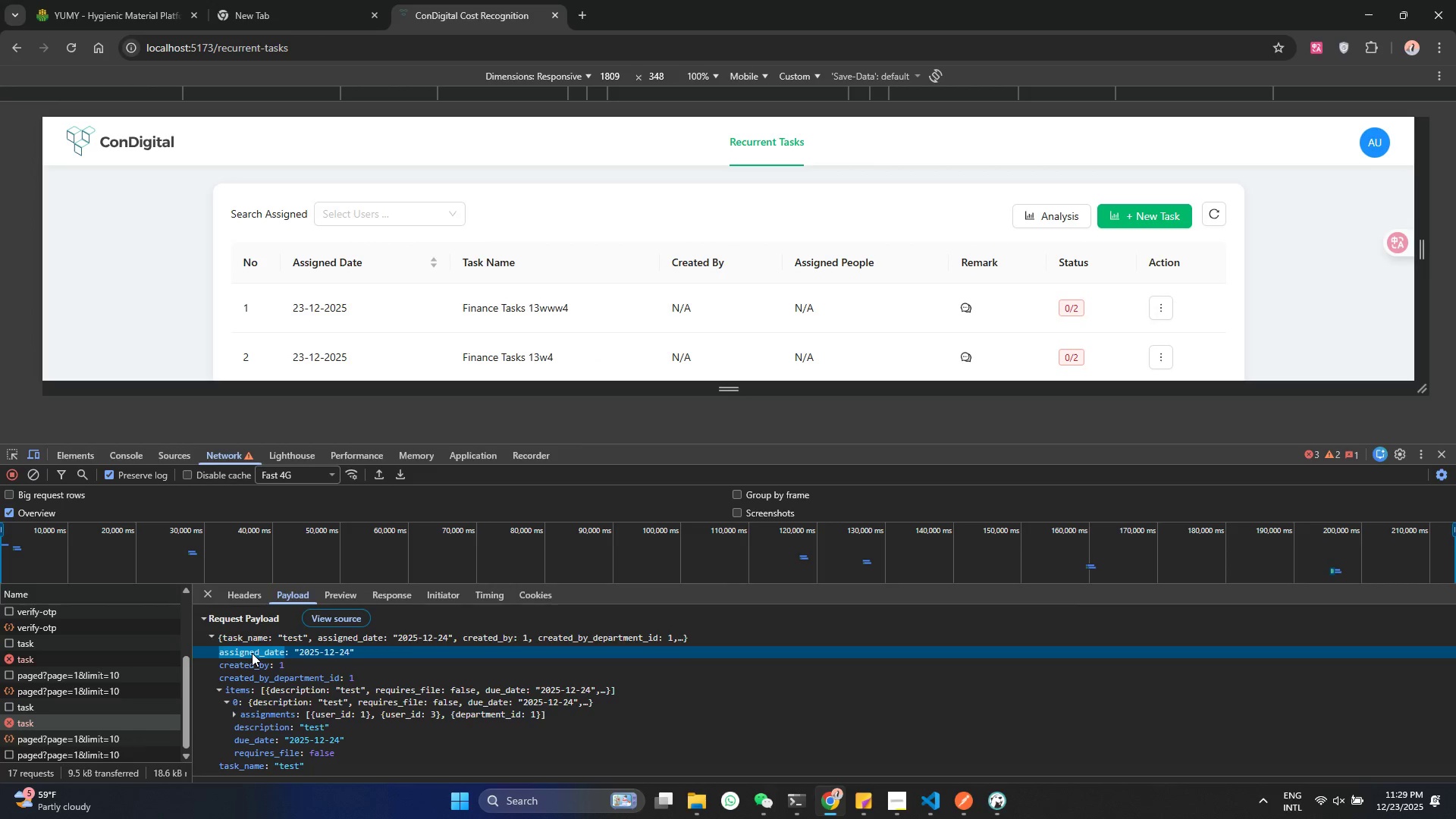 
key(Control+C)
 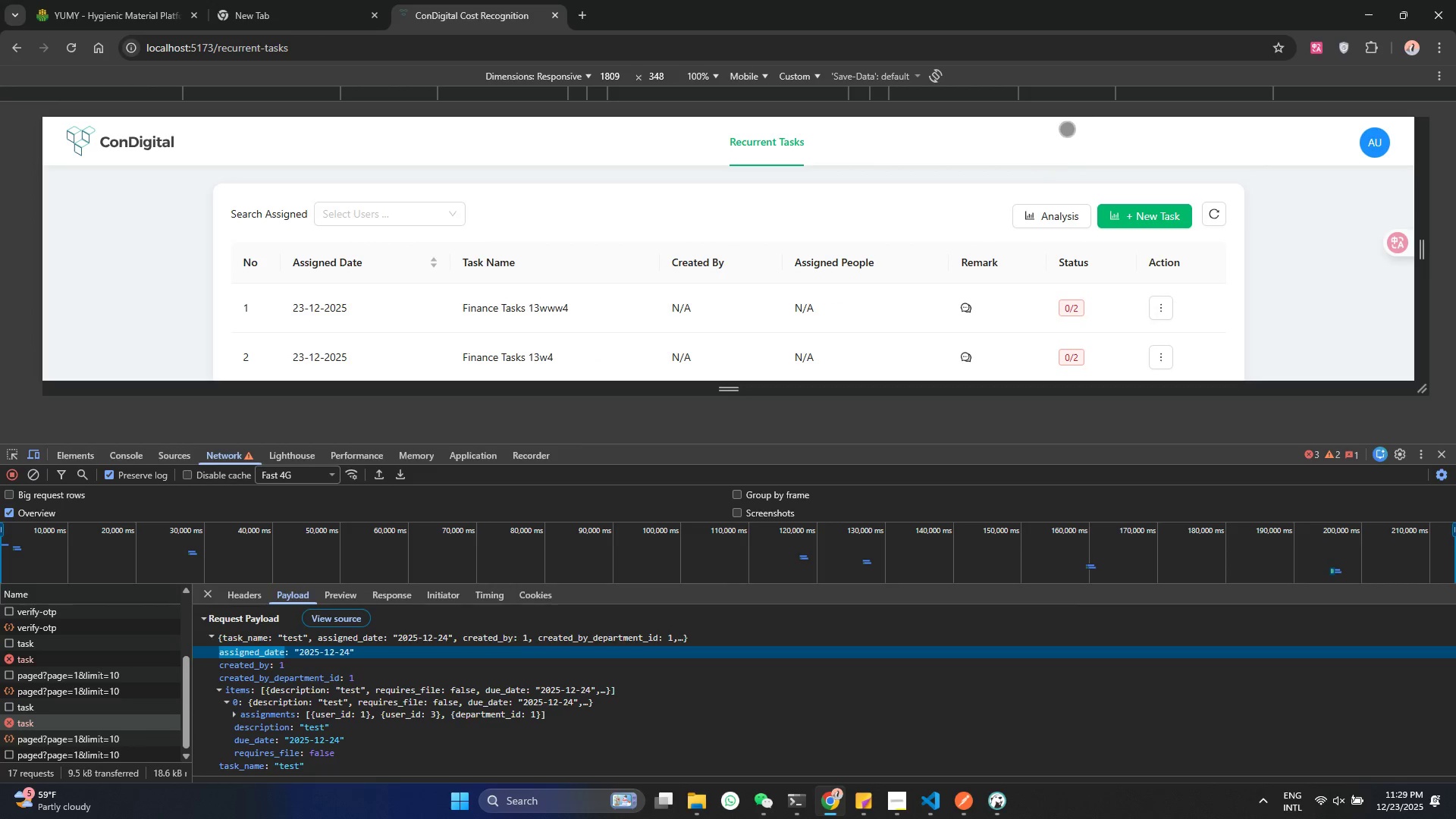 
wait(6.62)
 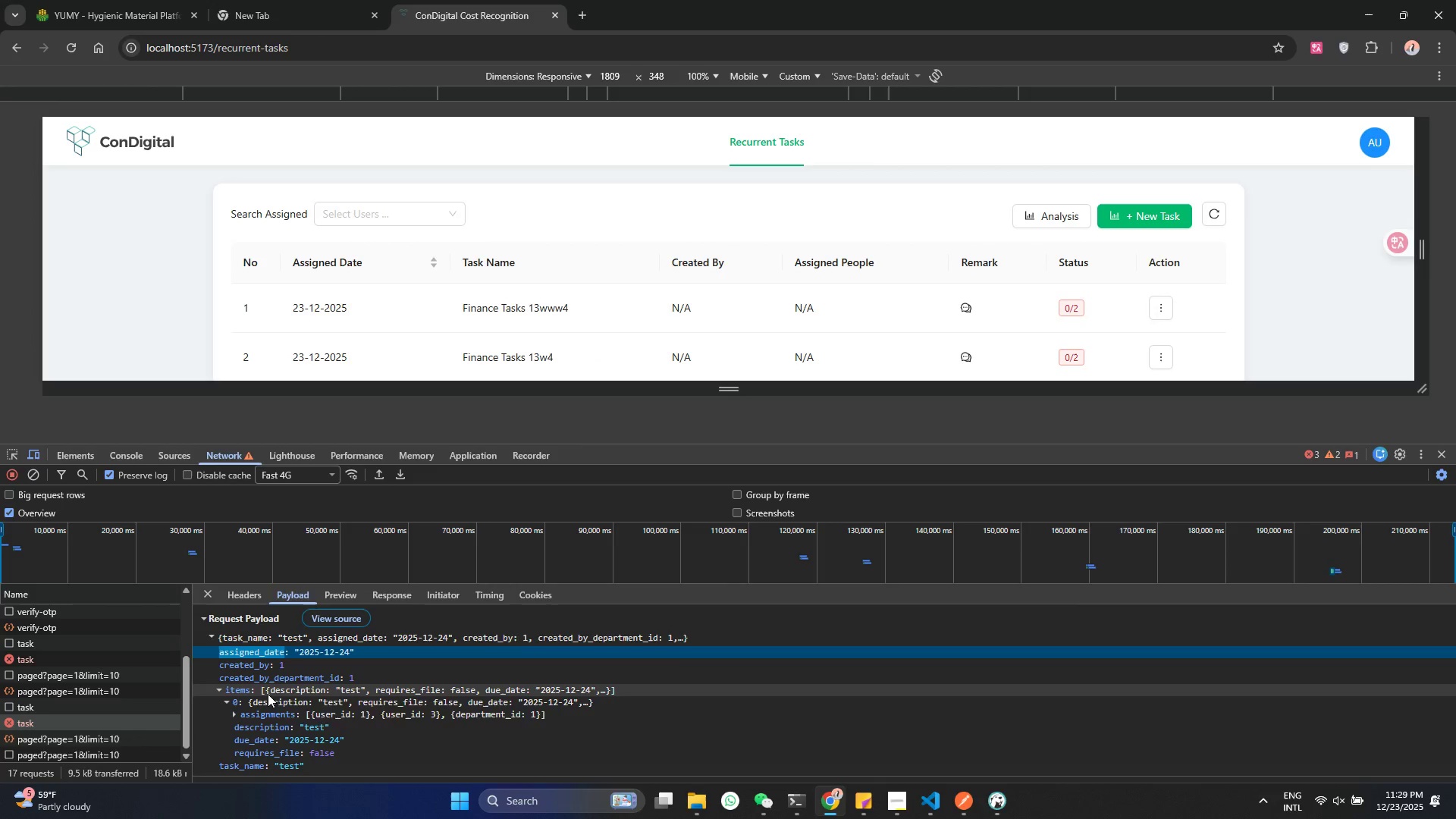 
left_click([1357, 11])
 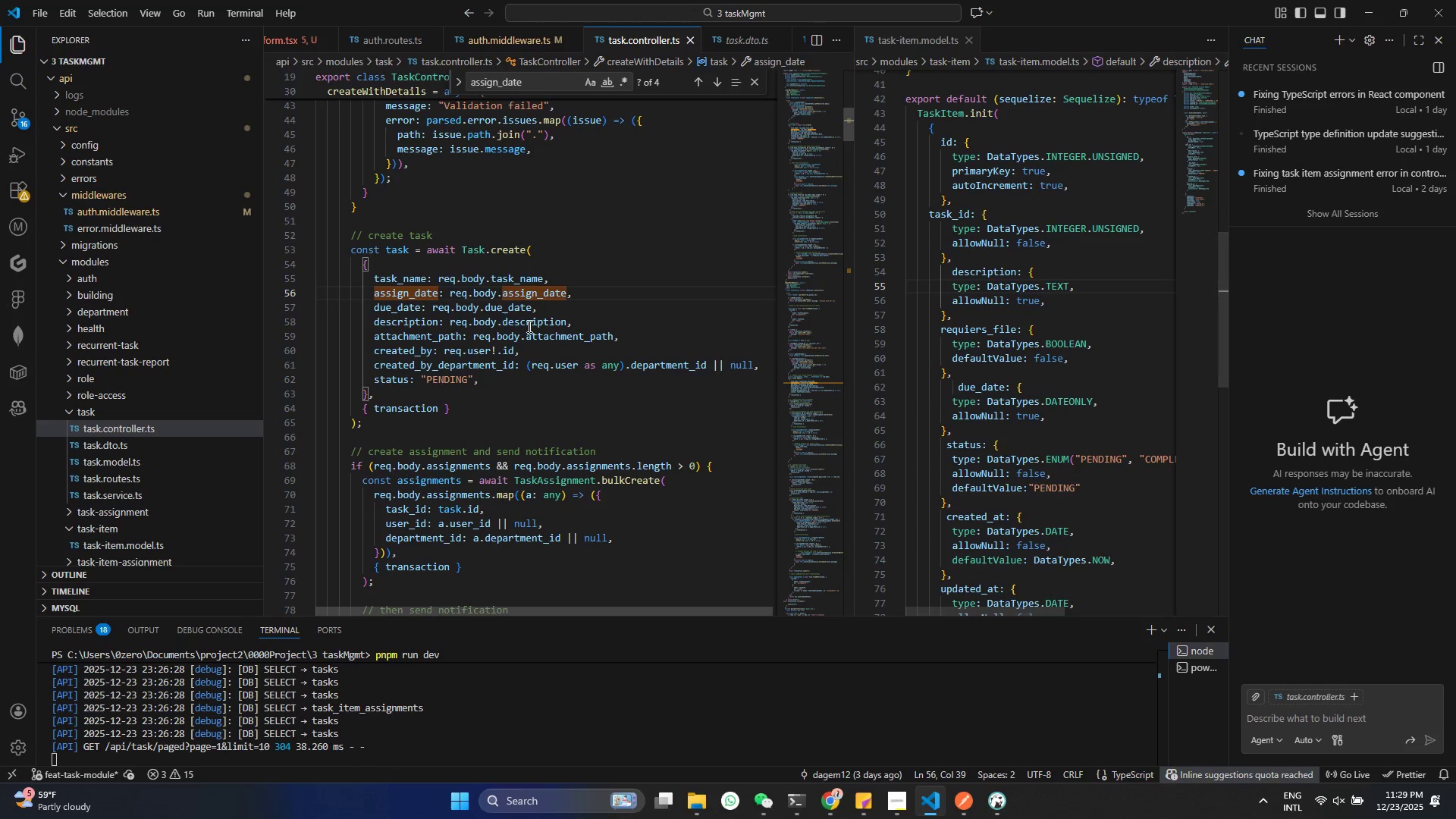 
hold_key(key=ControlLeft, duration=0.86)
 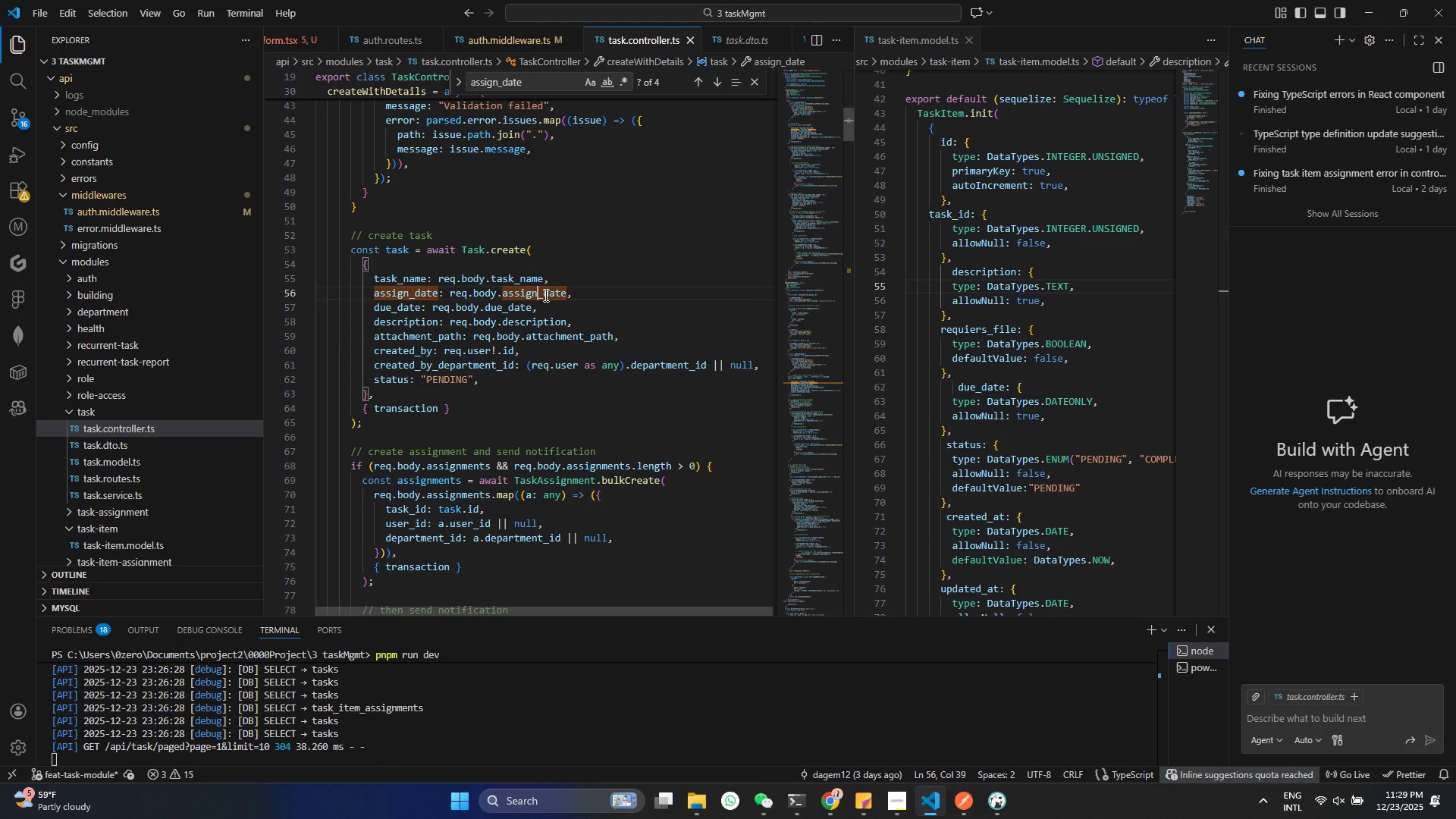 
double_click([544, 295])
 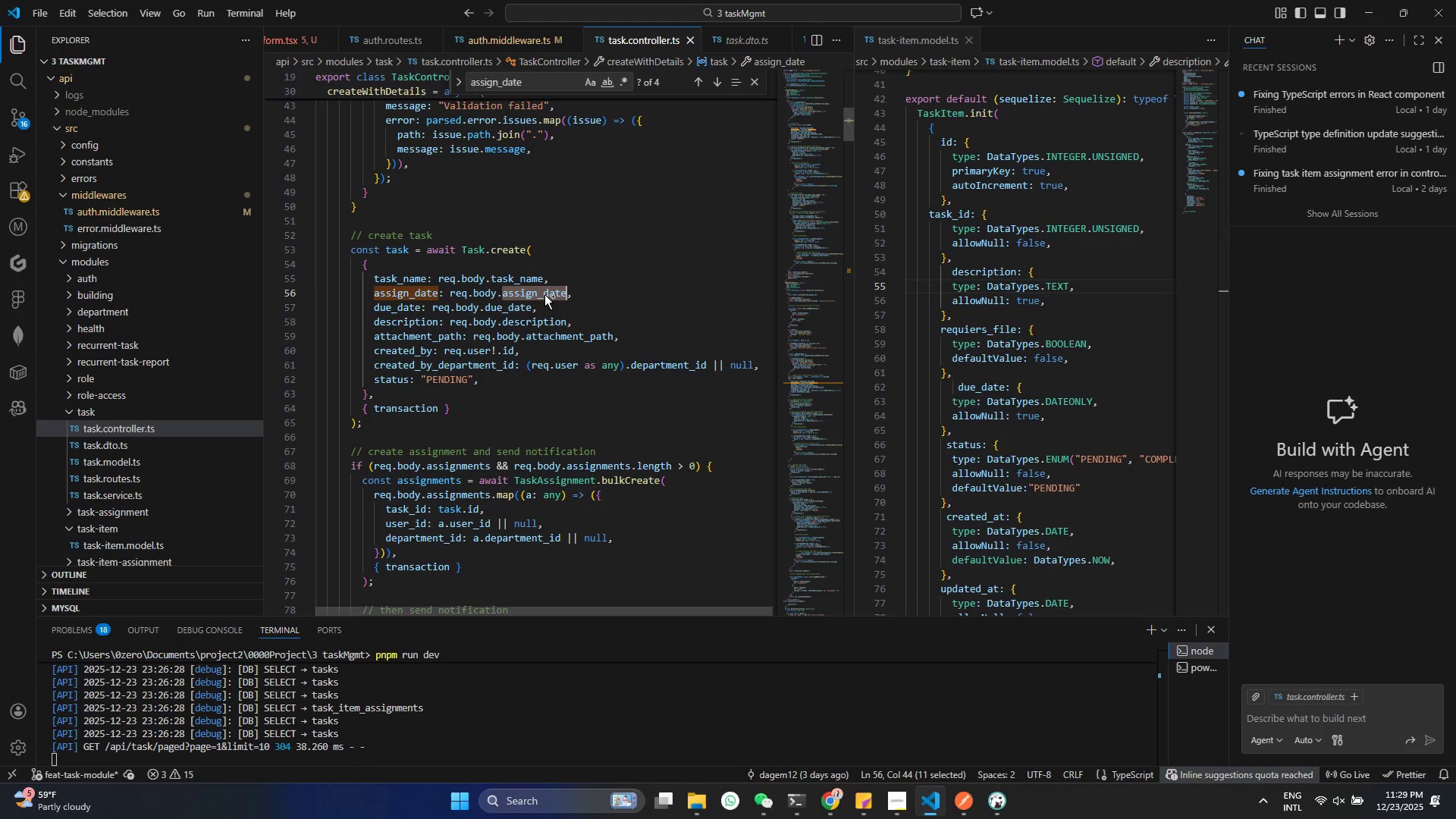 
key(Control+V)
 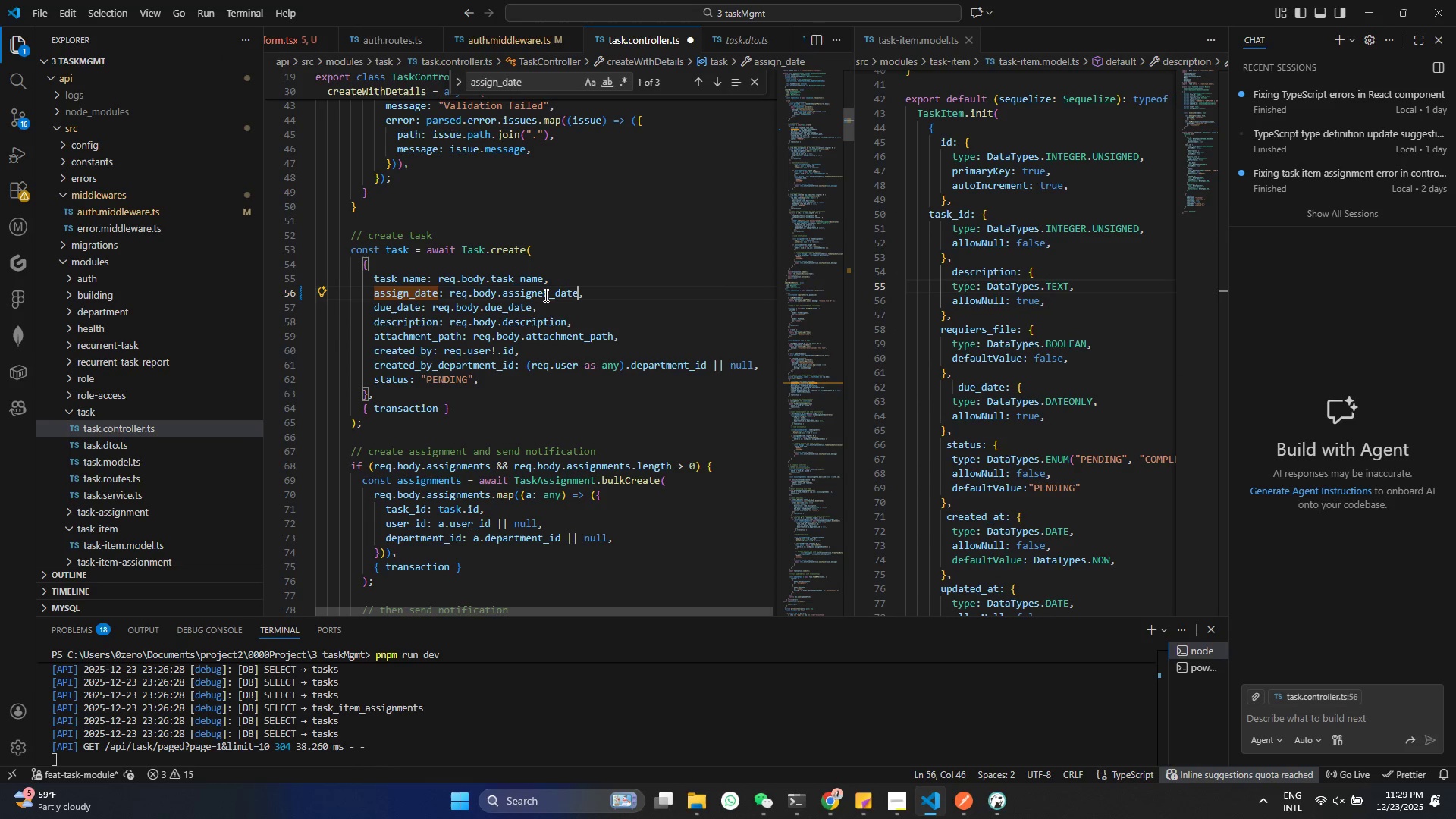 
key(Control+ControlLeft)
 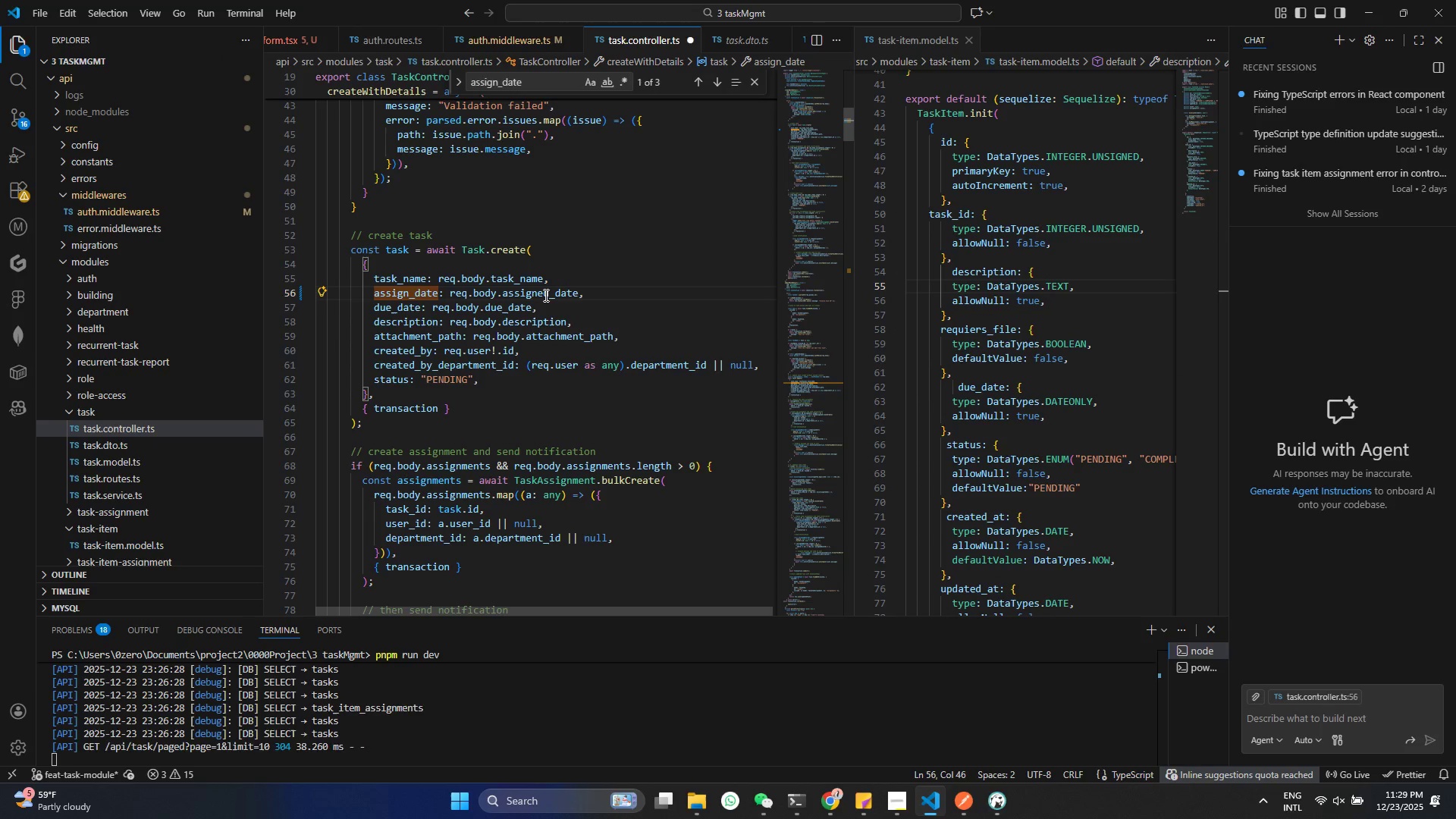 
key(Control+S)
 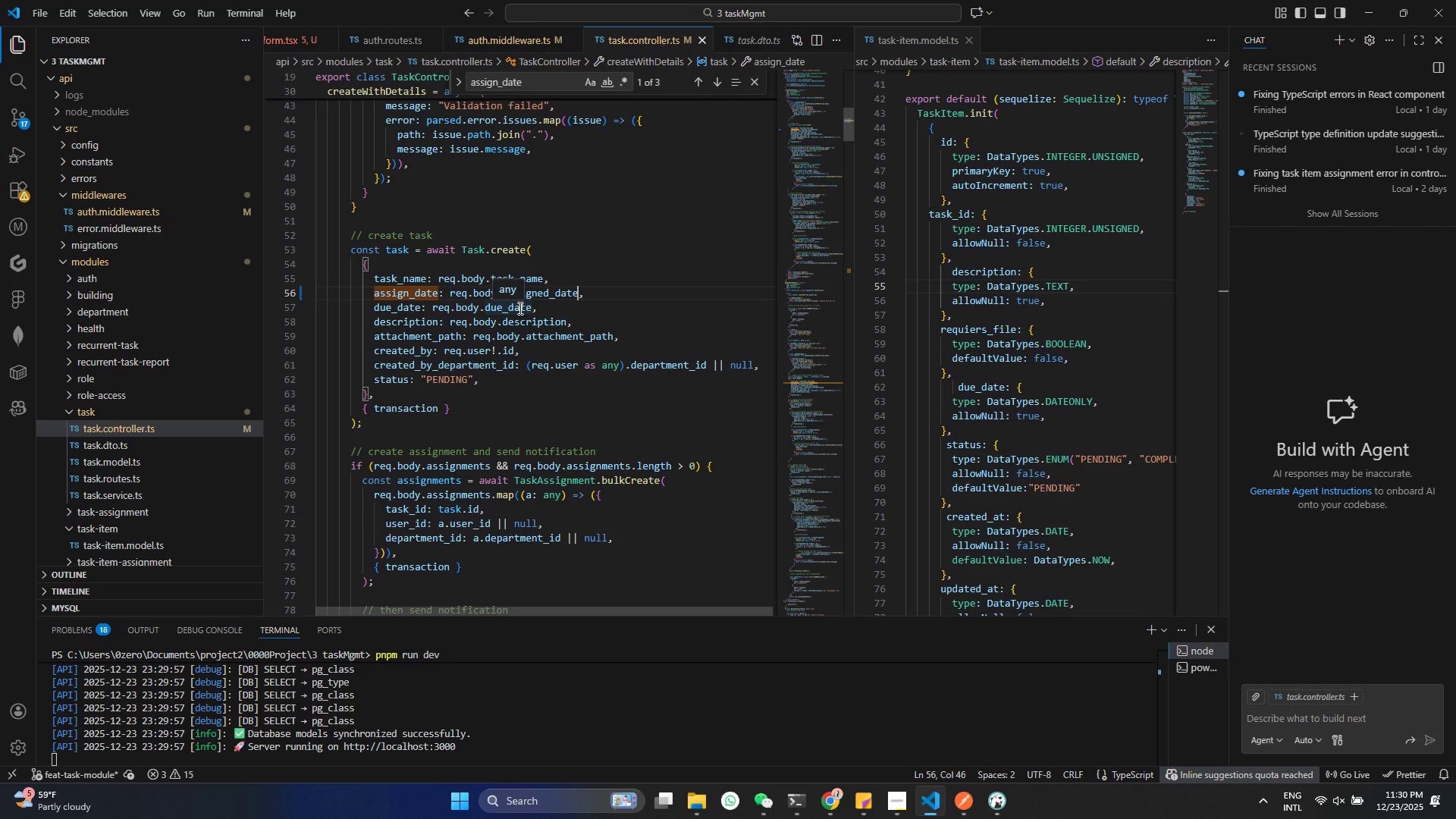 
wait(7.53)
 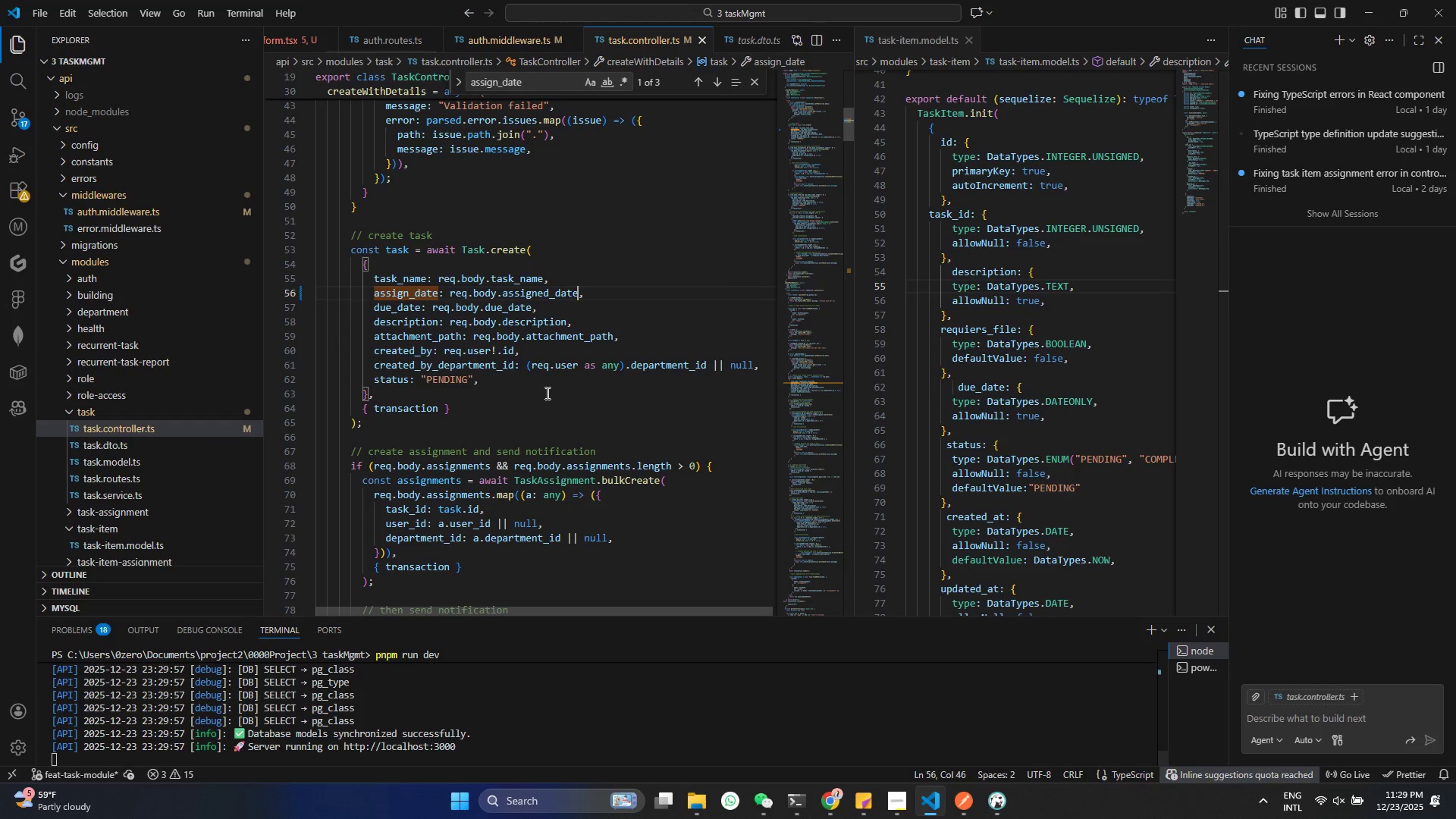 
left_click([833, 811])
 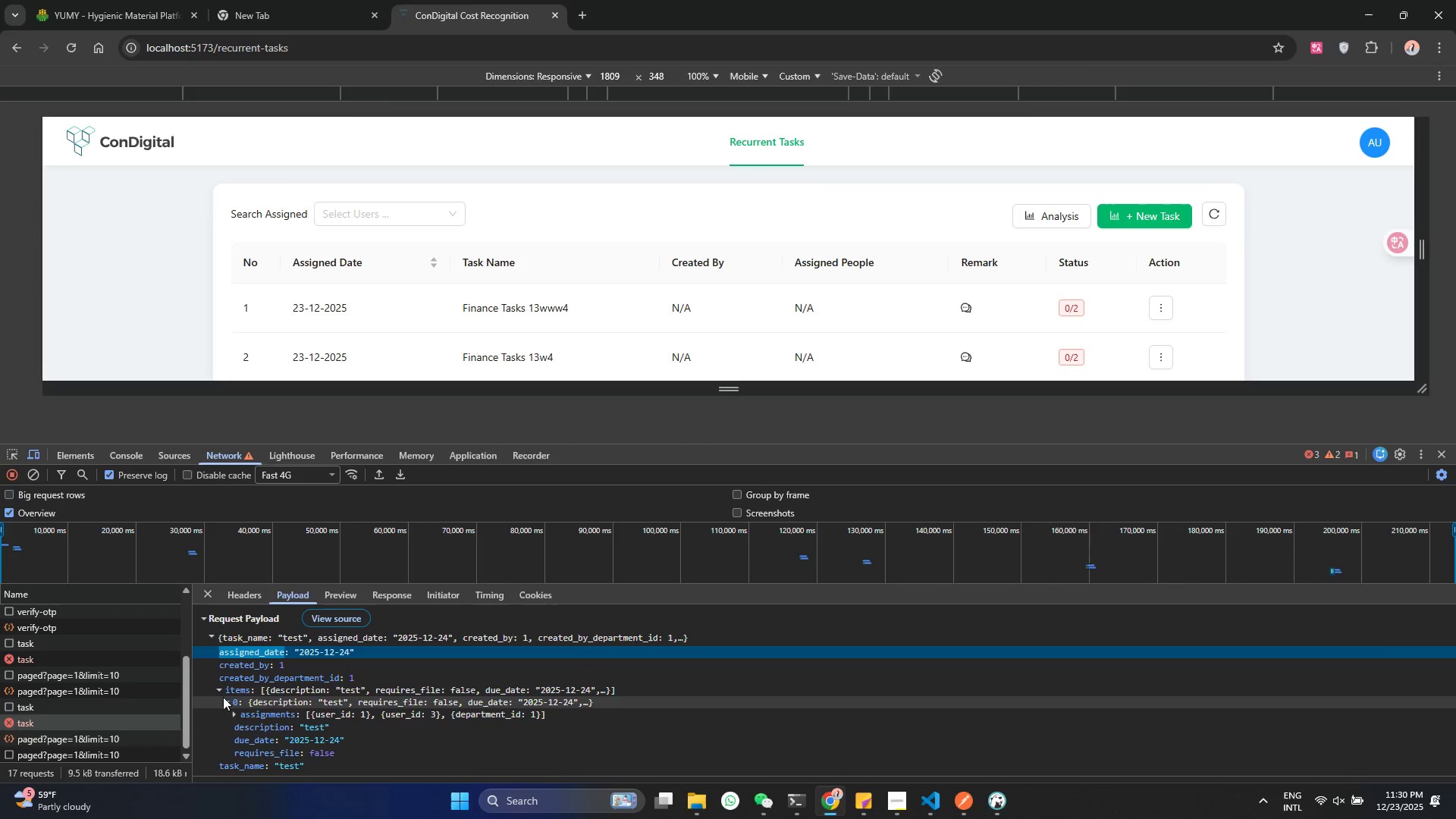 
left_click([223, 693])
 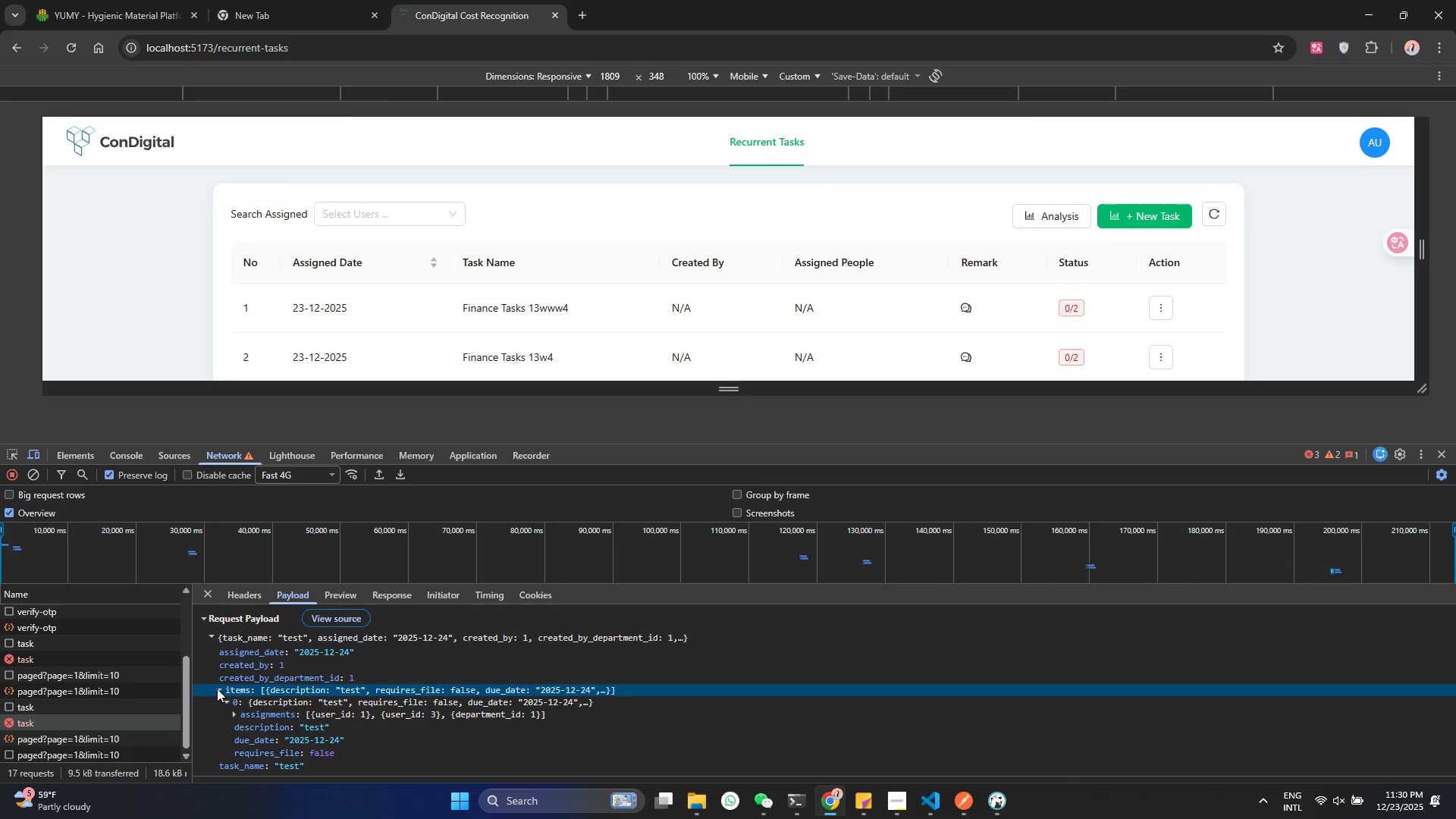 
left_click([217, 689])
 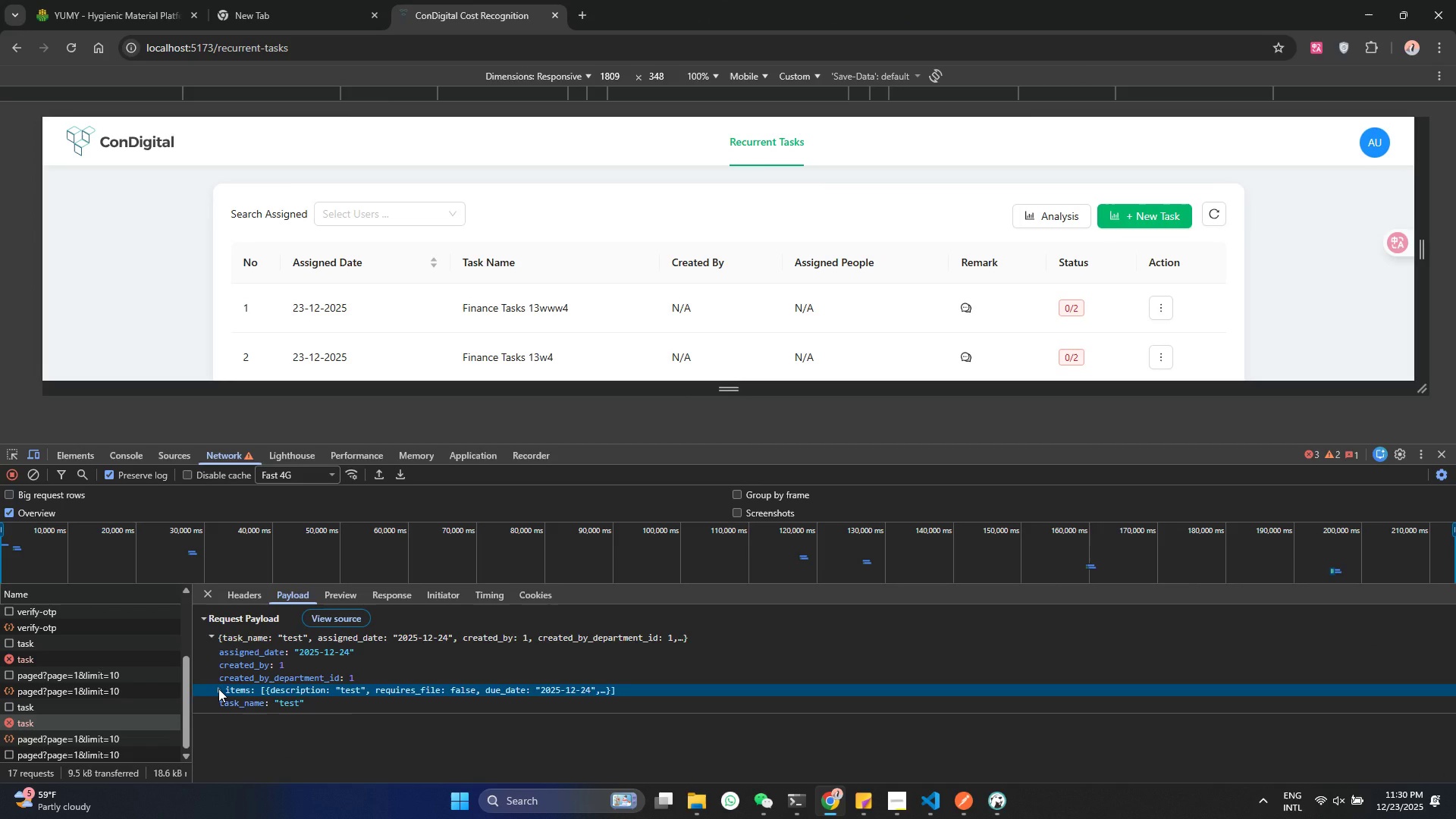 
left_click([218, 689])
 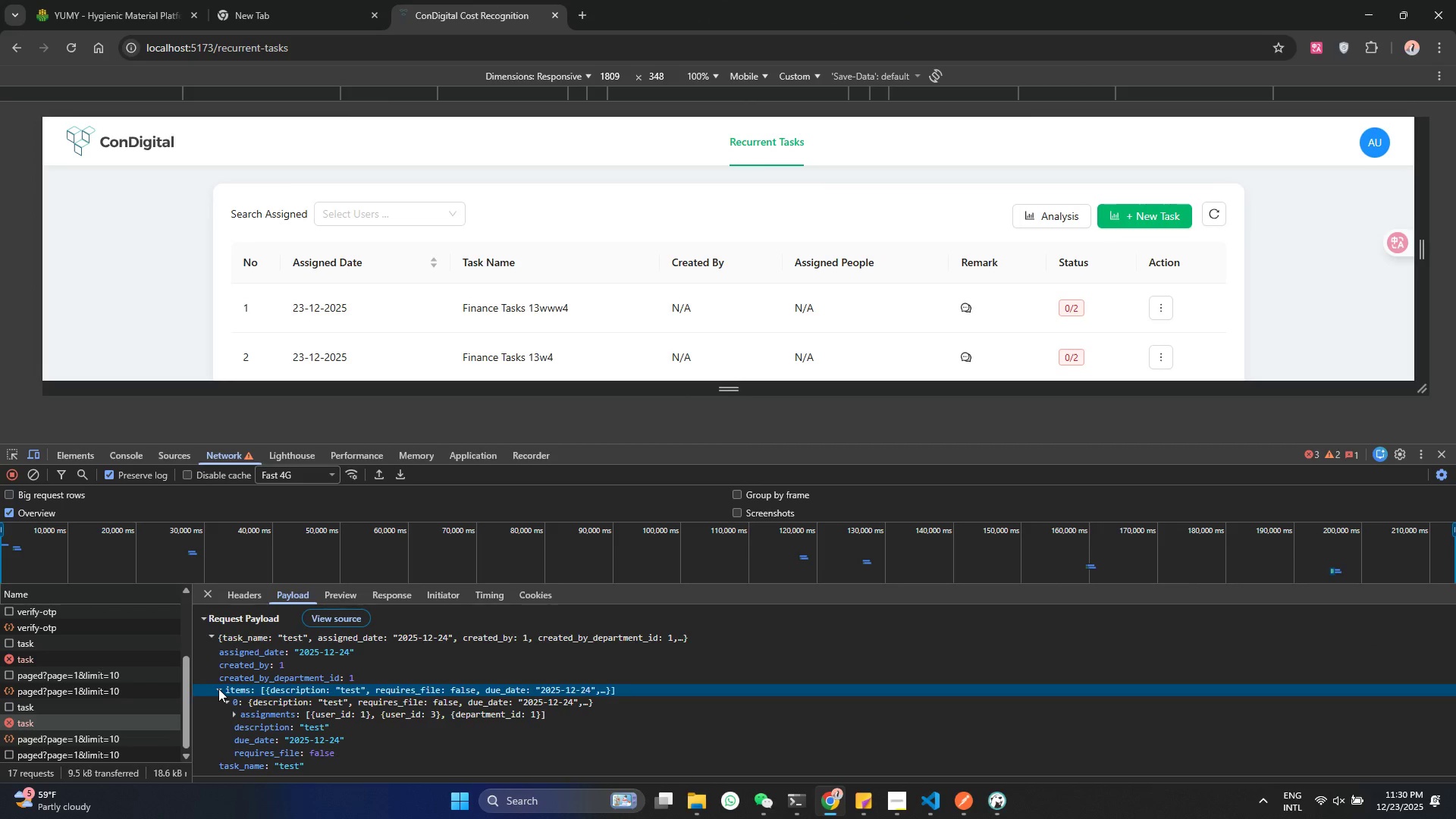 
left_click([218, 689])
 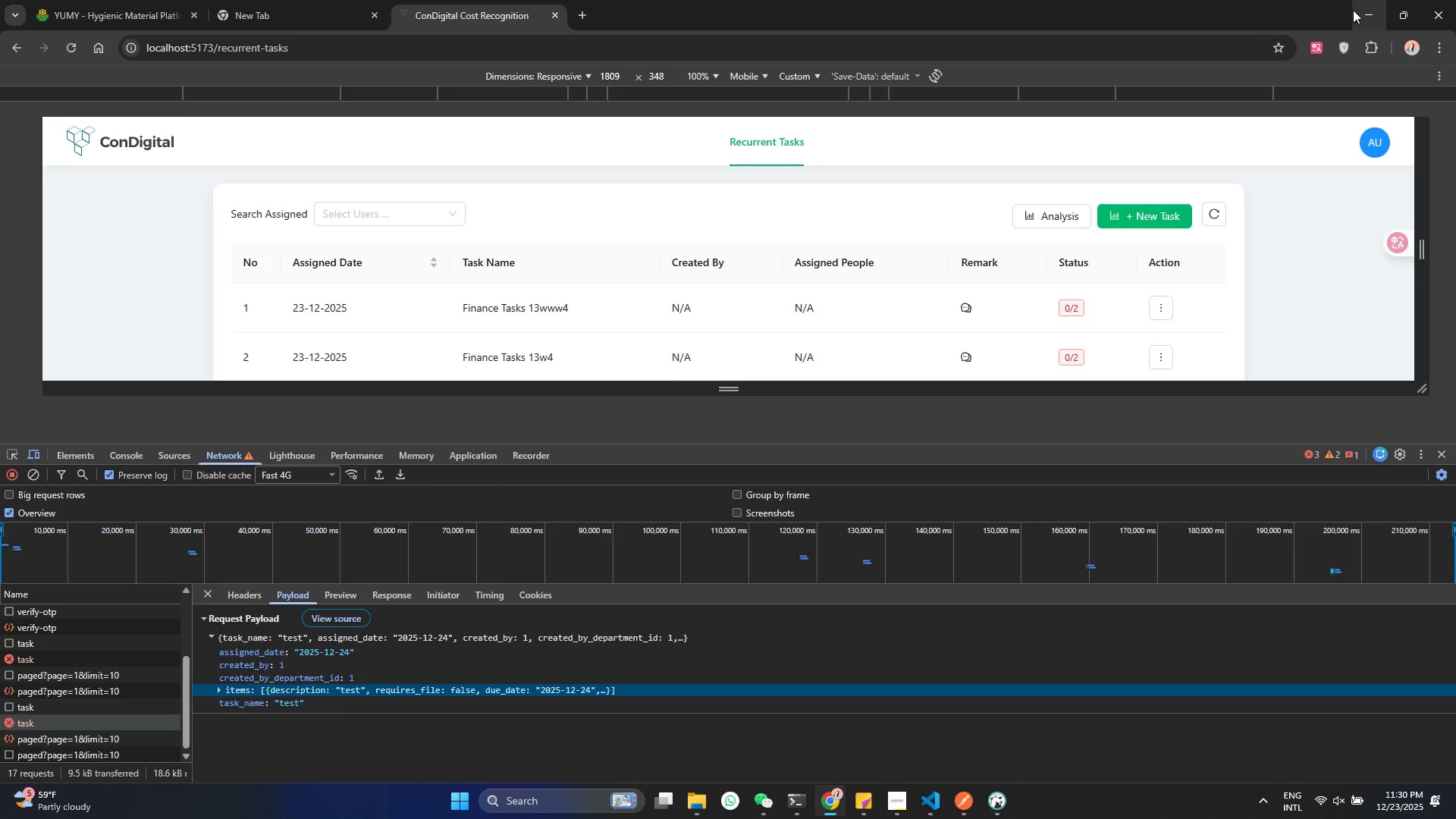 
left_click([1353, 10])
 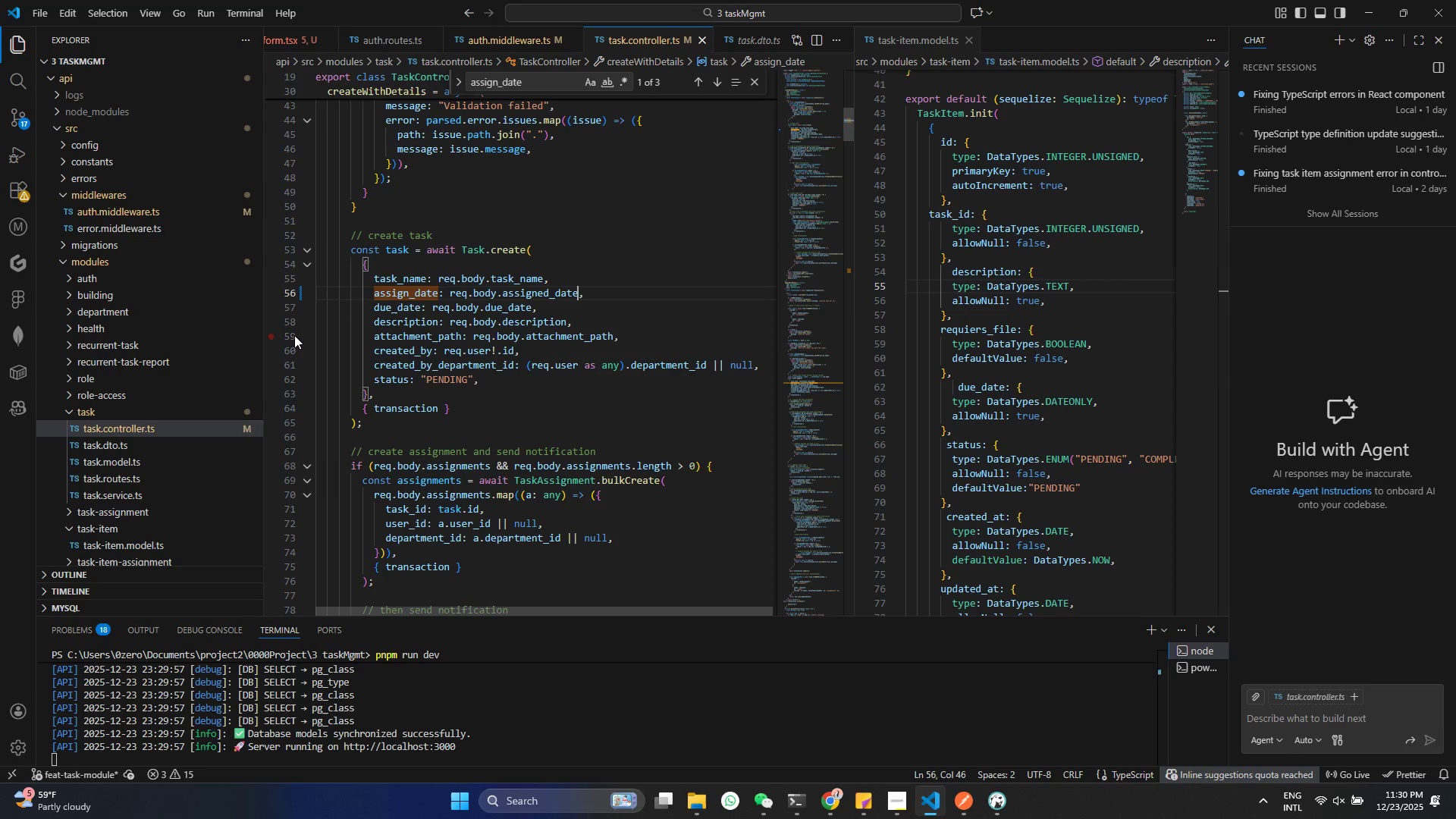 
mouse_move([412, 367])
 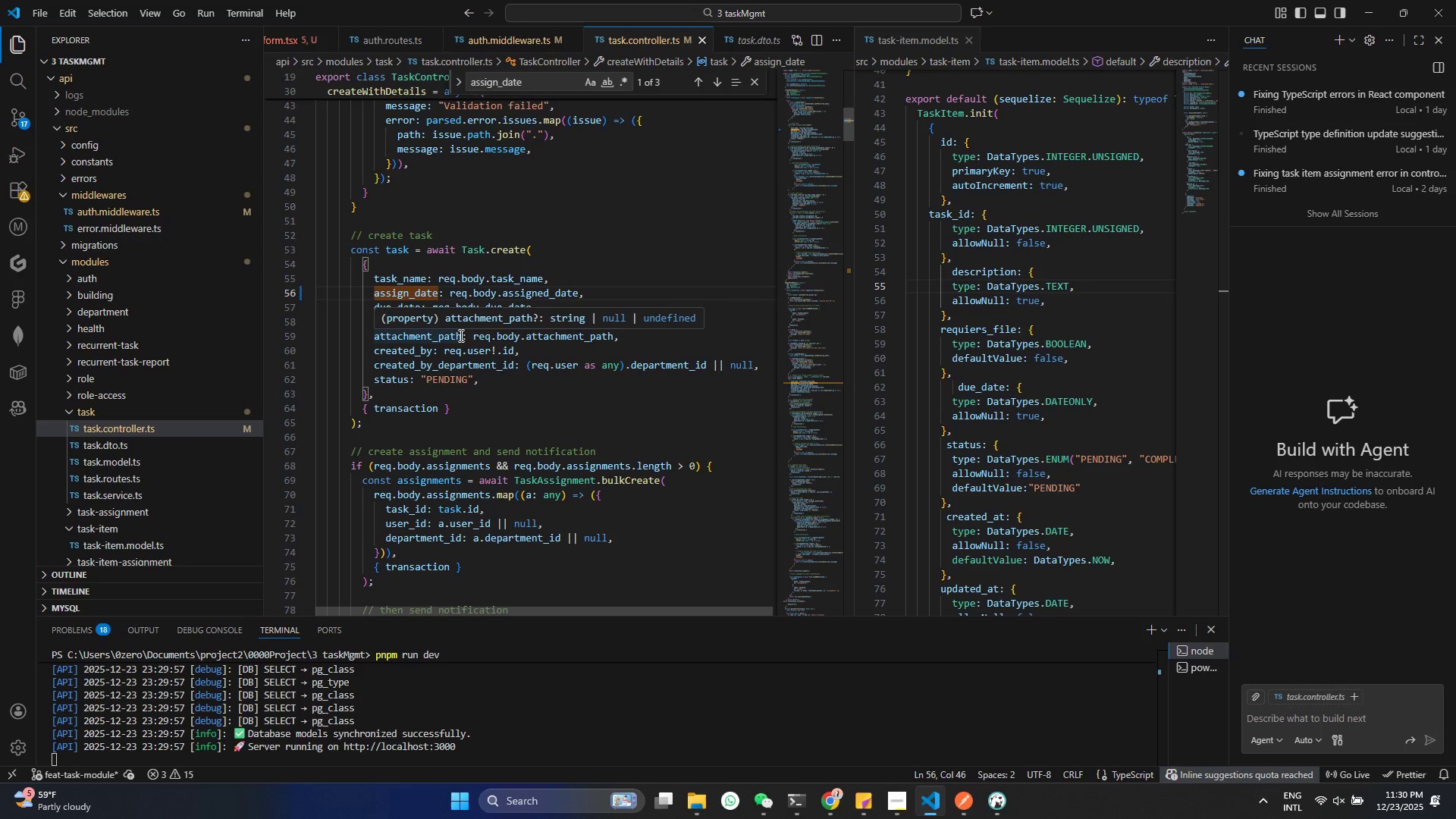 
left_click([505, 464])
 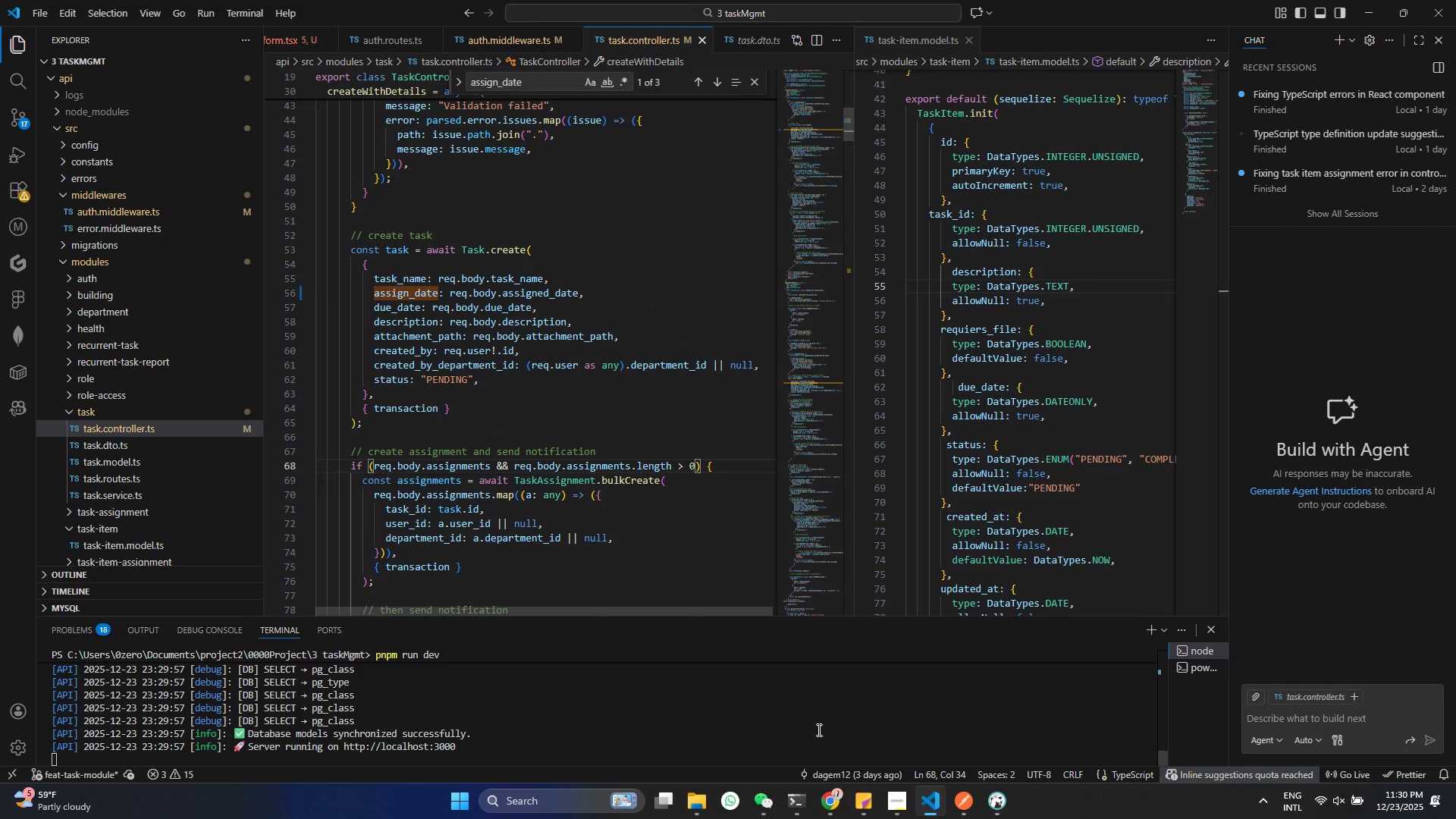 
left_click([821, 794])
 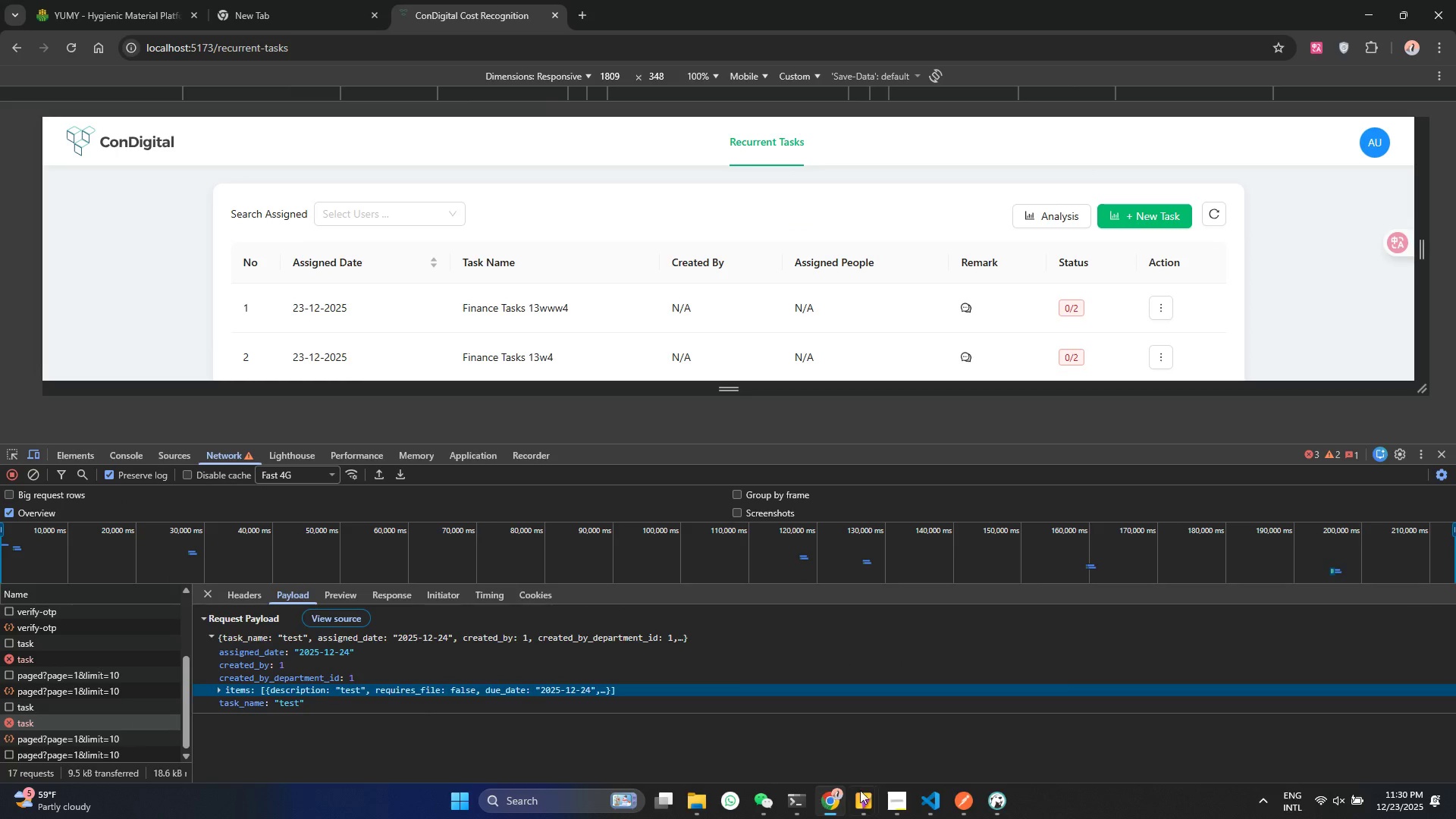 
left_click([934, 804])
 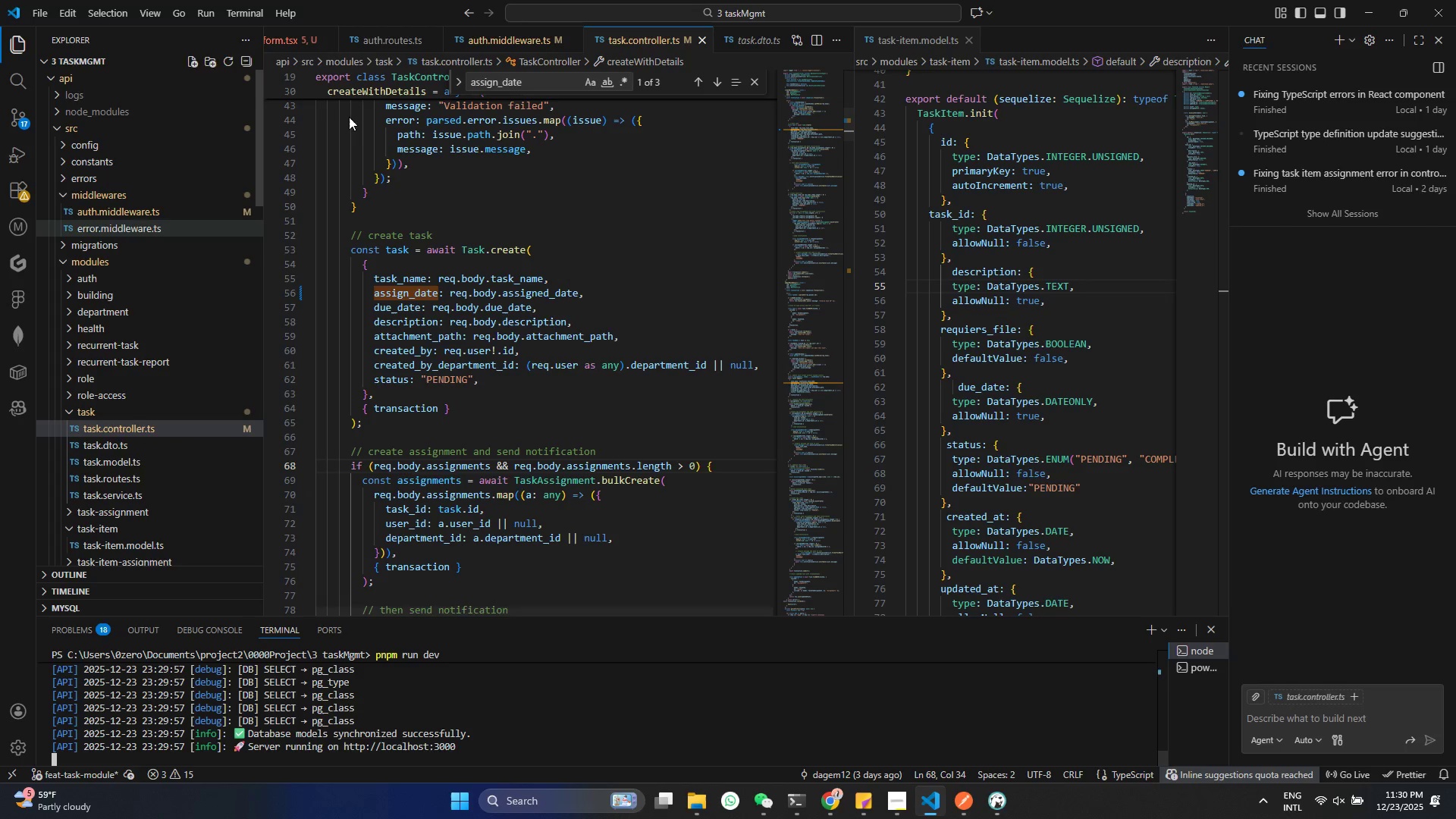 
scroll: coordinate [140, 256], scroll_direction: down, amount: 4.0
 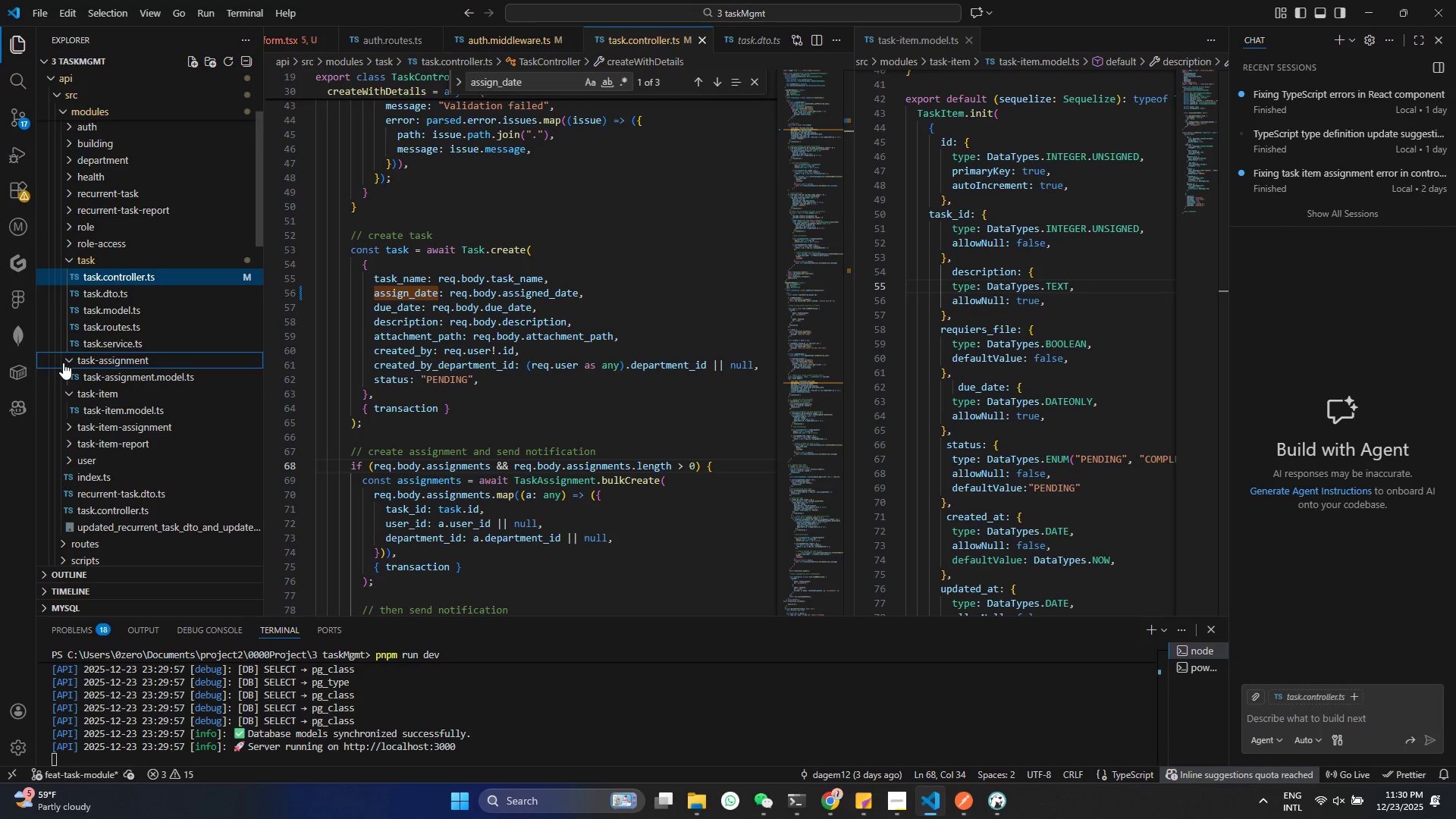 
left_click([63, 362])
 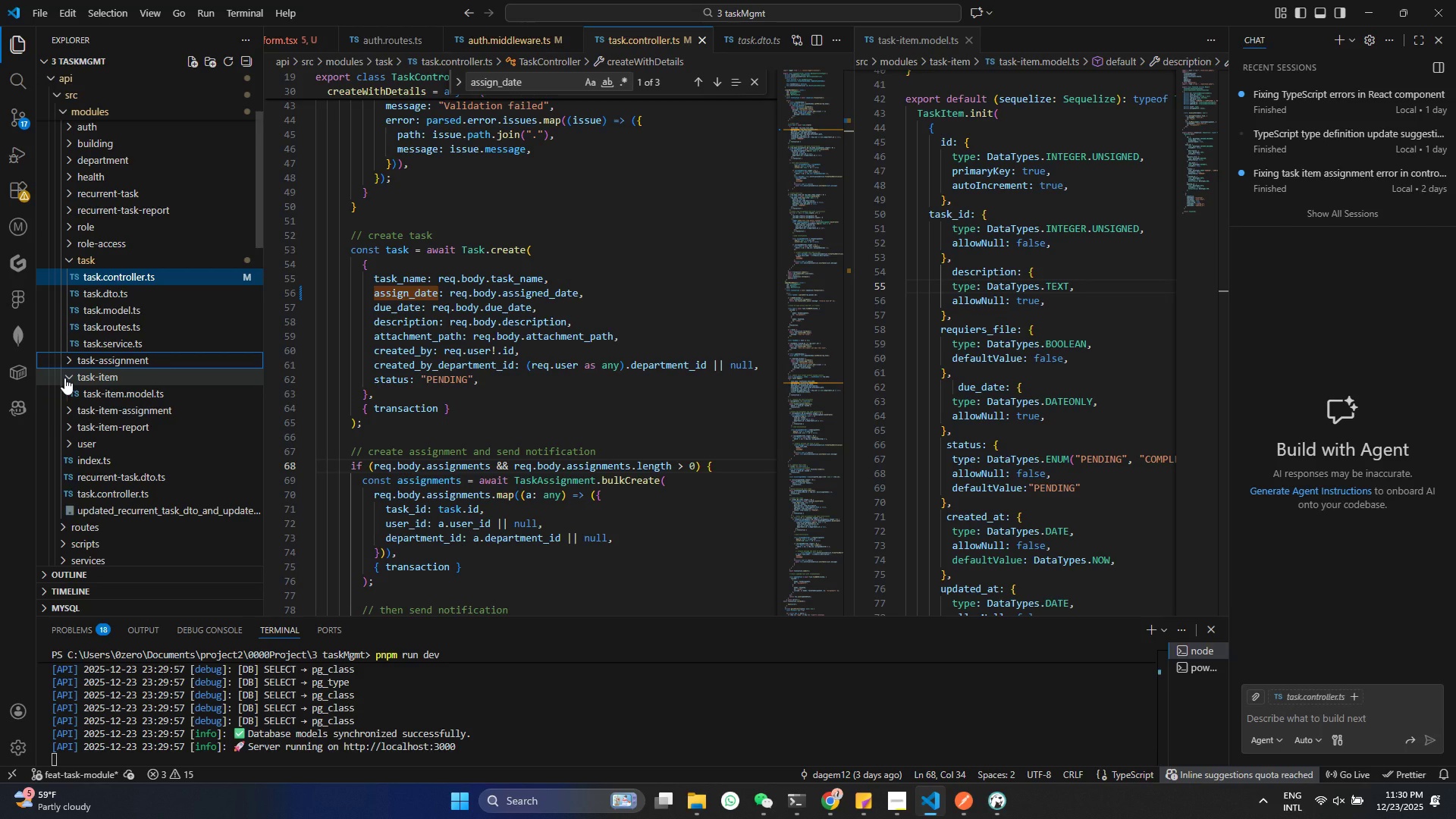 
left_click([64, 378])
 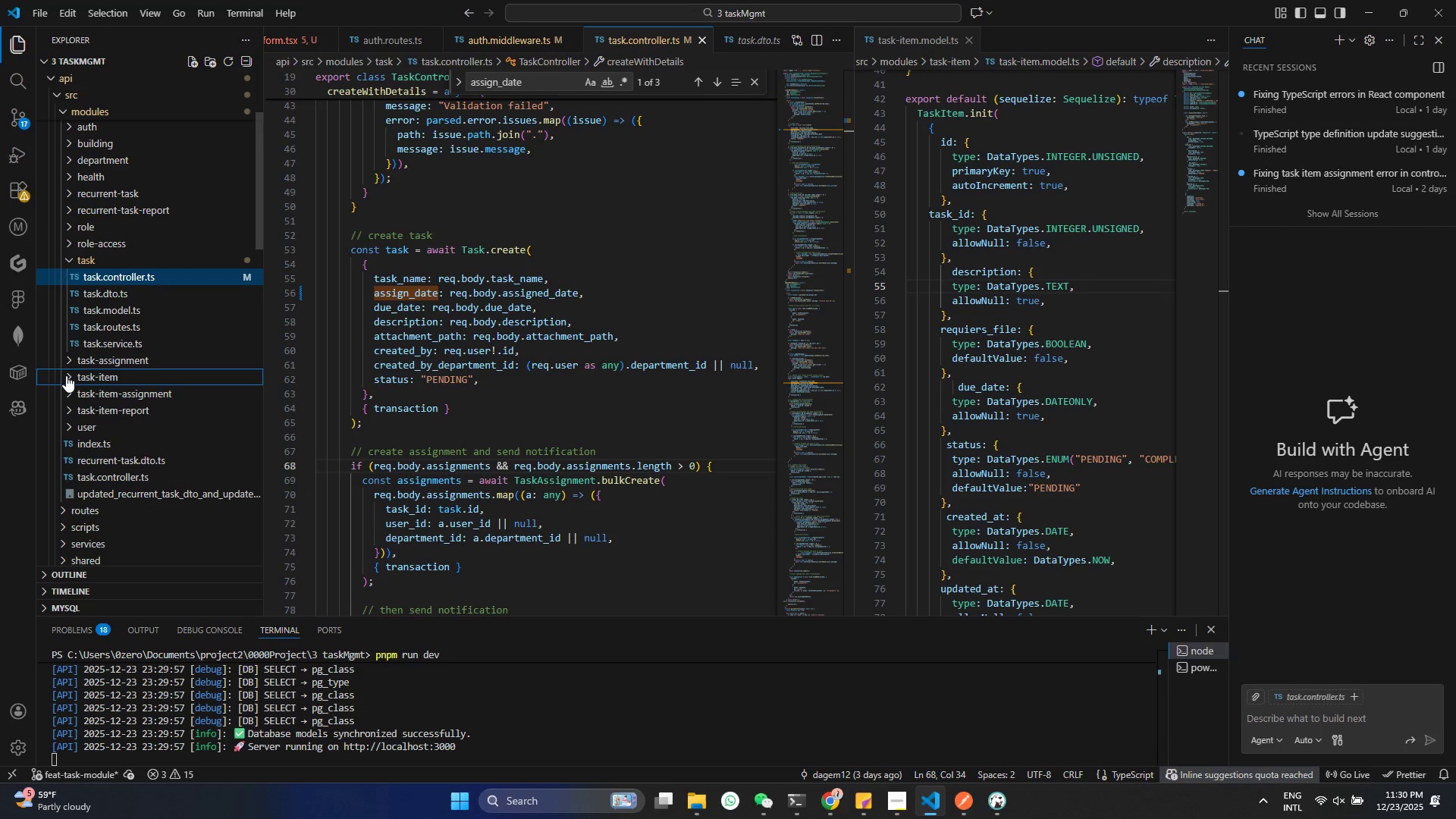 
double_click([67, 372])
 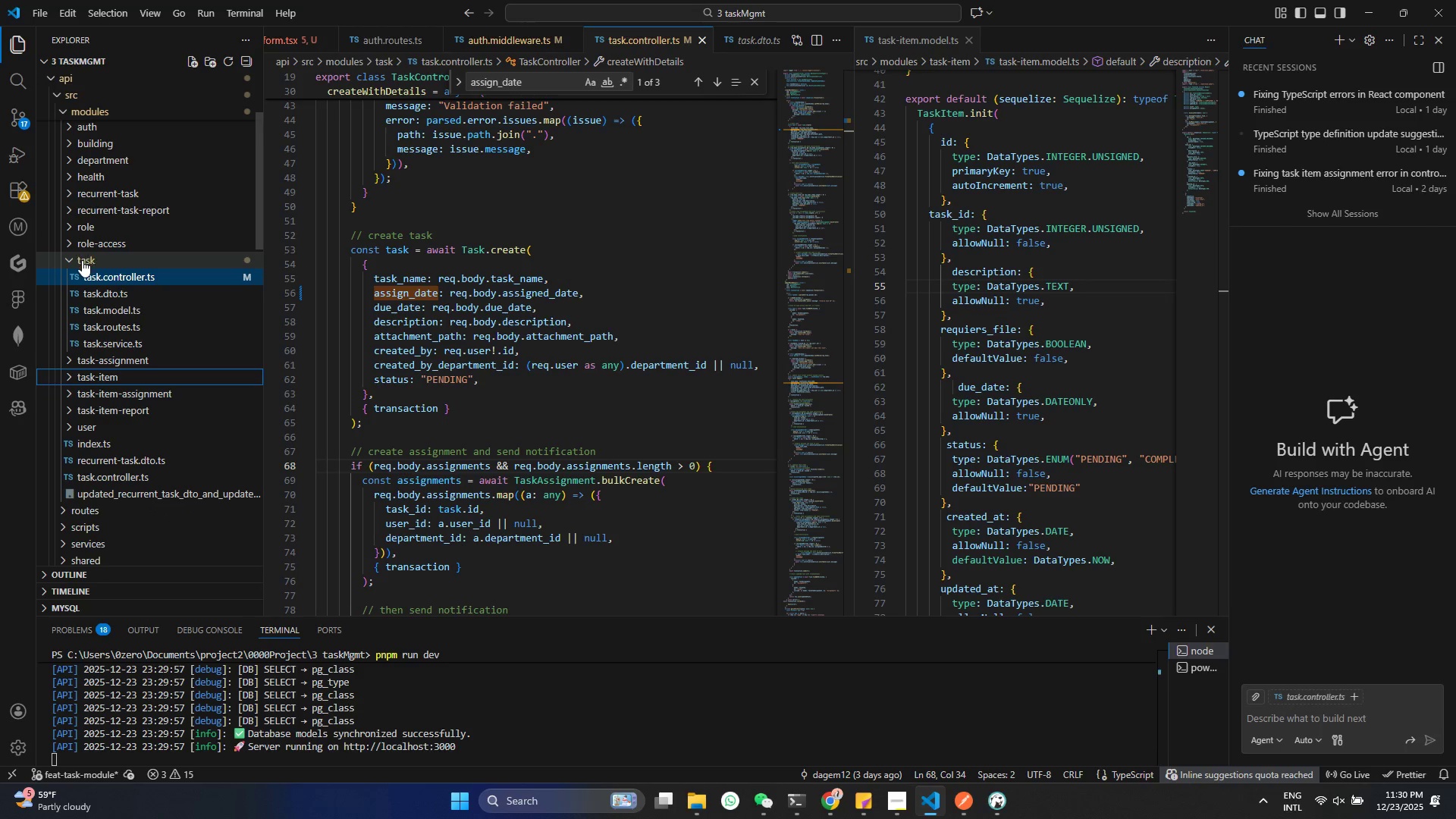 
left_click([82, 260])
 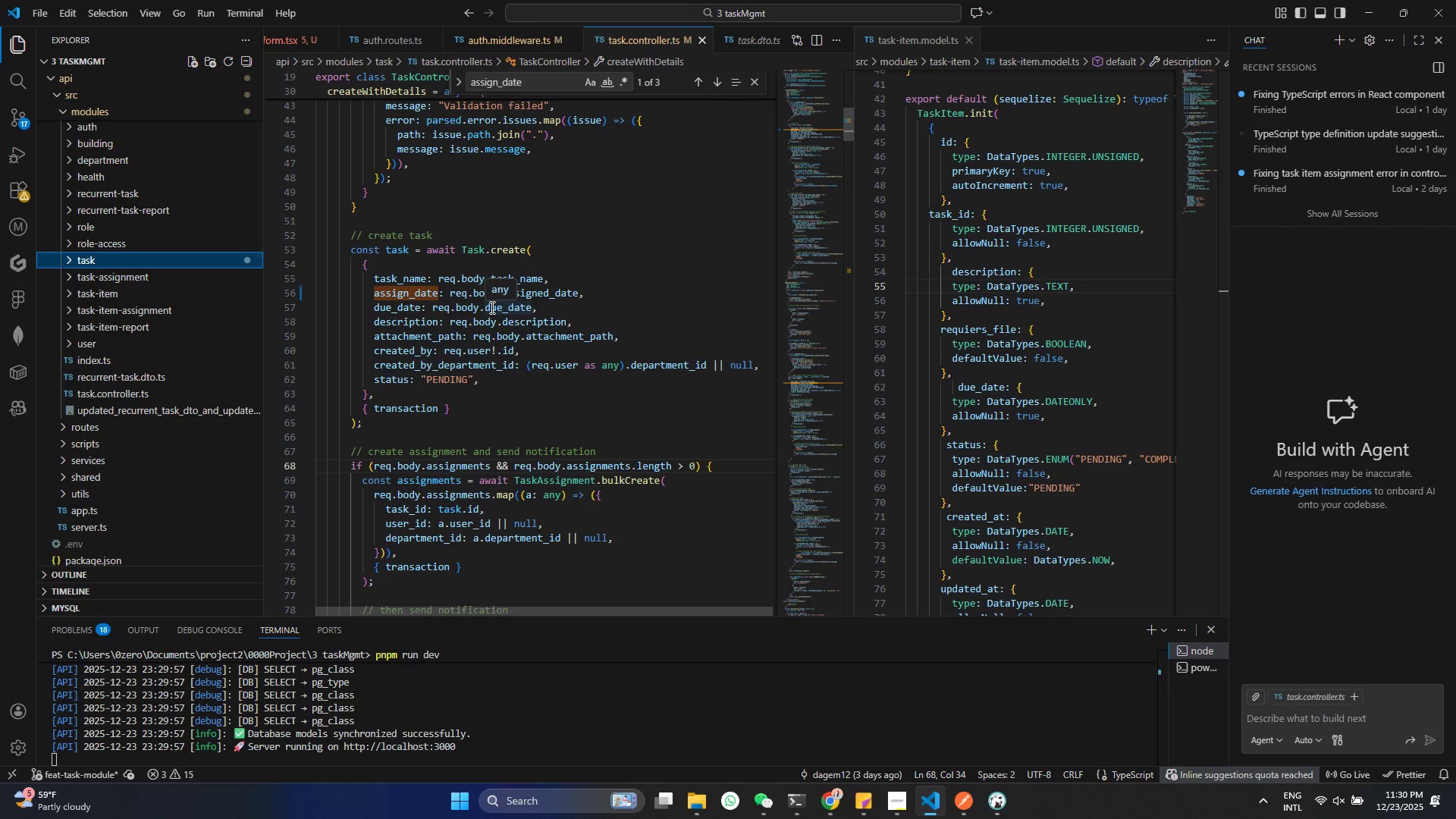 
double_click([500, 309])
 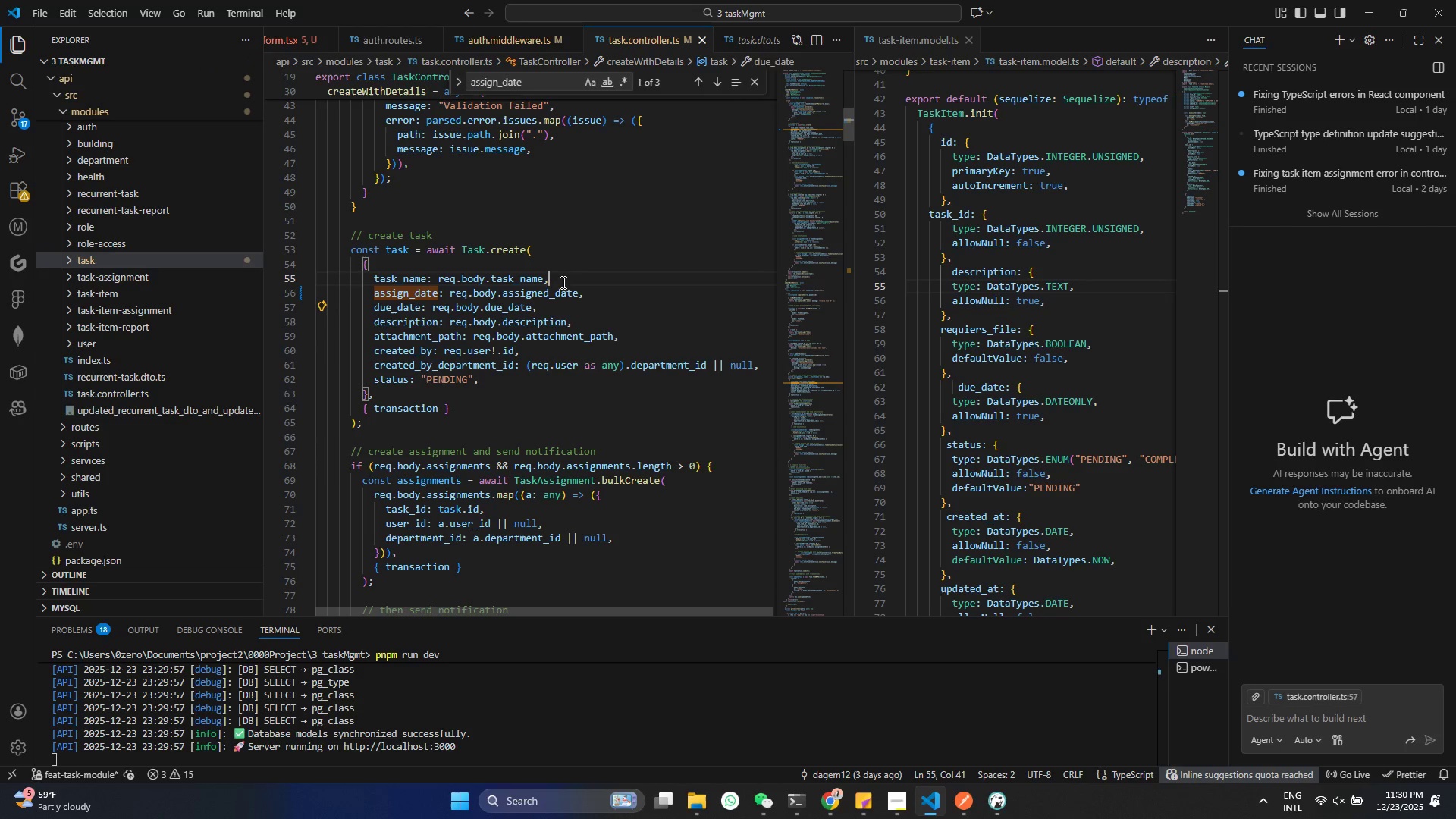 
double_click([551, 287])
 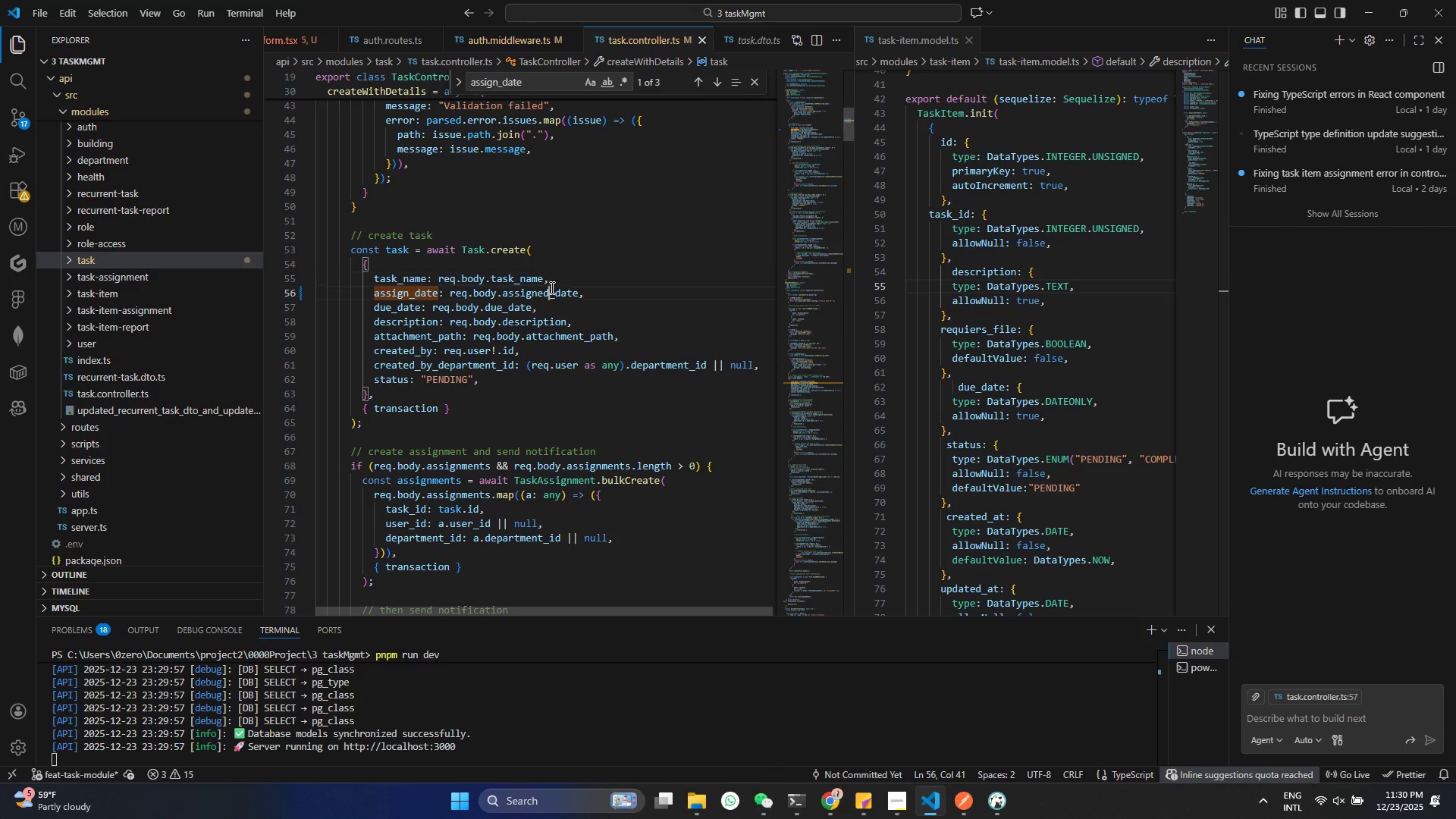 
triple_click([551, 287])
 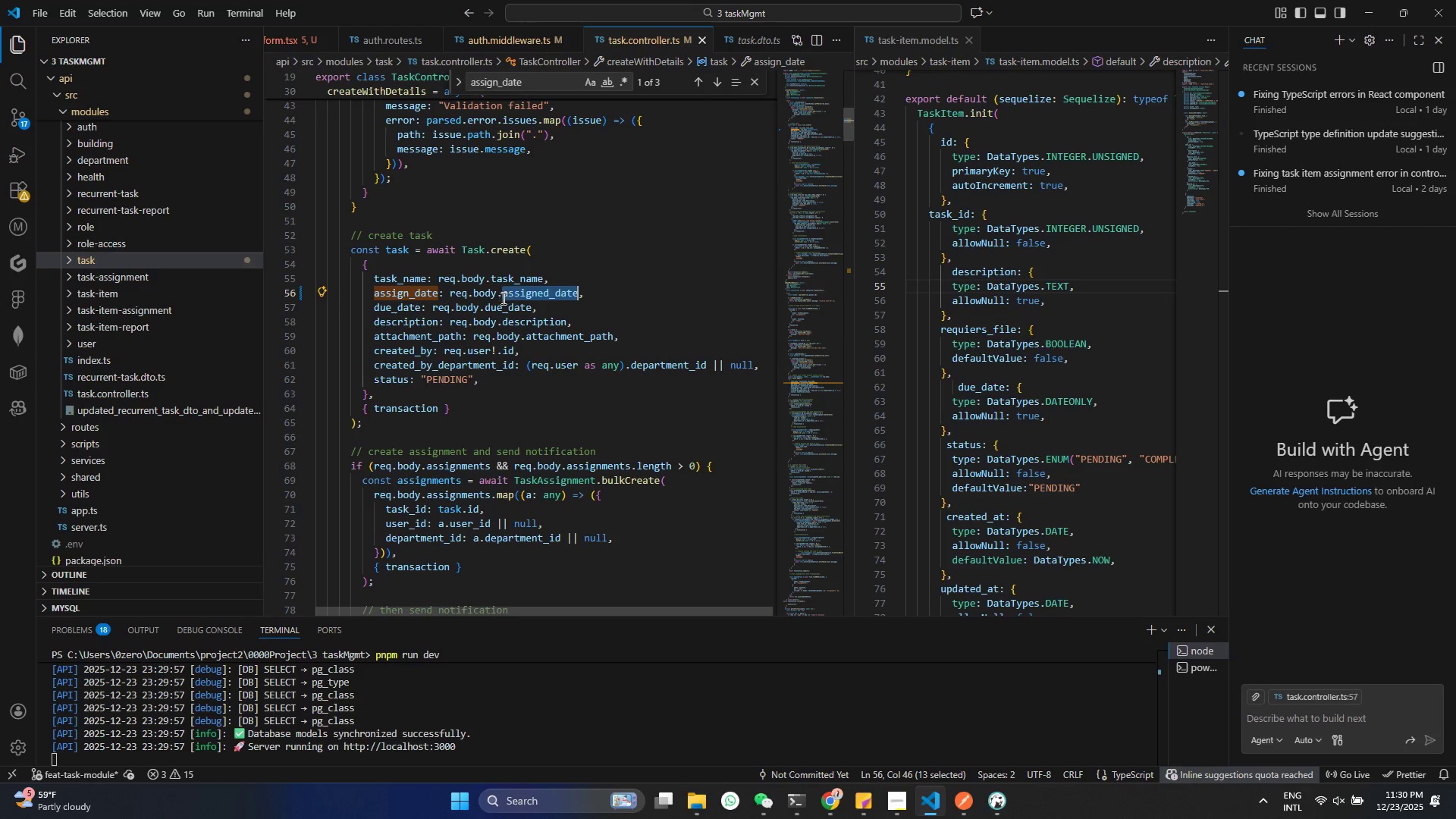 
key(Control+C)
 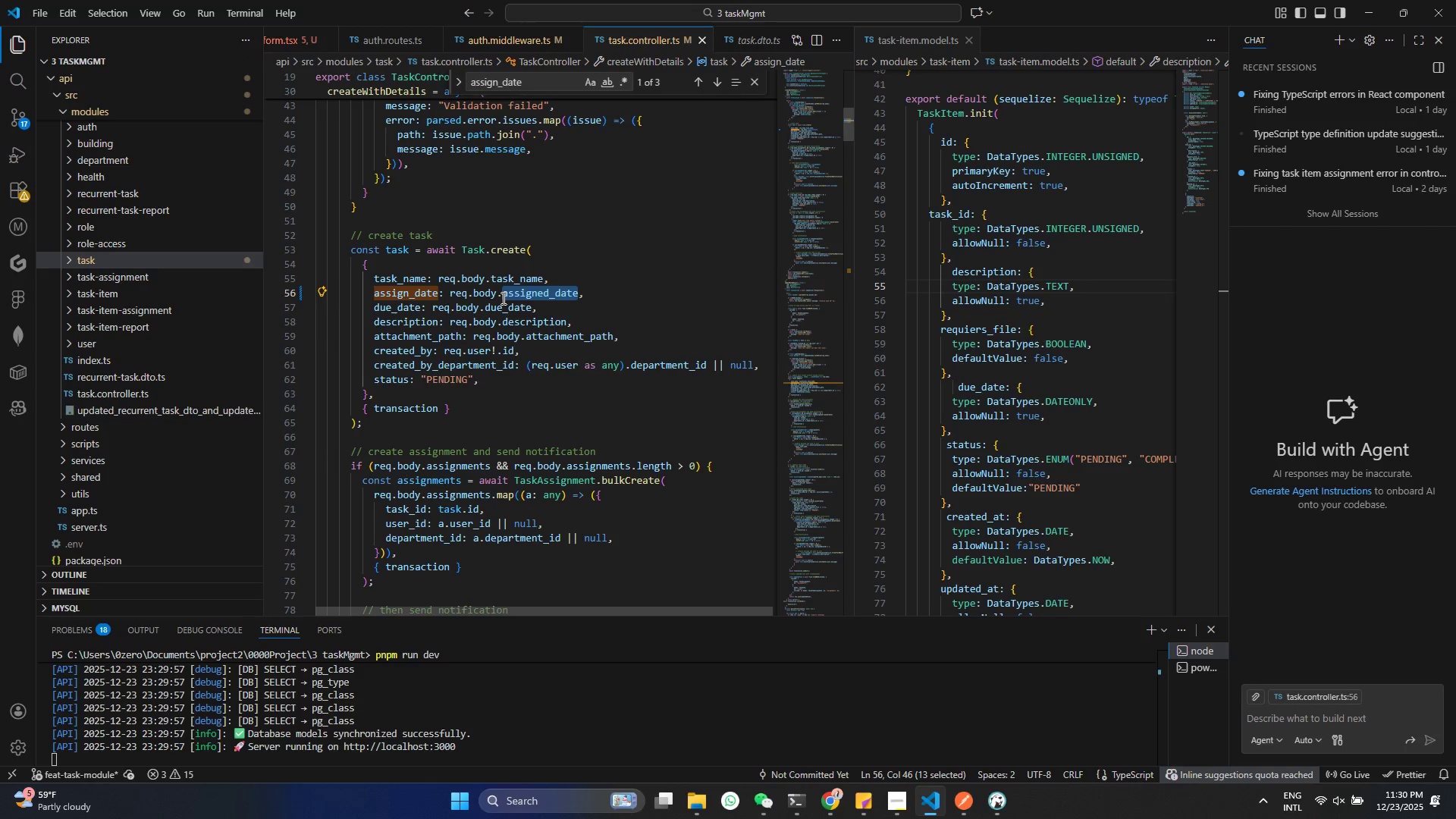 
double_click([502, 298])
 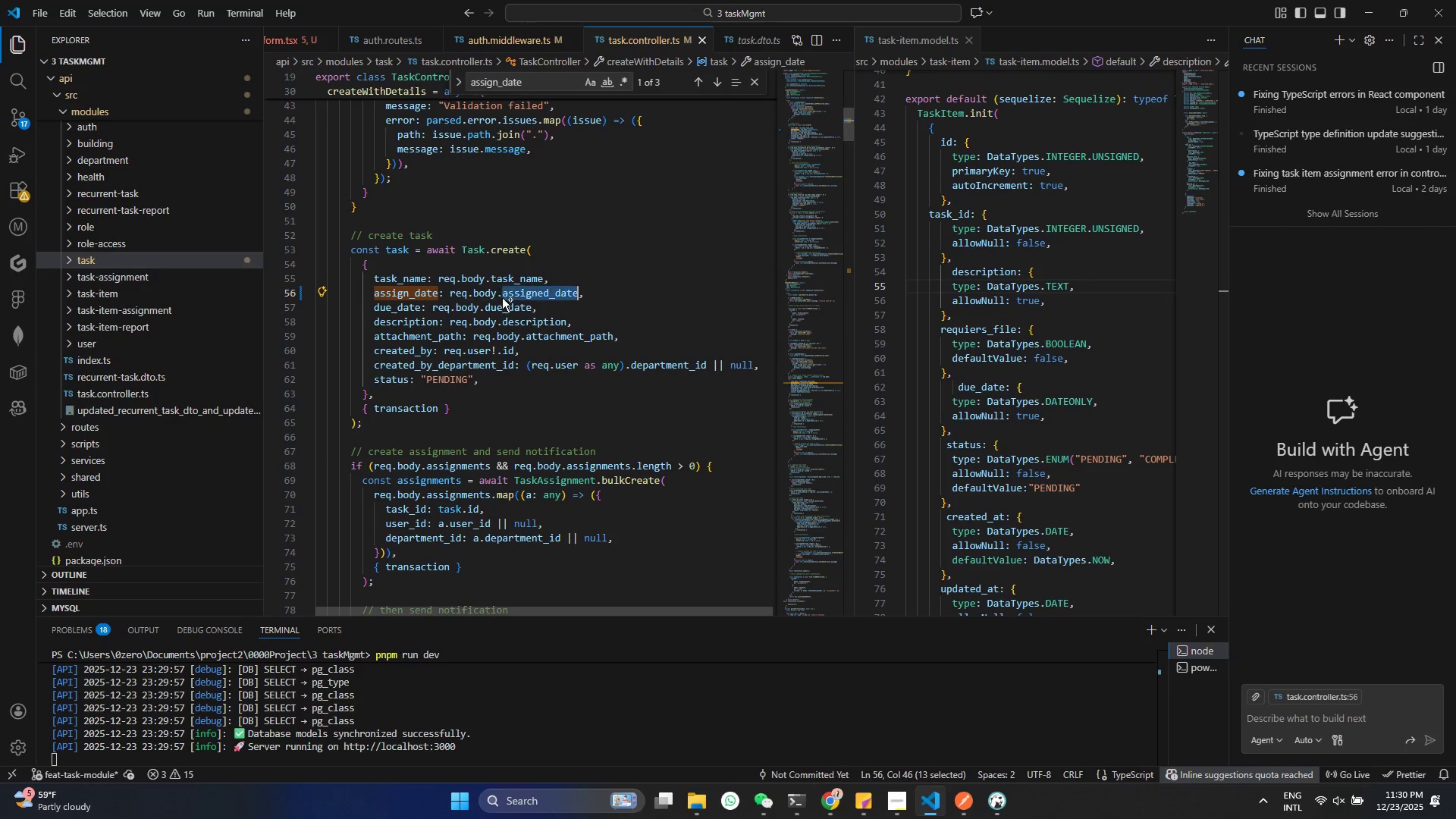 
key(Control+ControlLeft)
 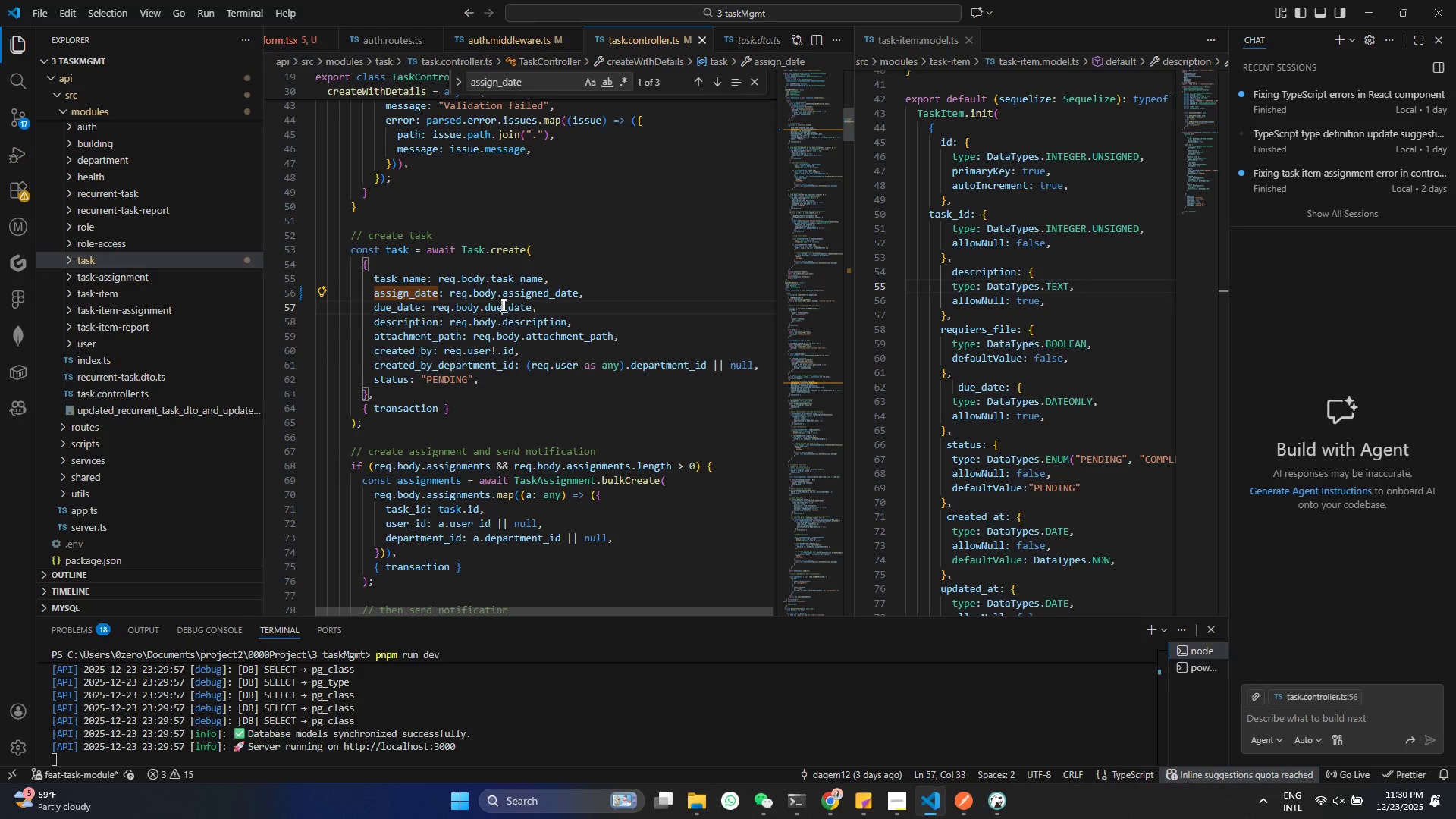 
double_click([502, 305])
 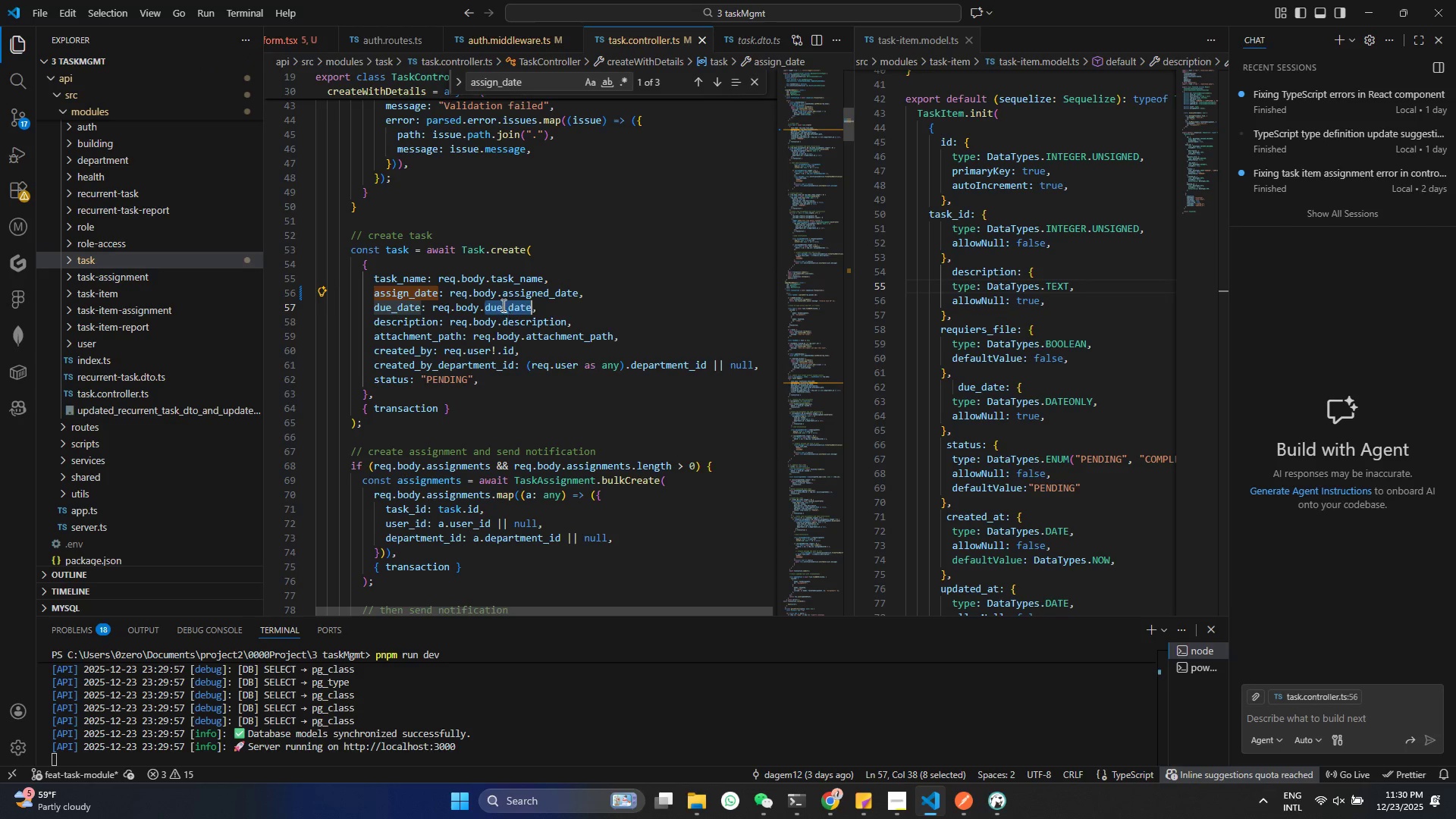 
key(Control+V)
 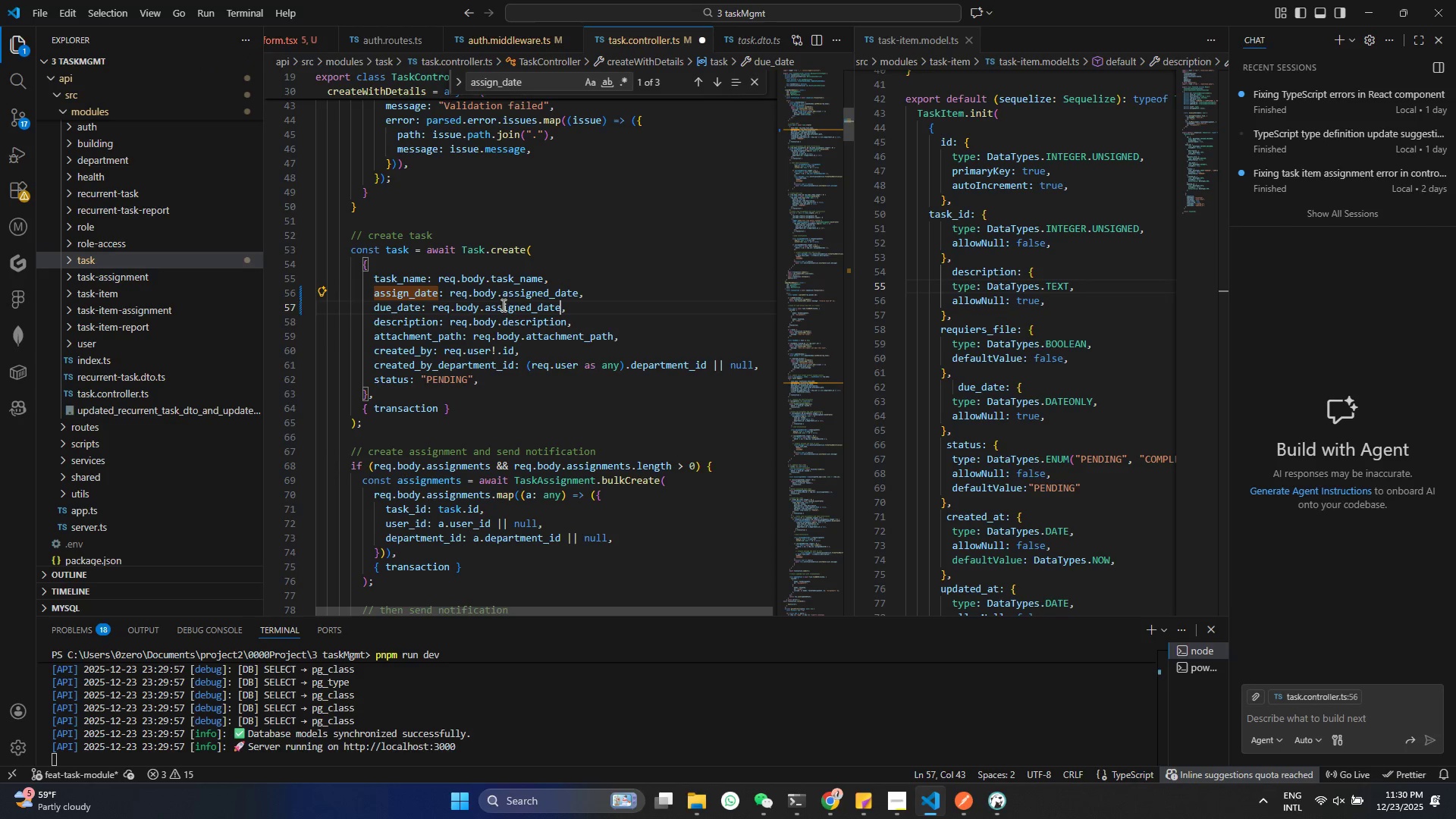 
key(Control+S)
 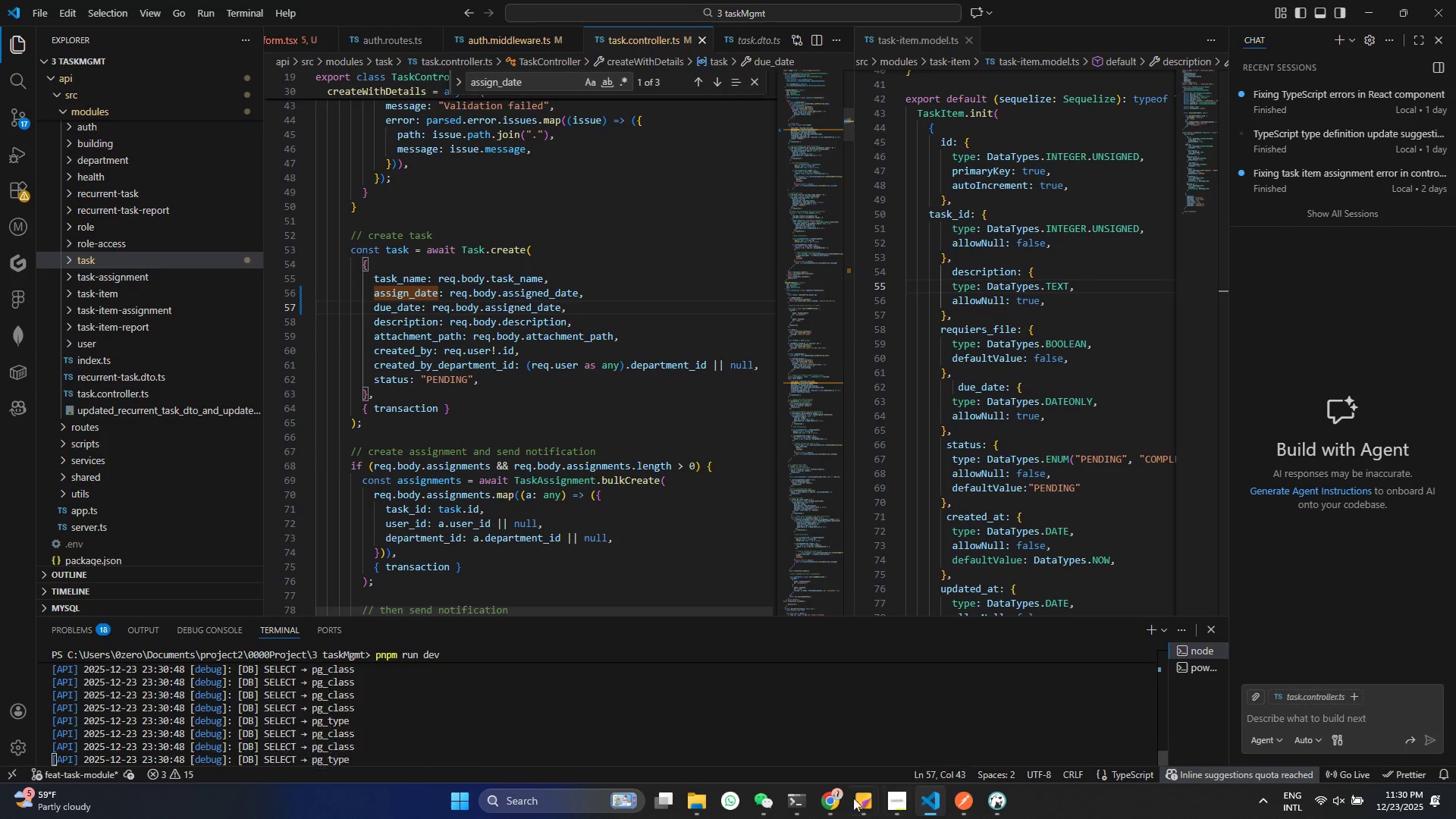 
left_click([809, 800])
 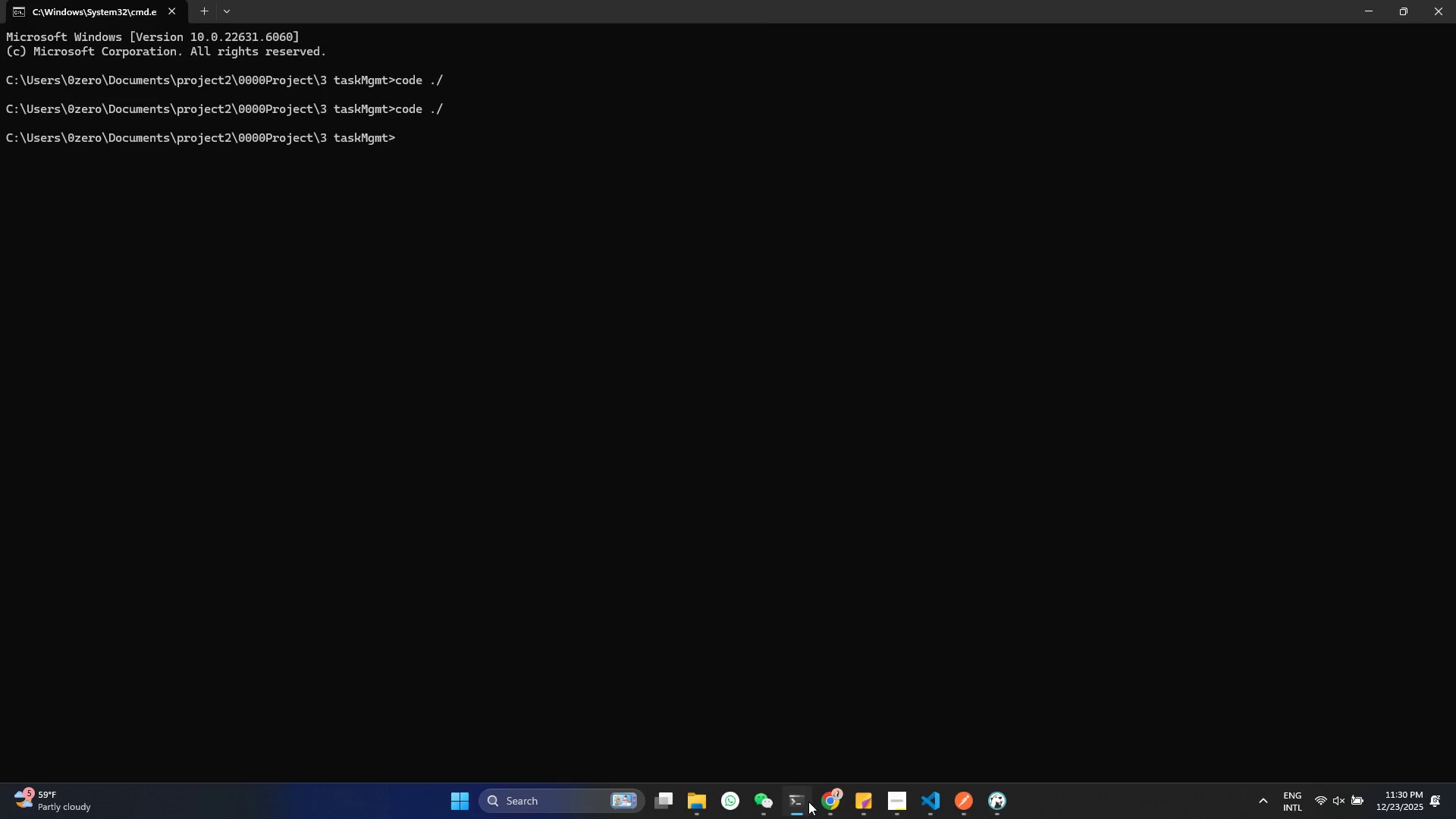 
double_click([824, 804])
 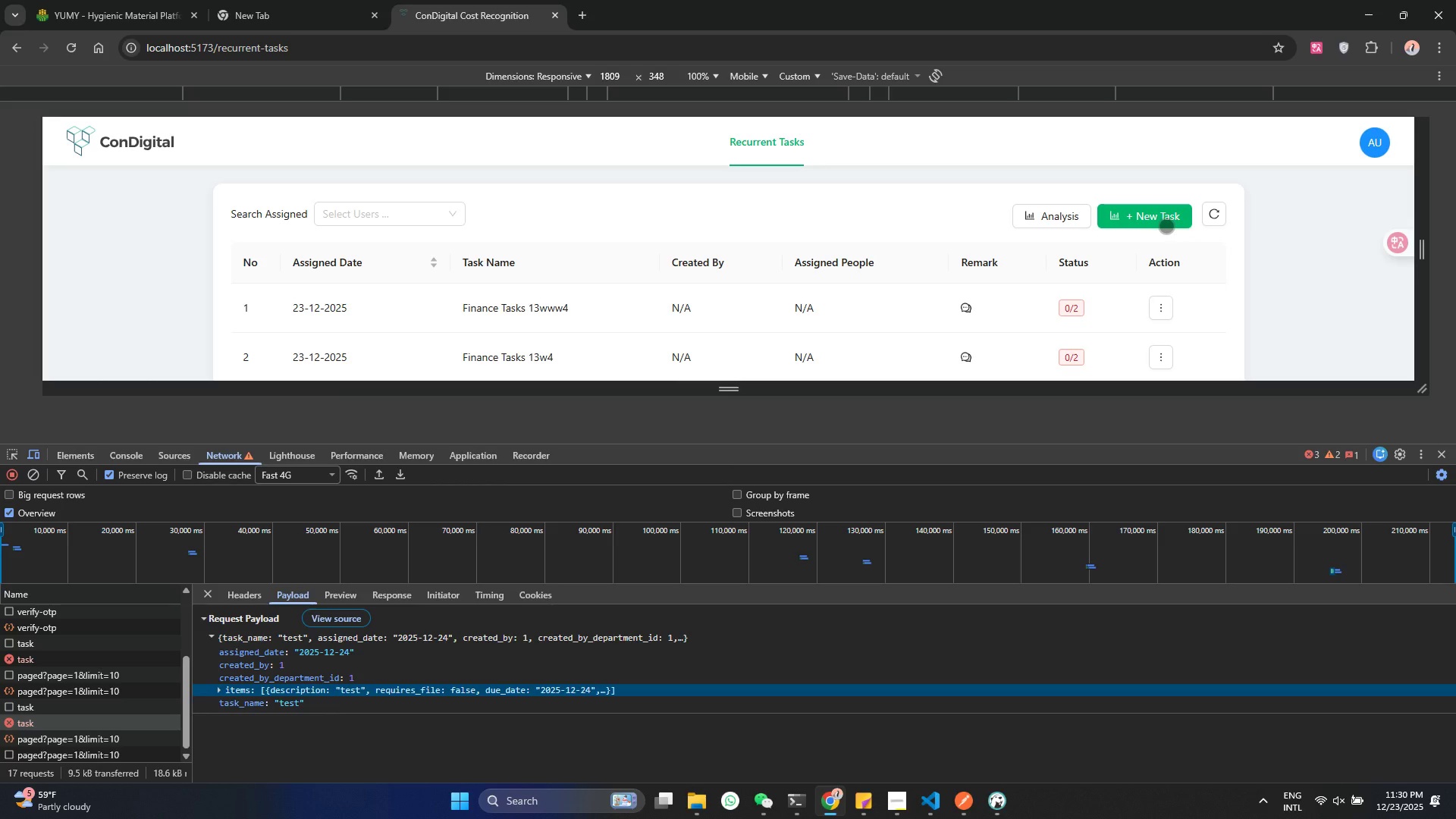 
left_click([1166, 226])
 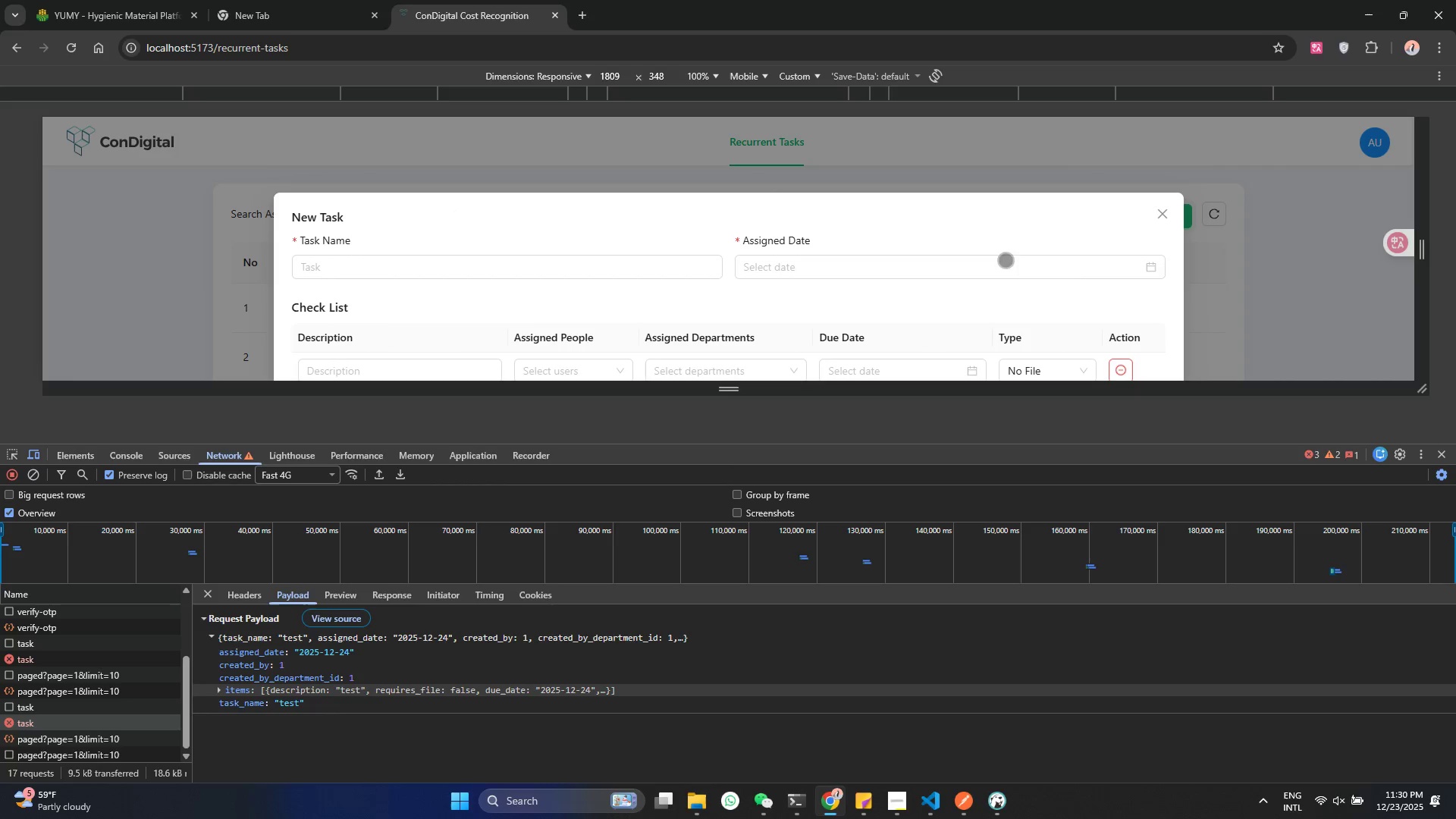 
scroll: coordinate [494, 224], scroll_direction: down, amount: 1.0
 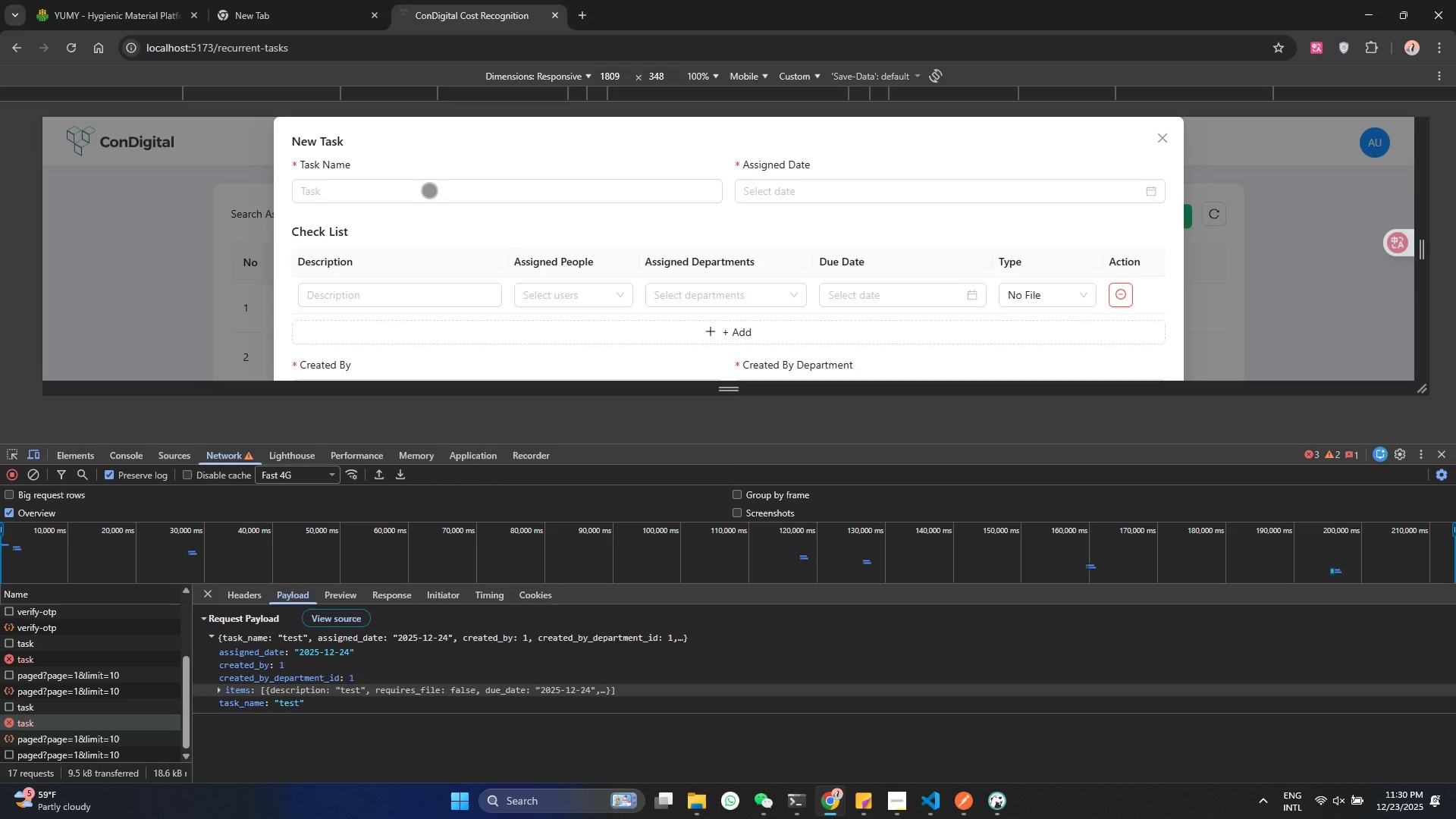 
left_click([429, 190])
 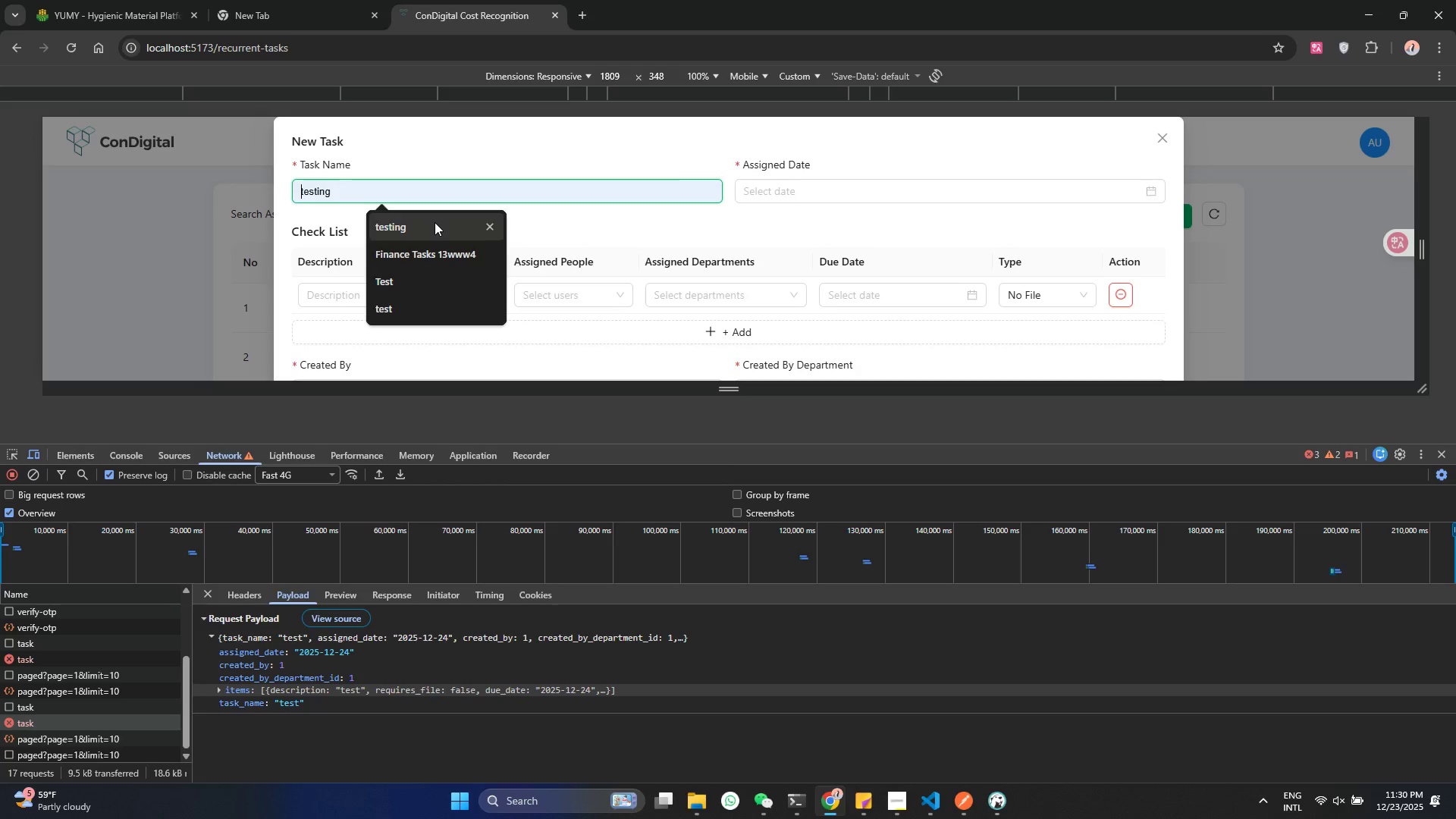 
double_click([748, 204])
 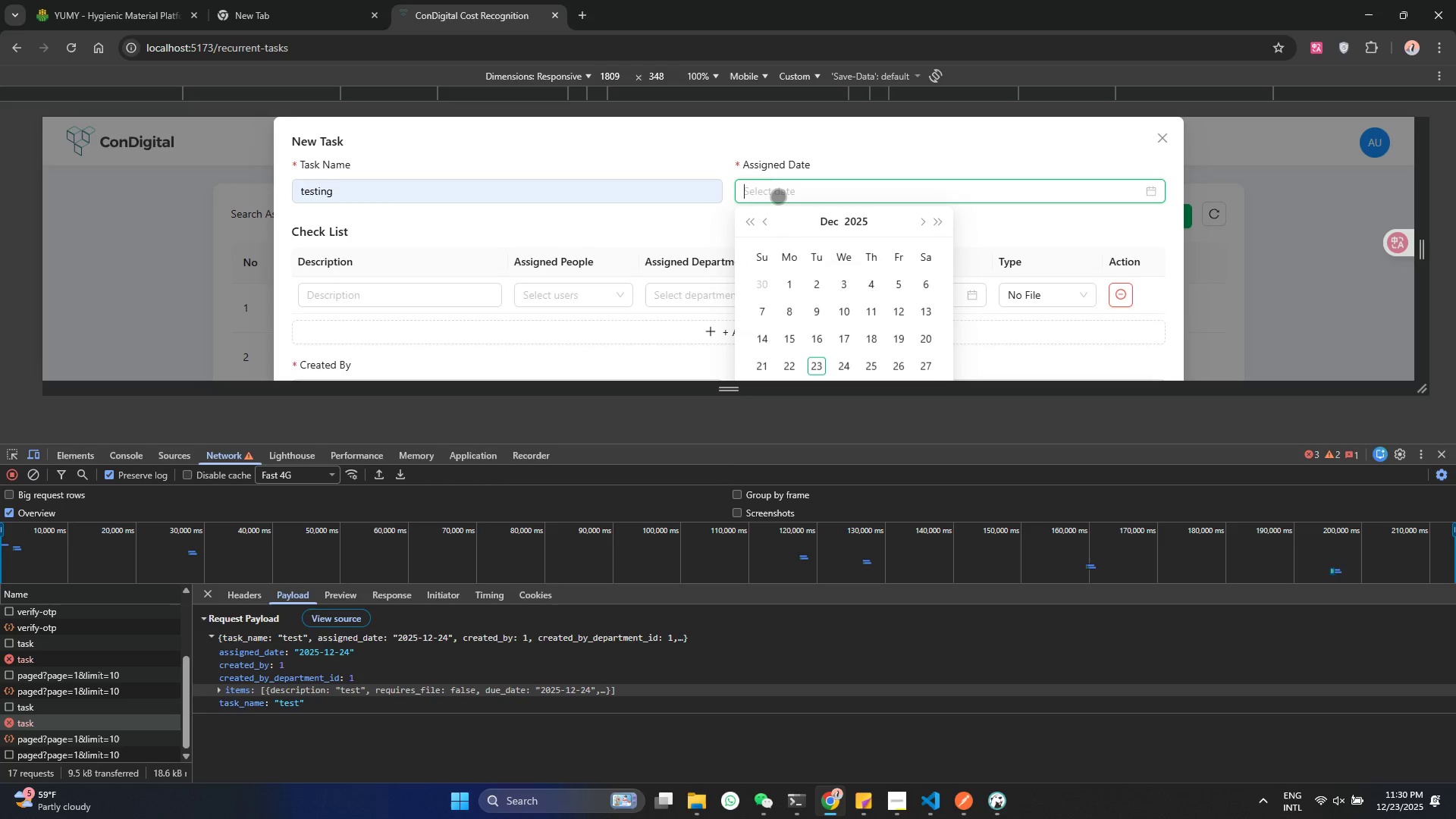 
triple_click([778, 196])
 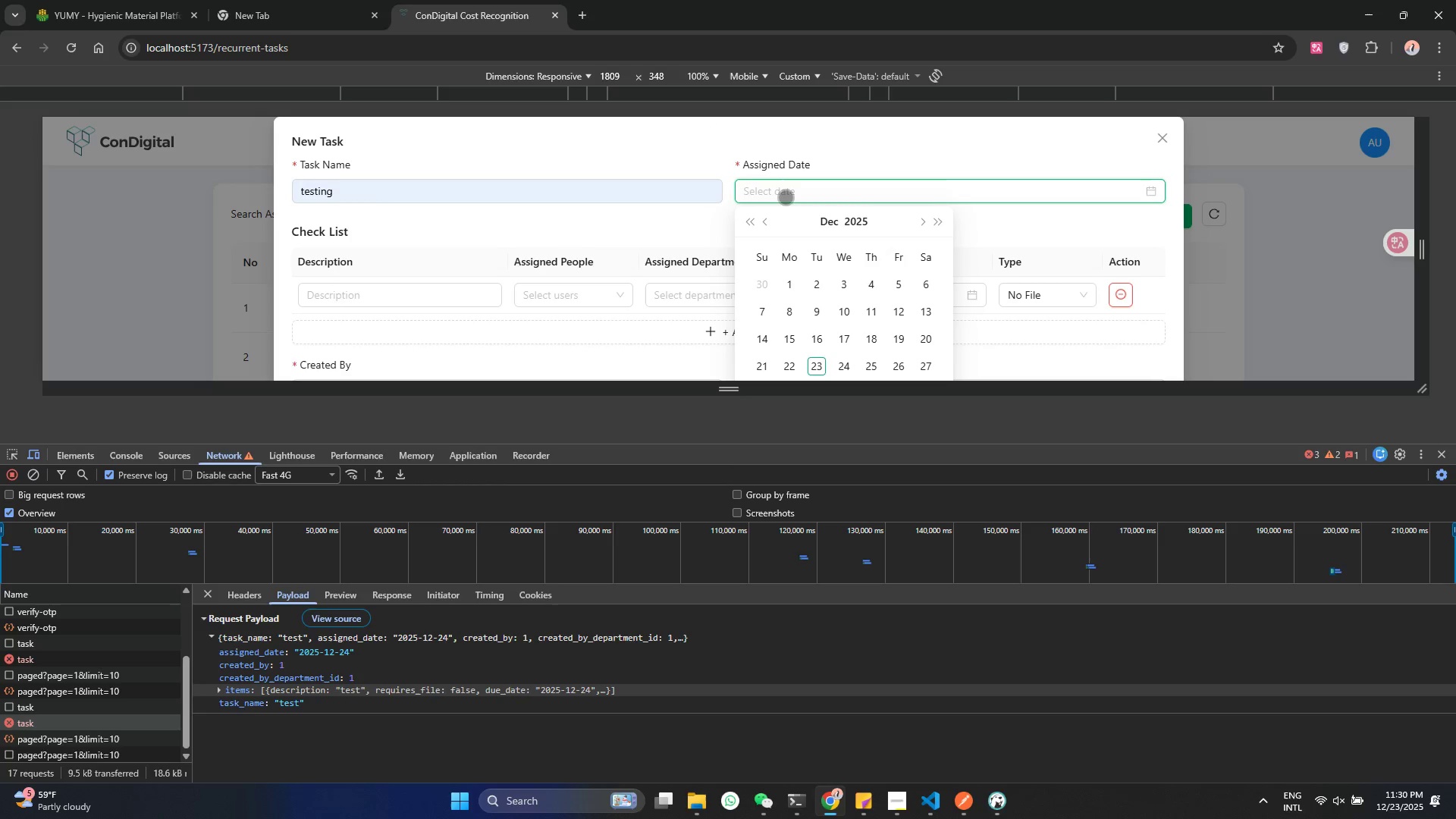 
triple_click([786, 197])
 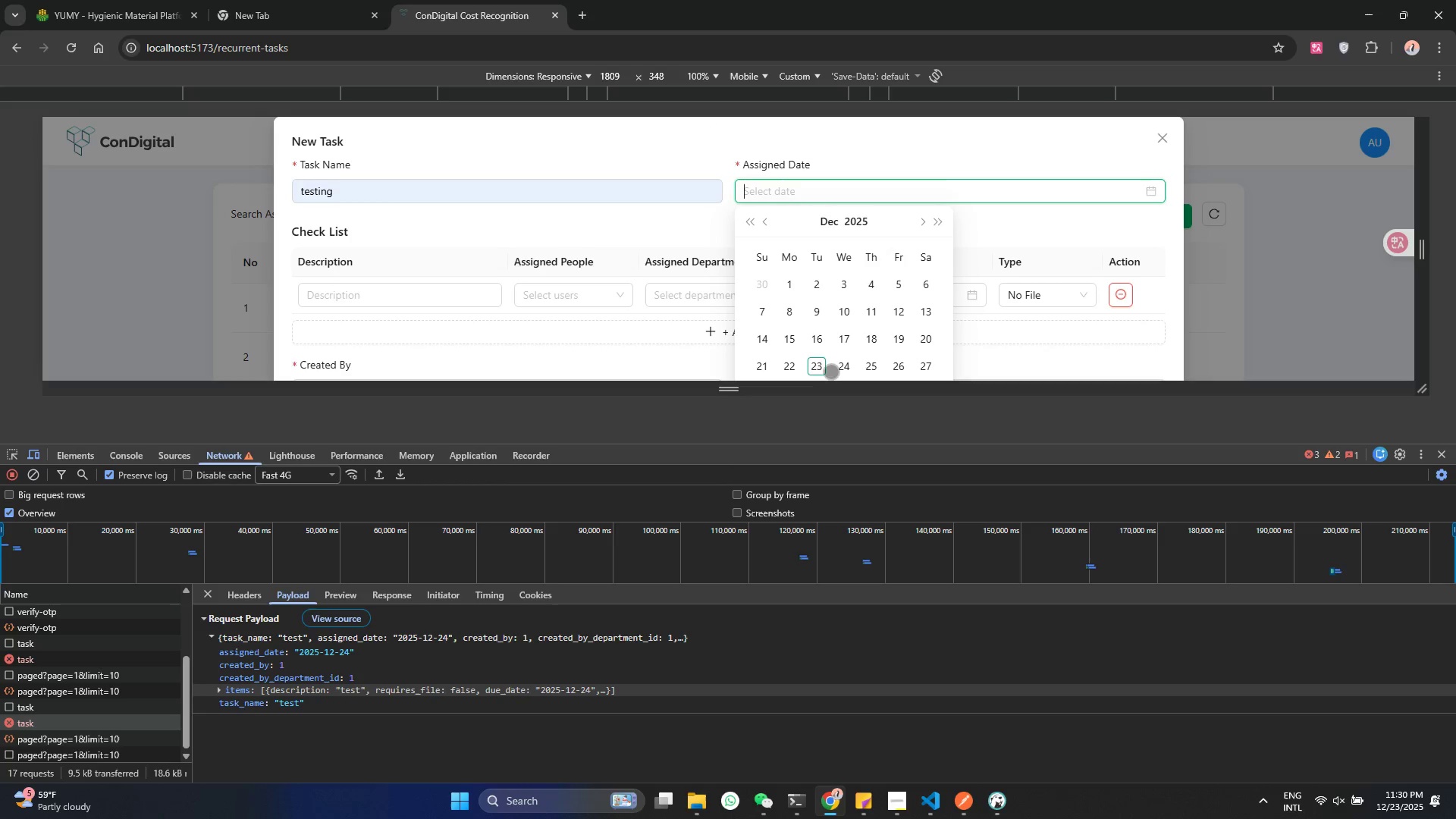 
left_click([811, 371])
 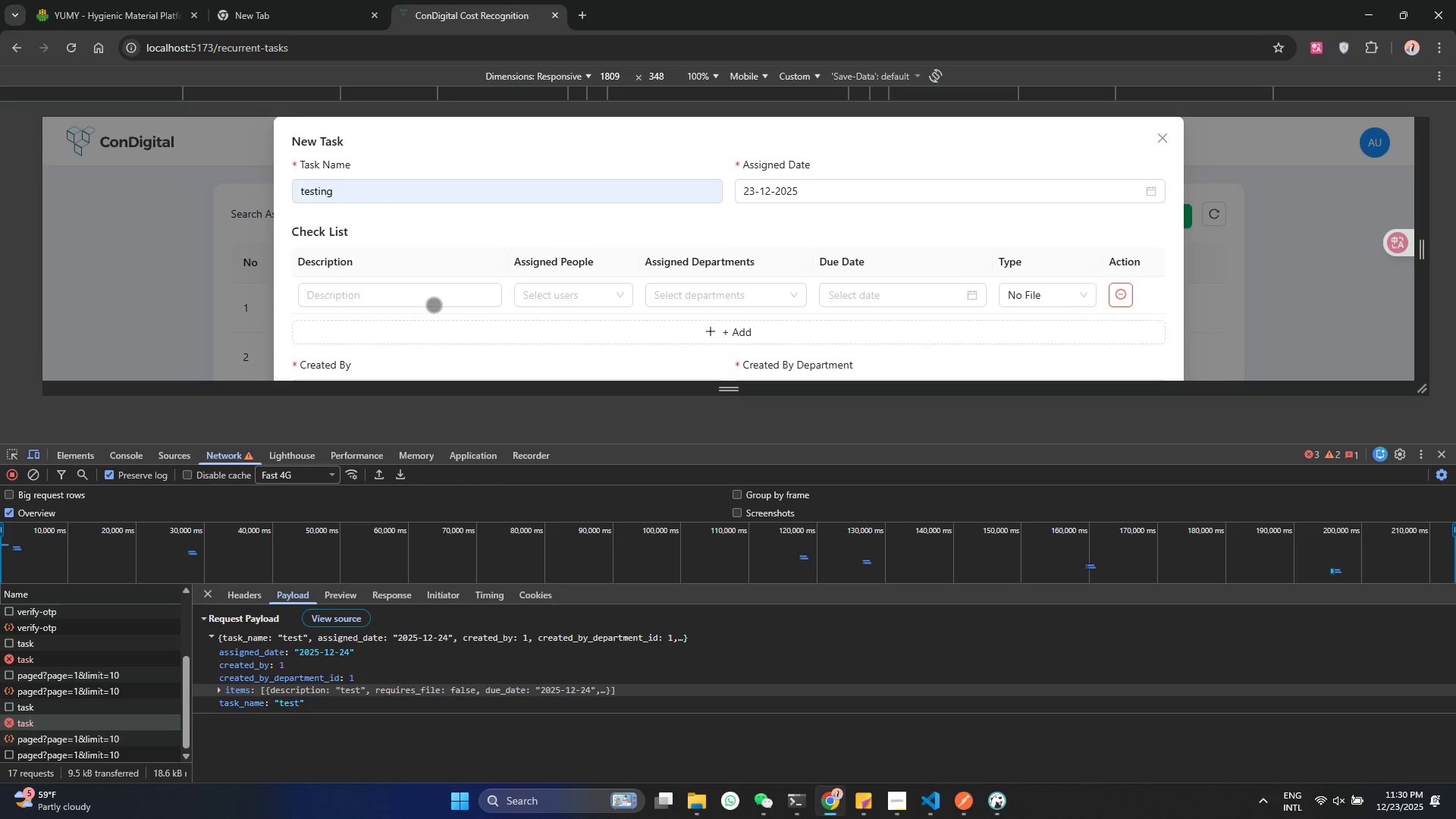 
left_click([433, 288])
 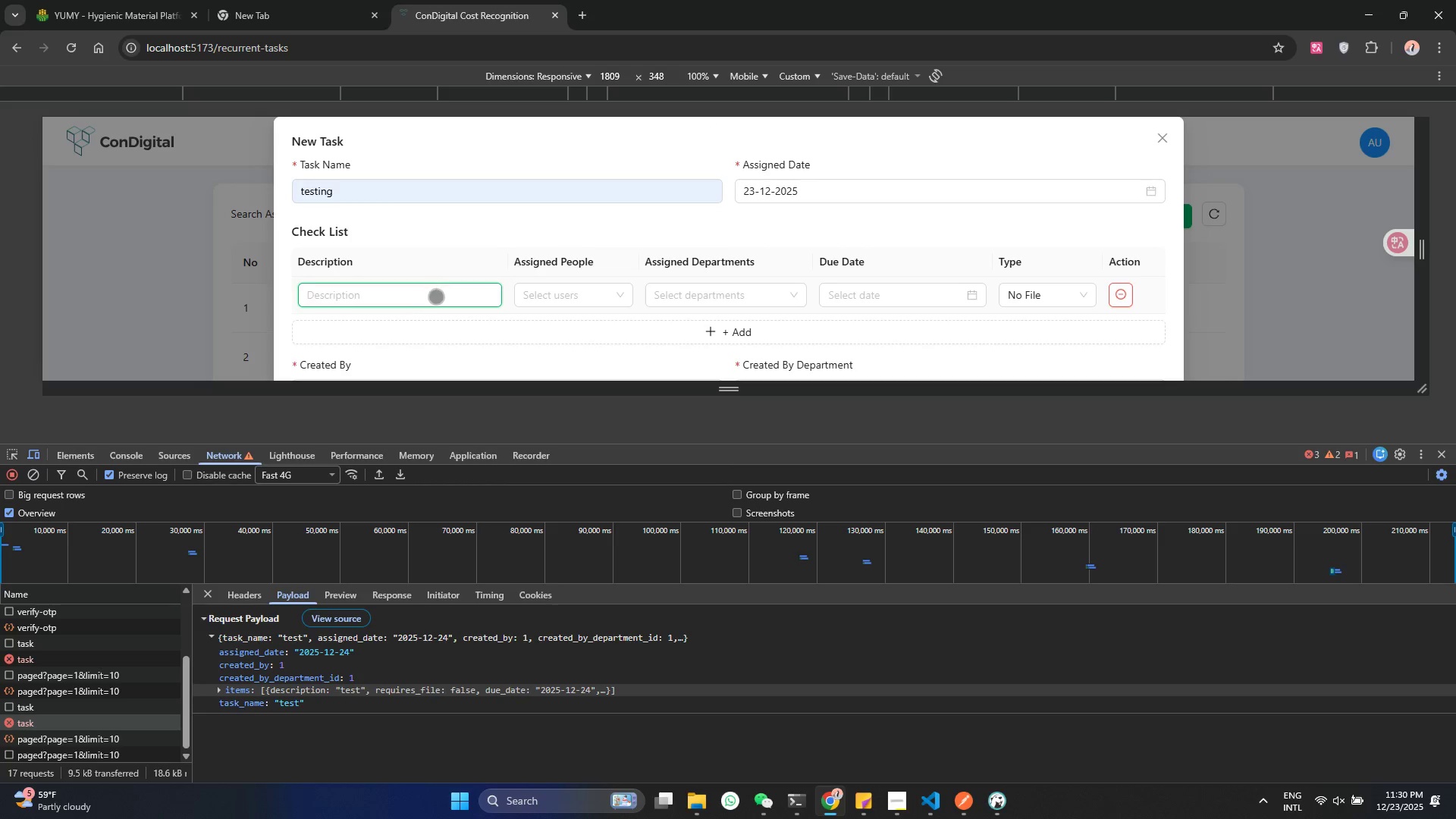 
left_click([440, 297])
 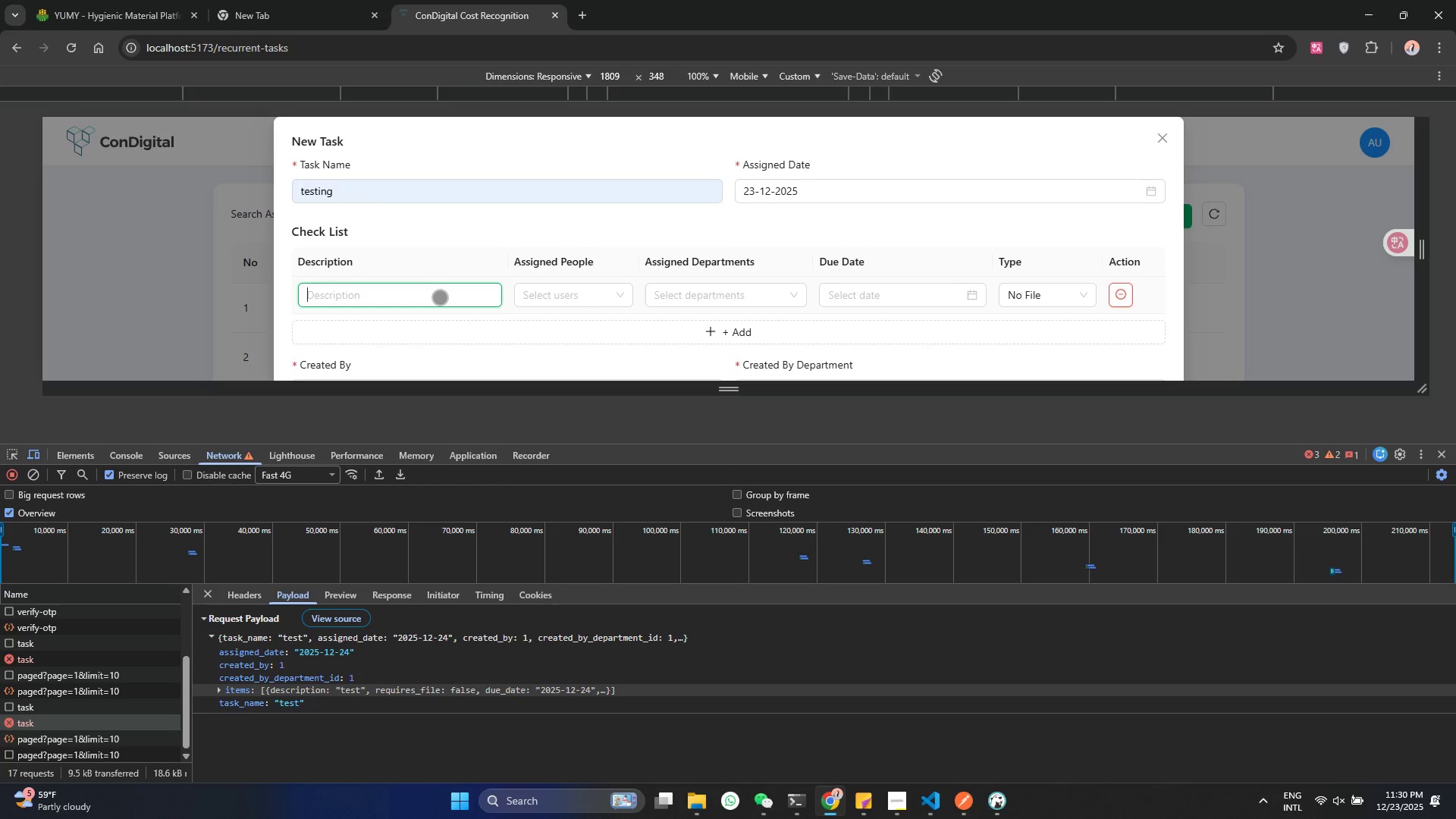 
type(test)
 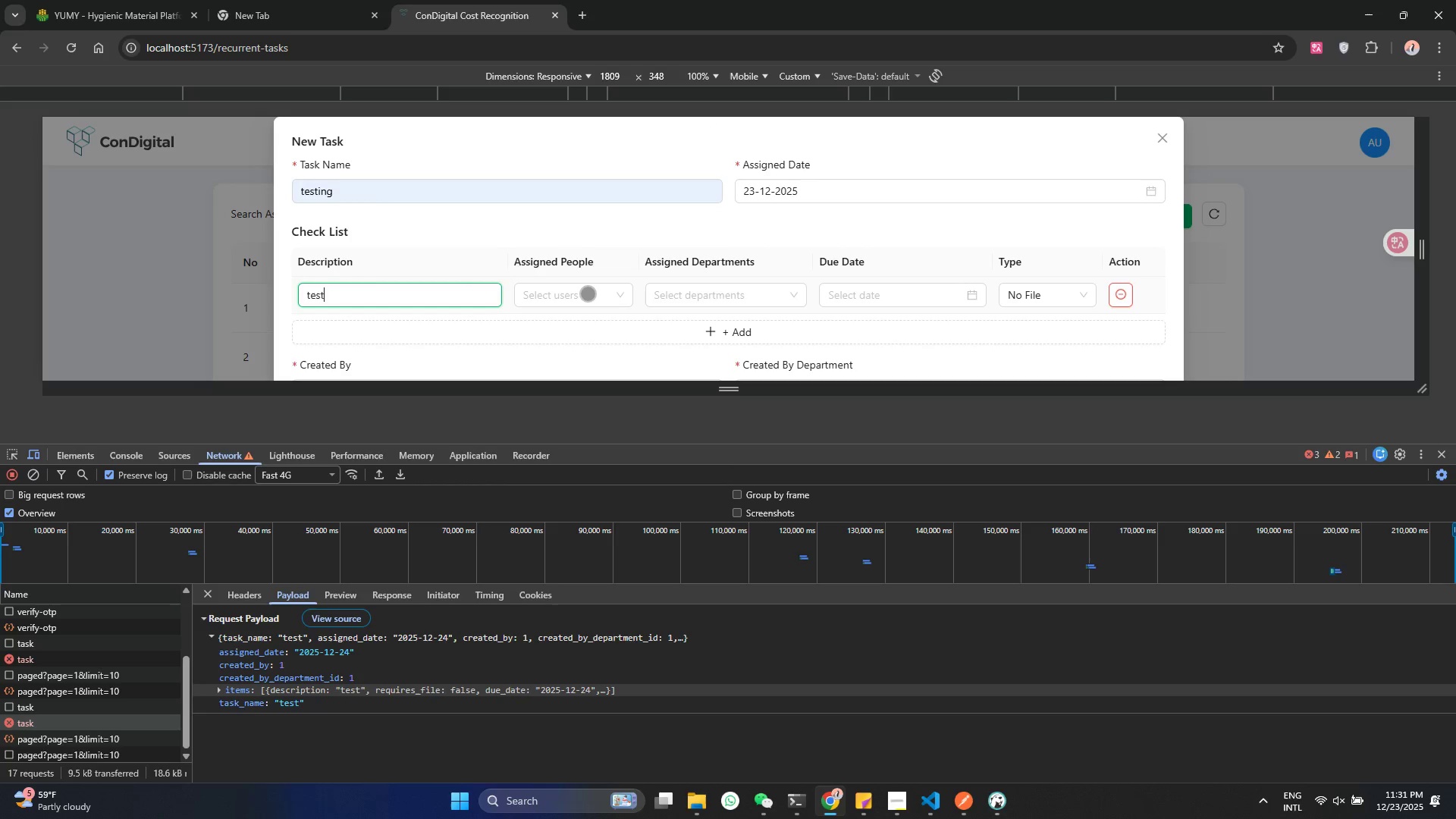 
left_click([588, 293])
 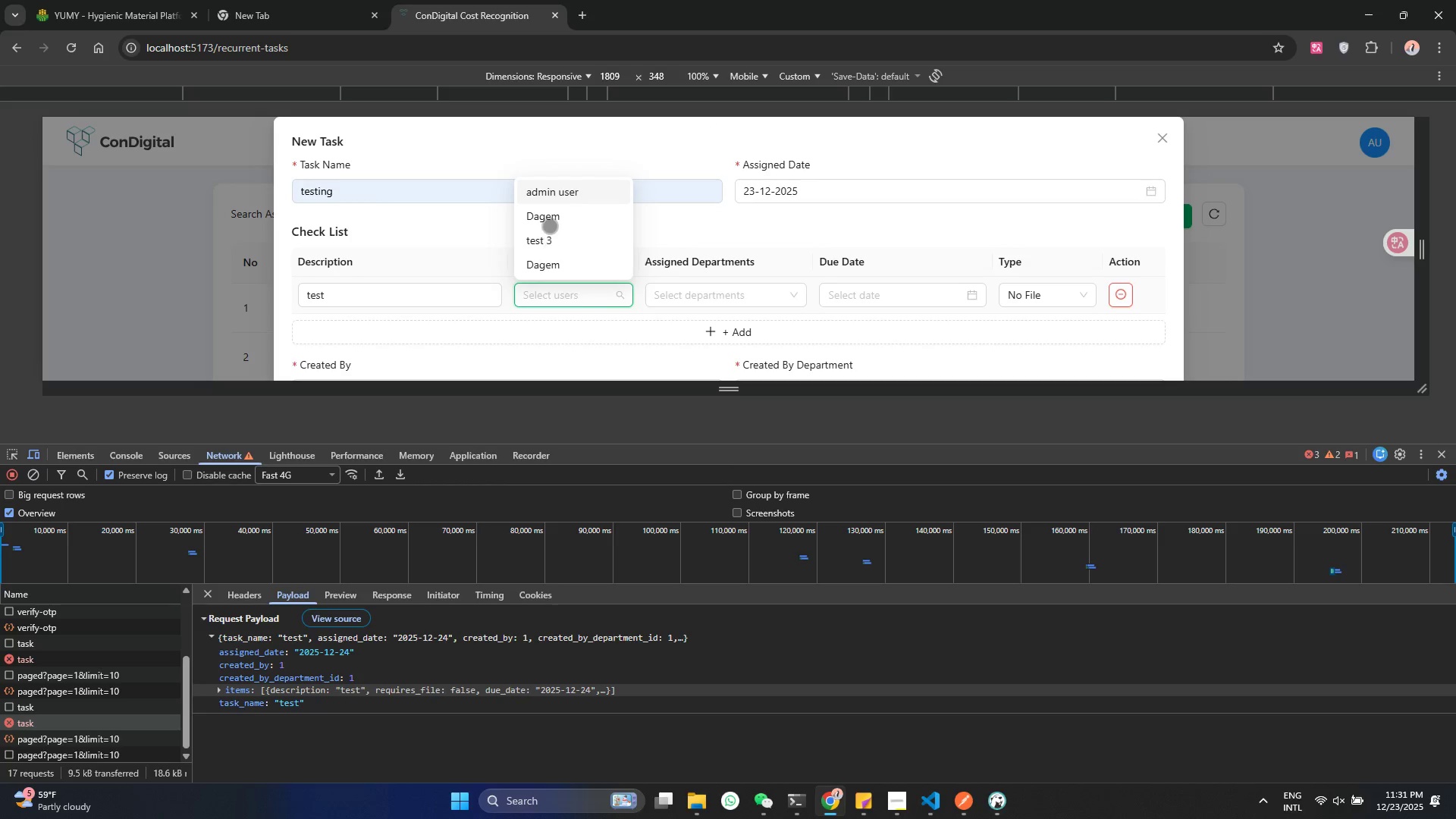 
left_click([550, 225])
 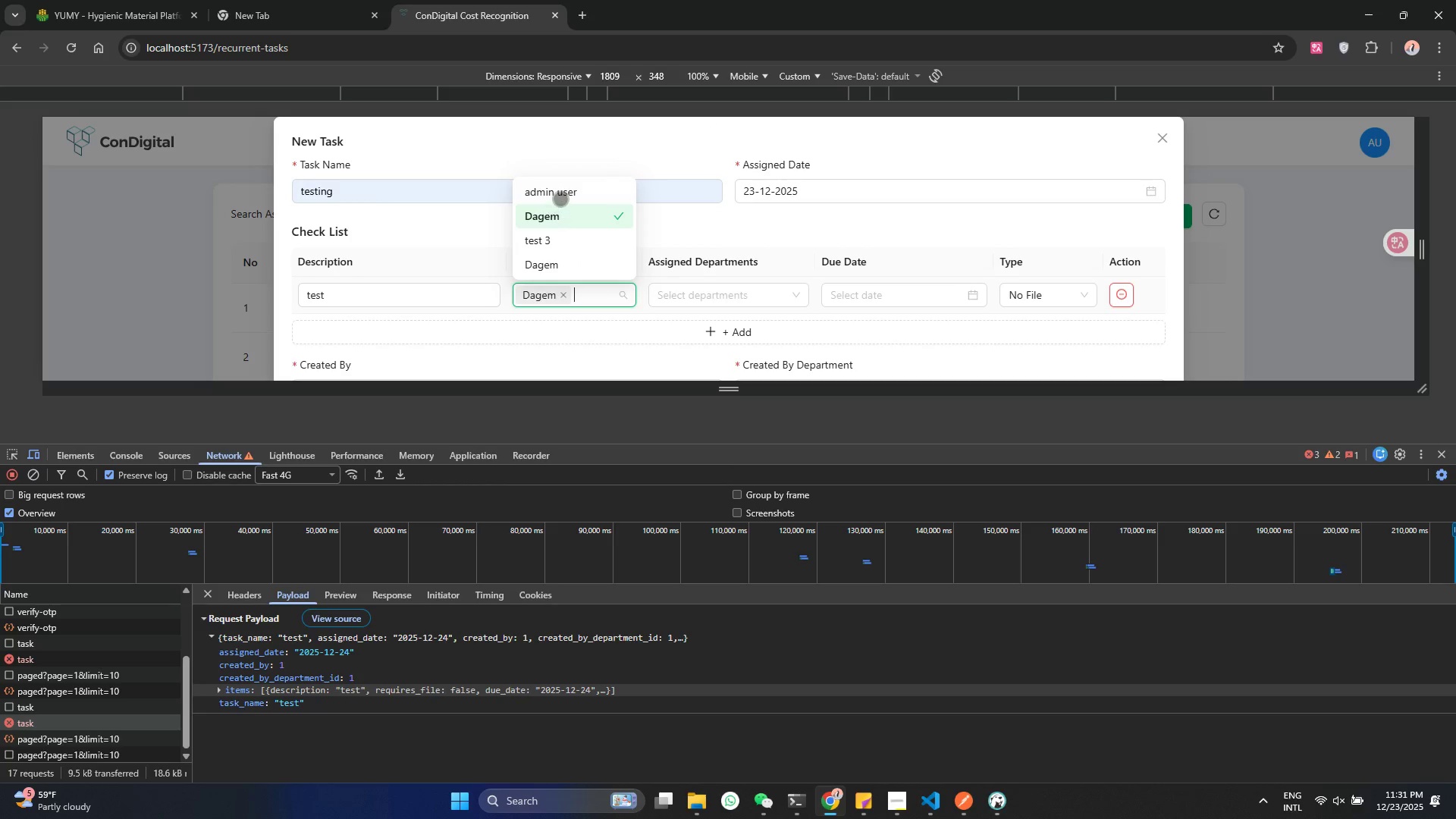 
left_click([560, 199])
 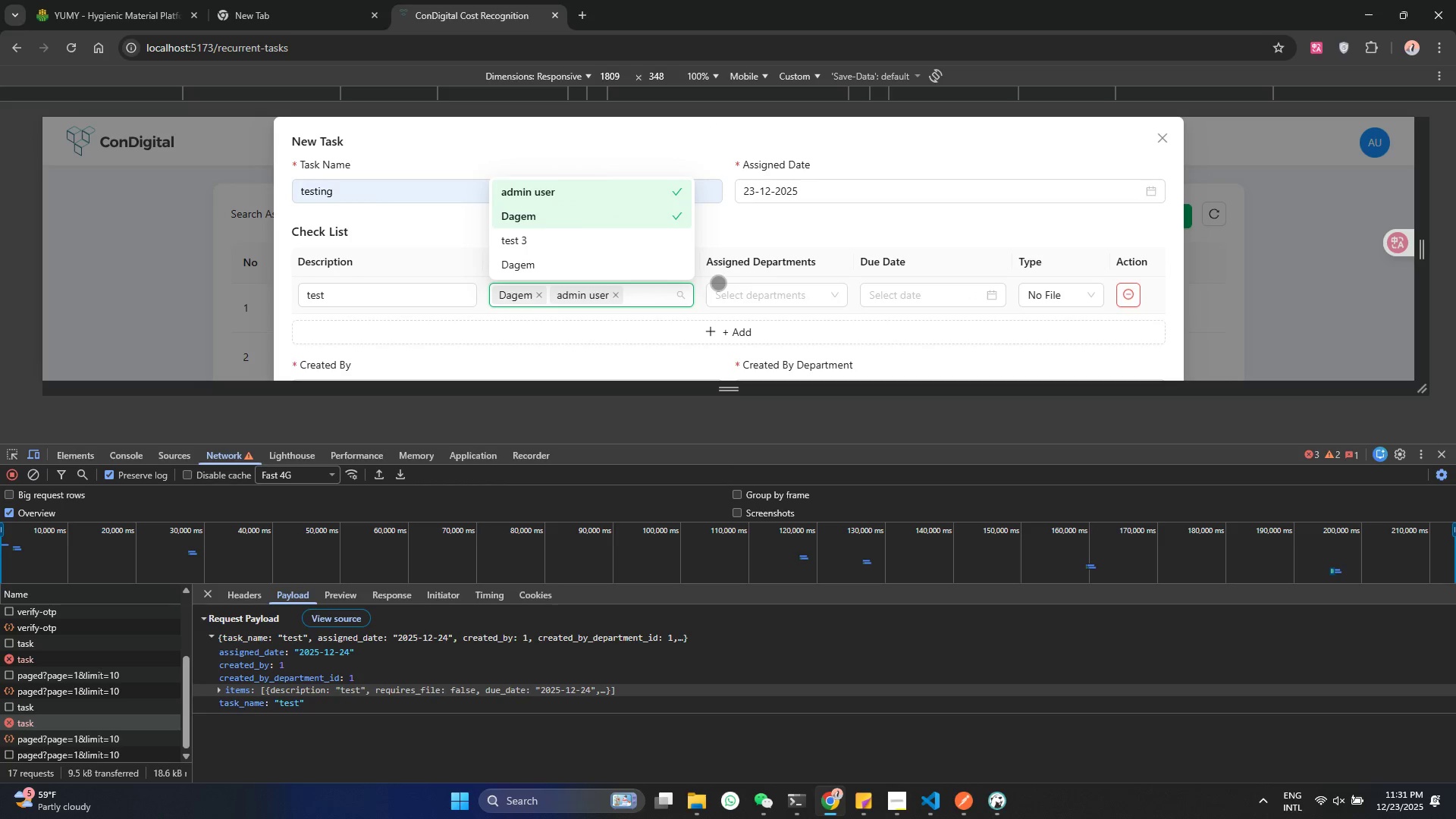 
left_click([742, 302])
 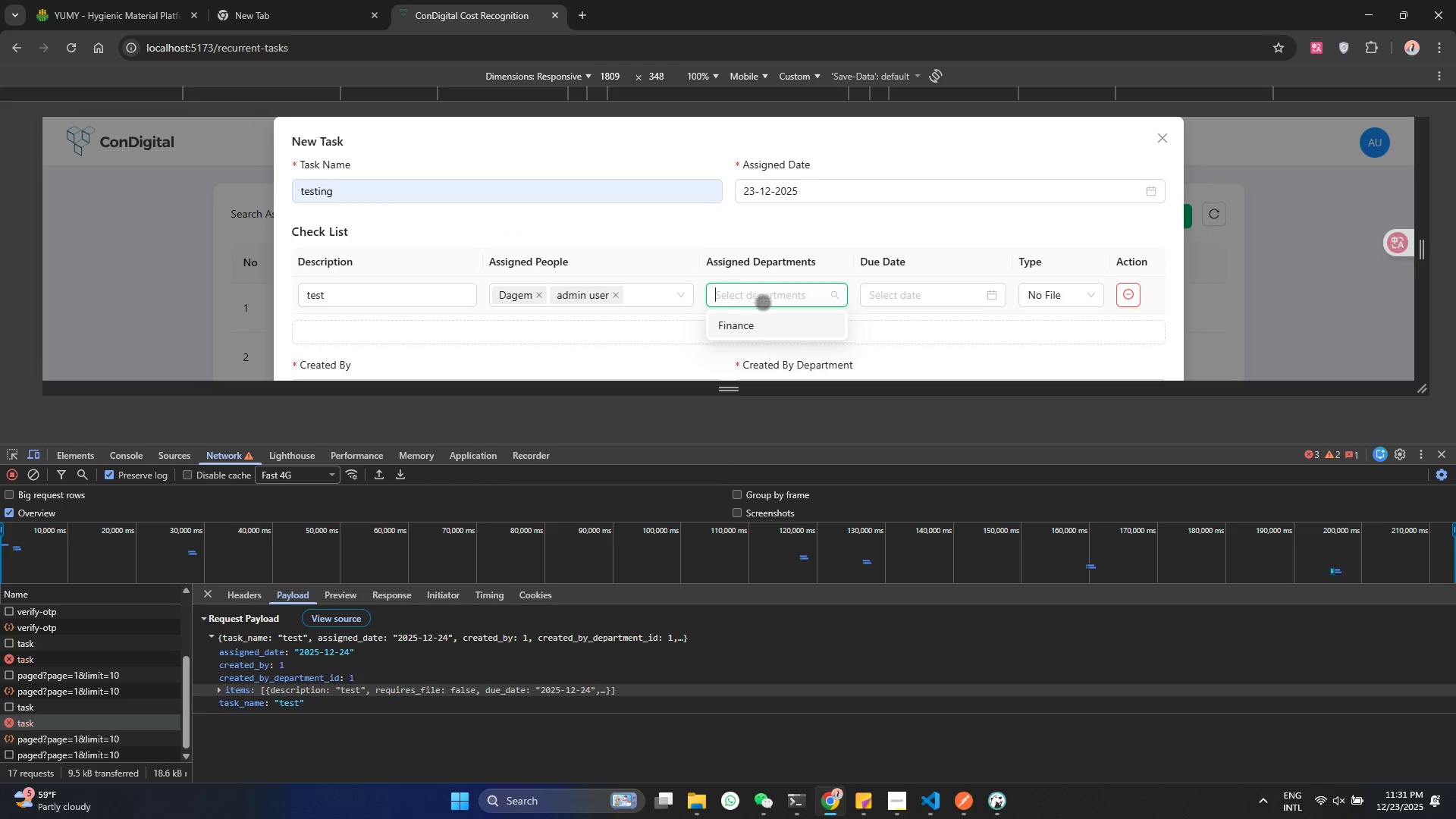 
left_click([759, 328])
 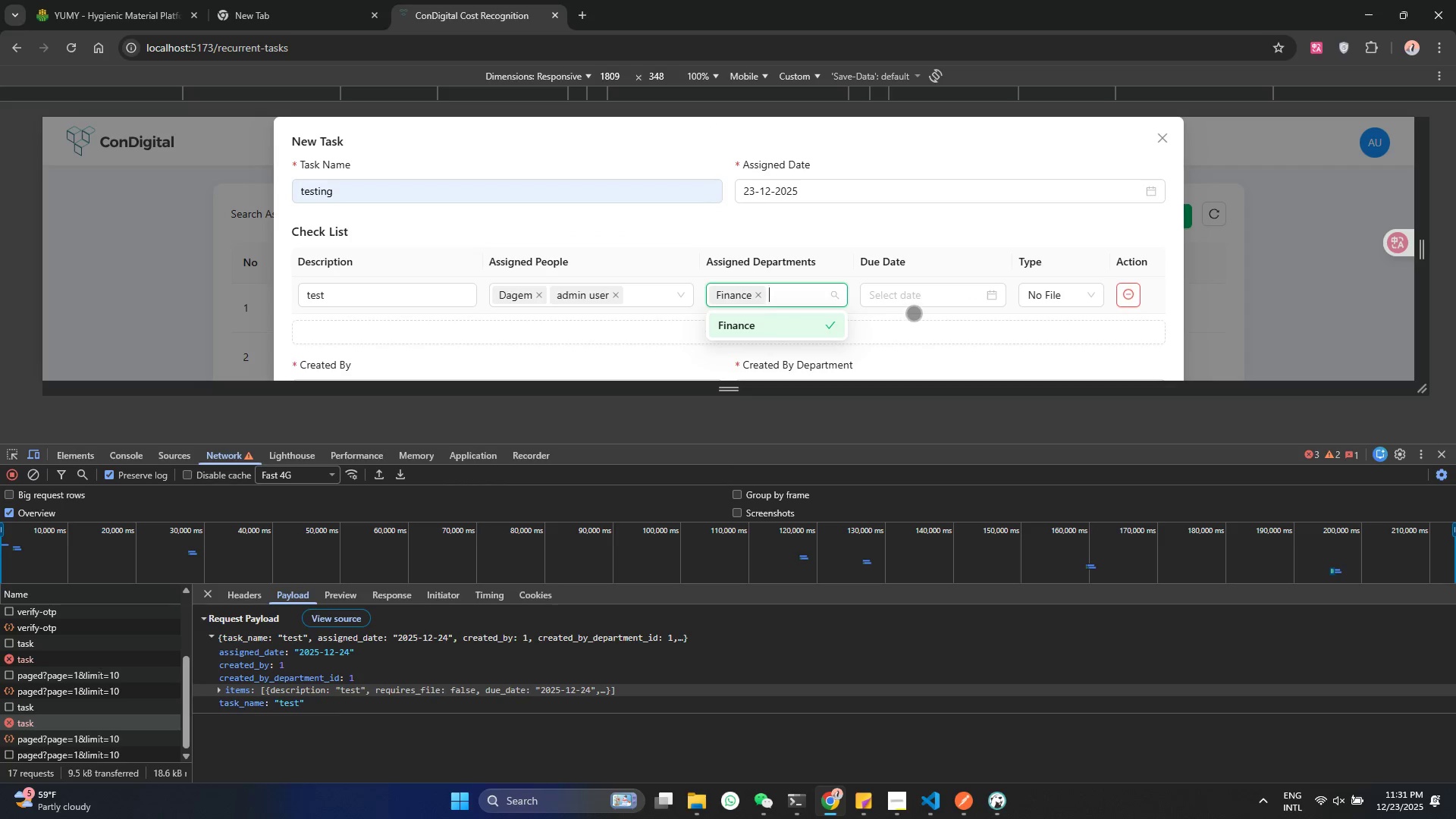 
left_click([915, 297])
 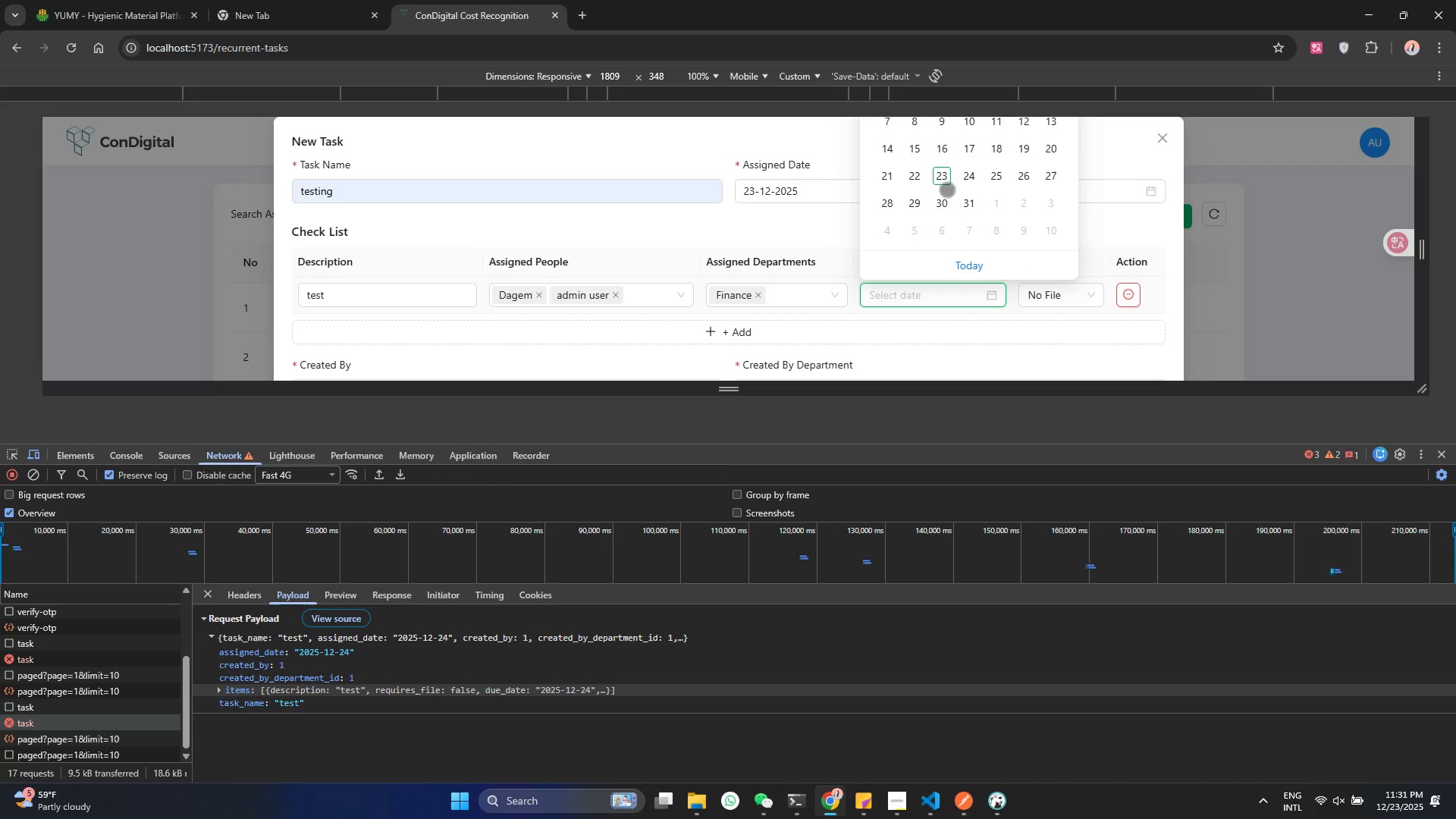 
left_click([965, 177])
 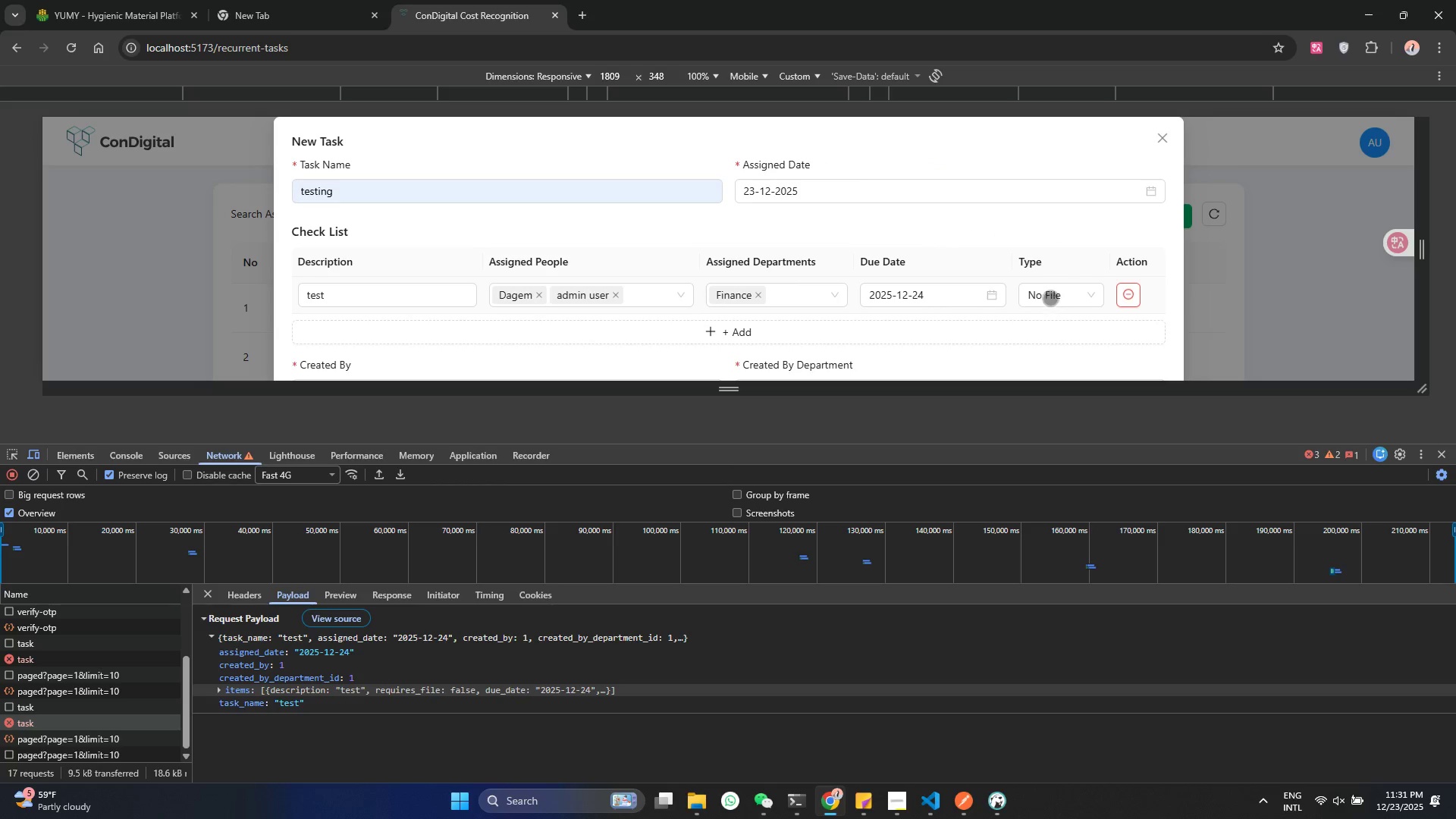 
scroll: coordinate [994, 304], scroll_direction: down, amount: 4.0
 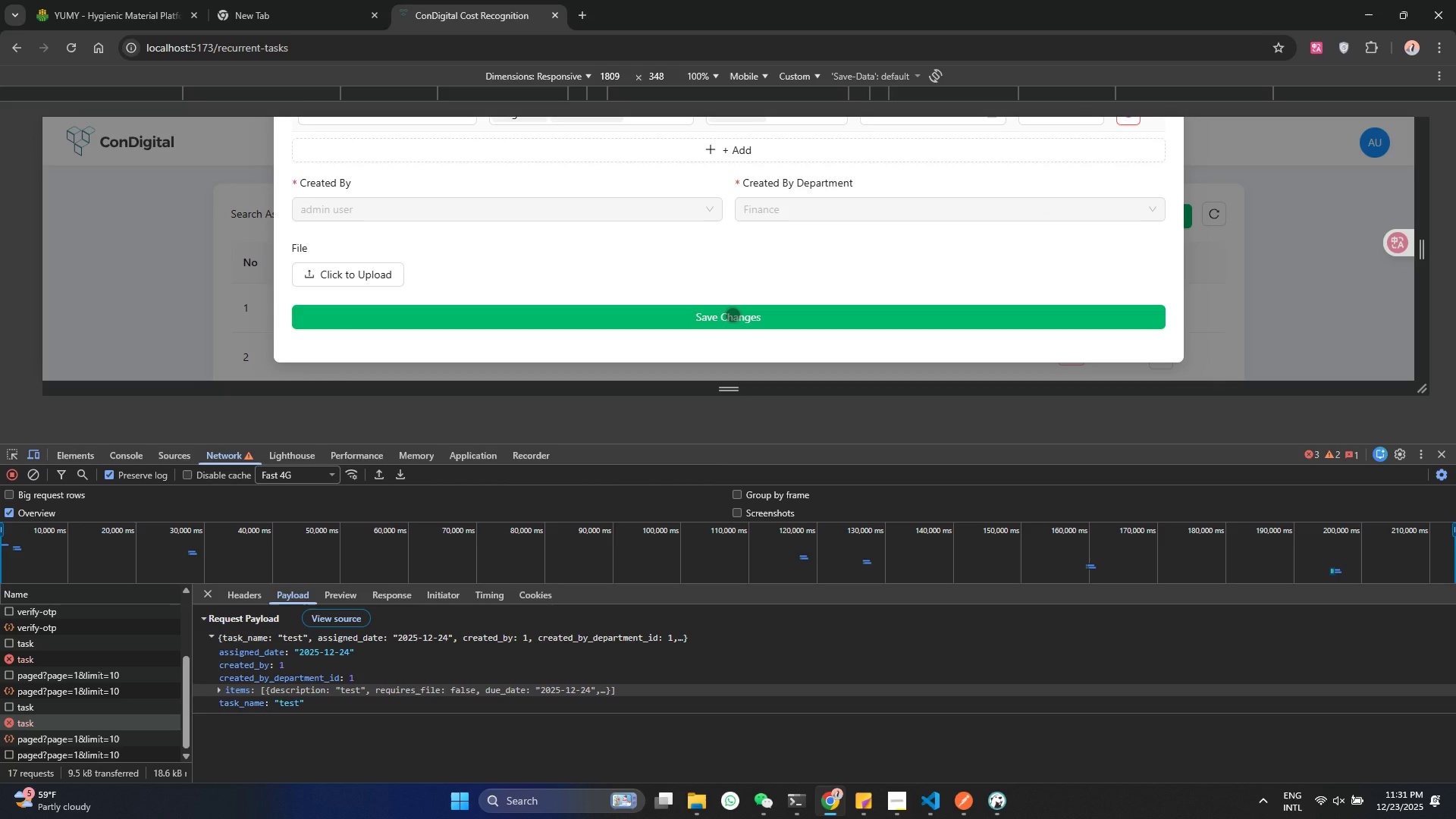 
left_click([733, 315])
 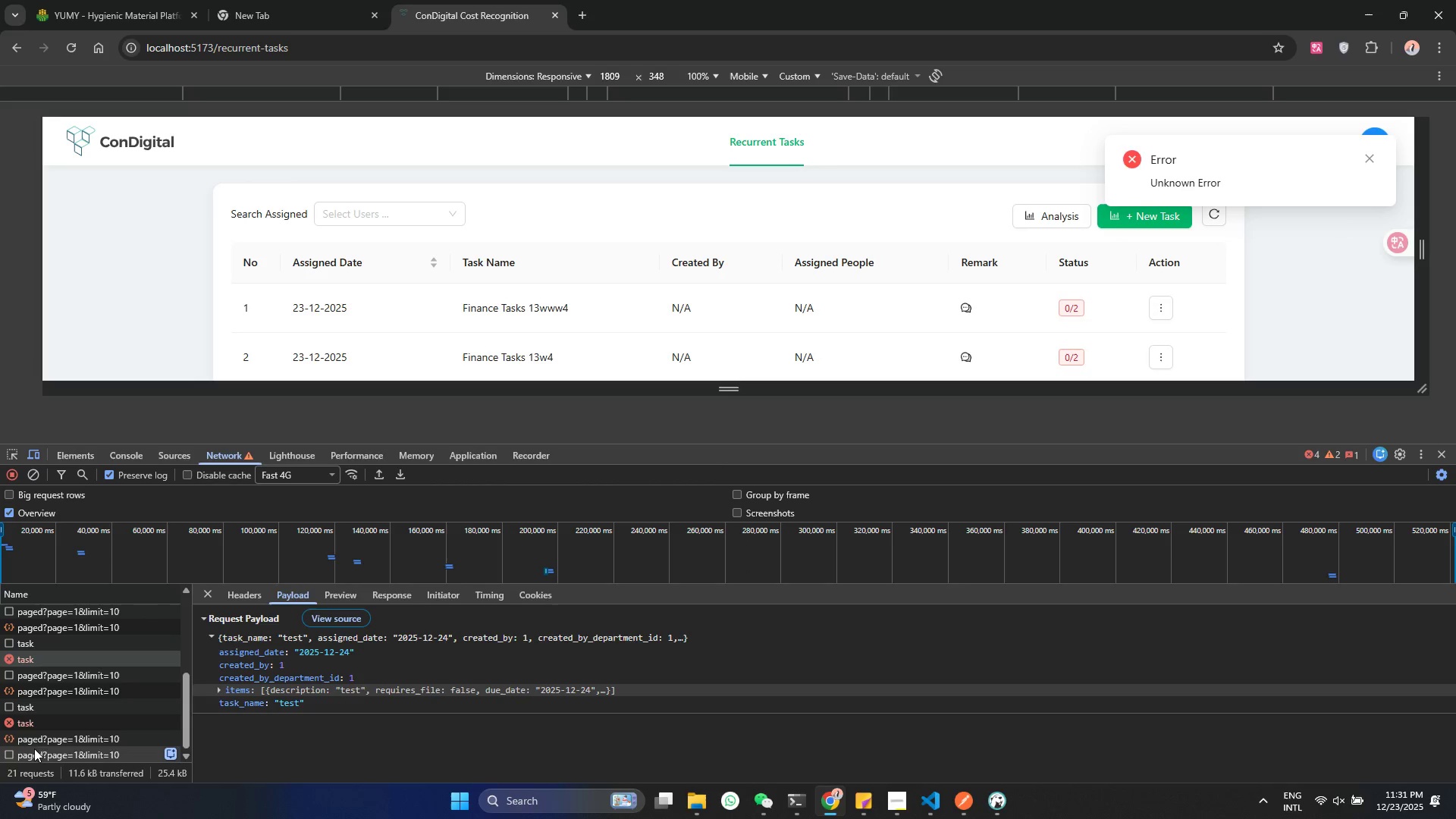 
left_click([36, 718])
 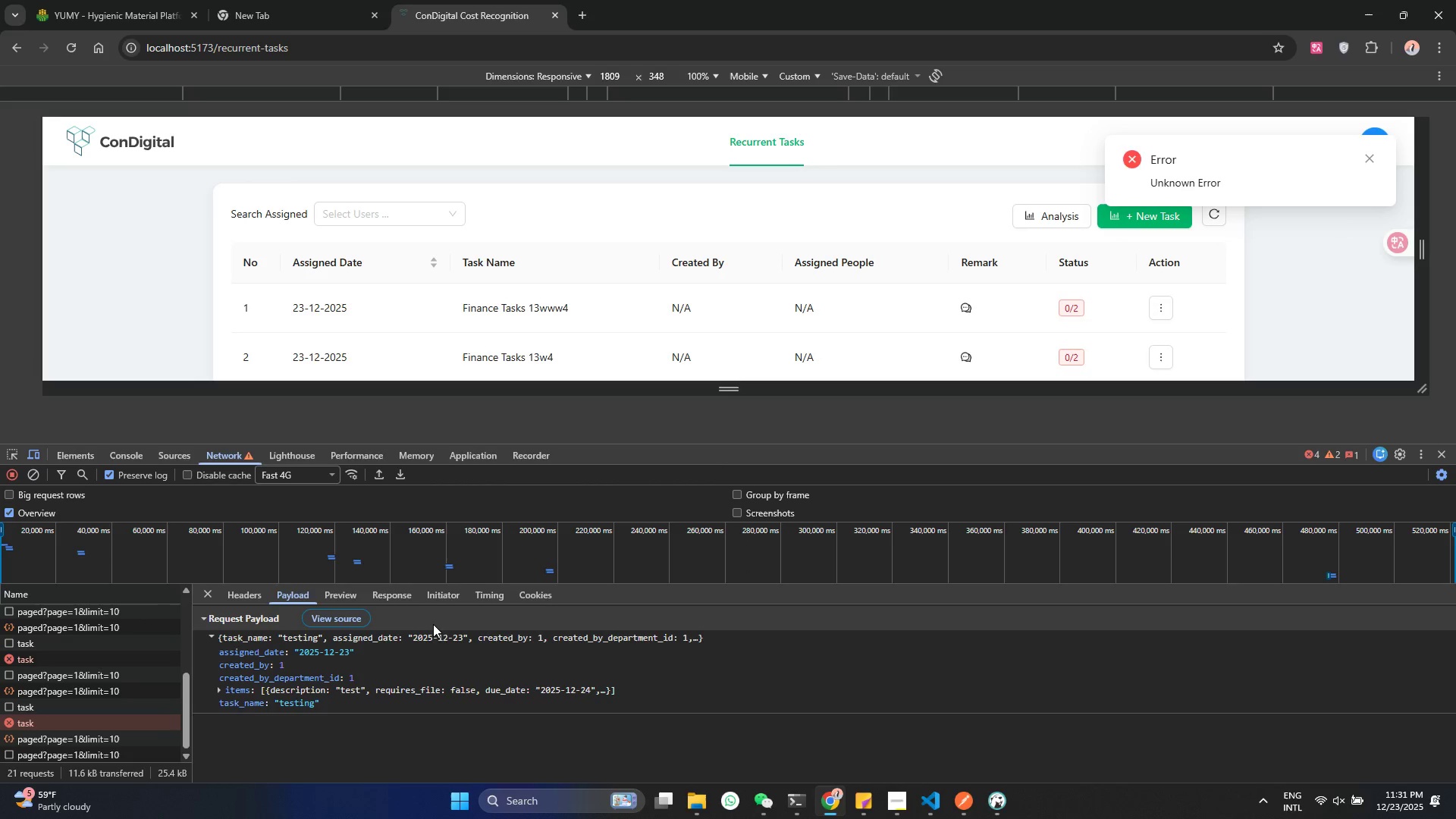 
left_click([407, 600])
 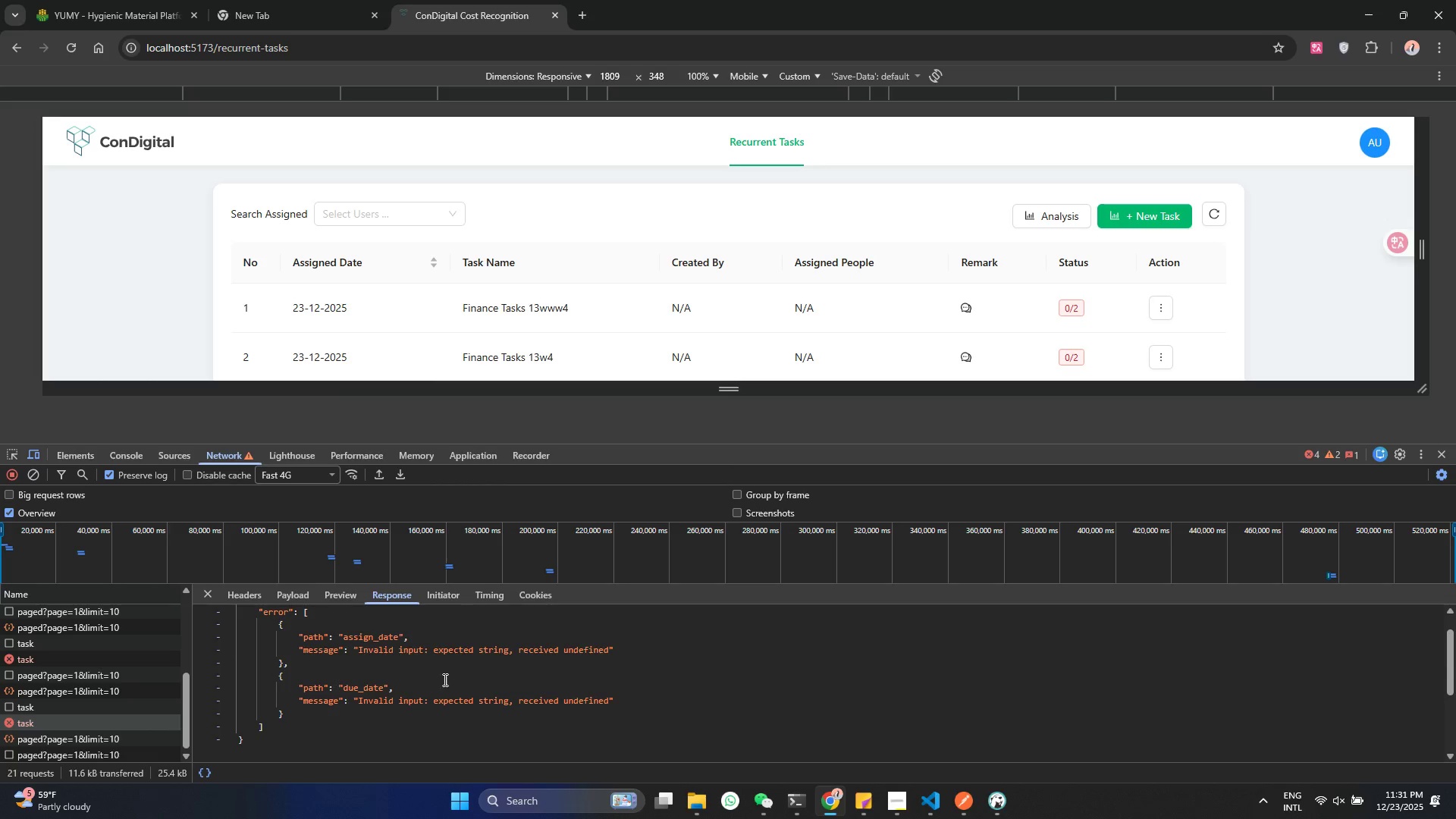 
scroll: coordinate [473, 673], scroll_direction: up, amount: 1.0
 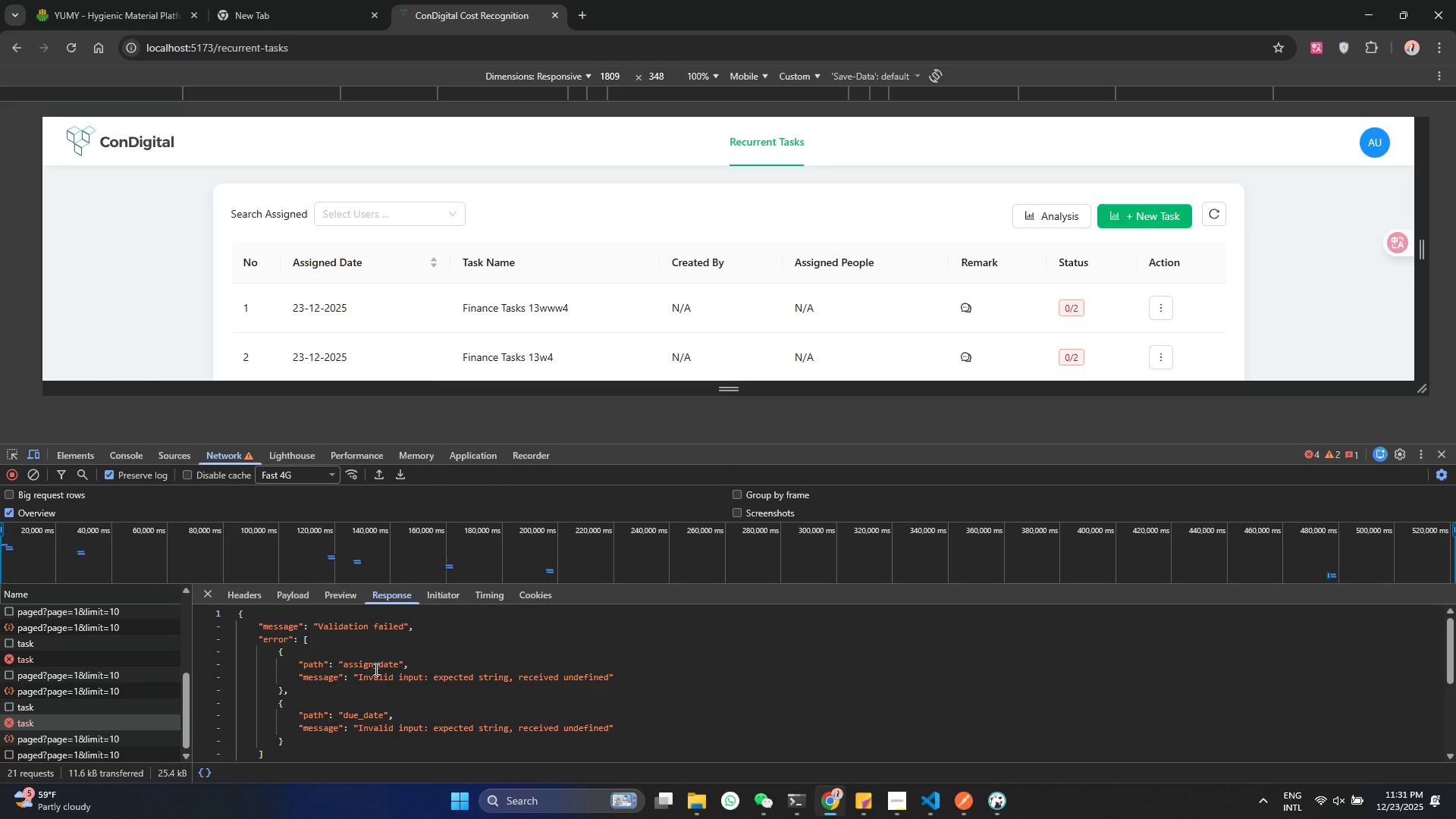 
wait(6.76)
 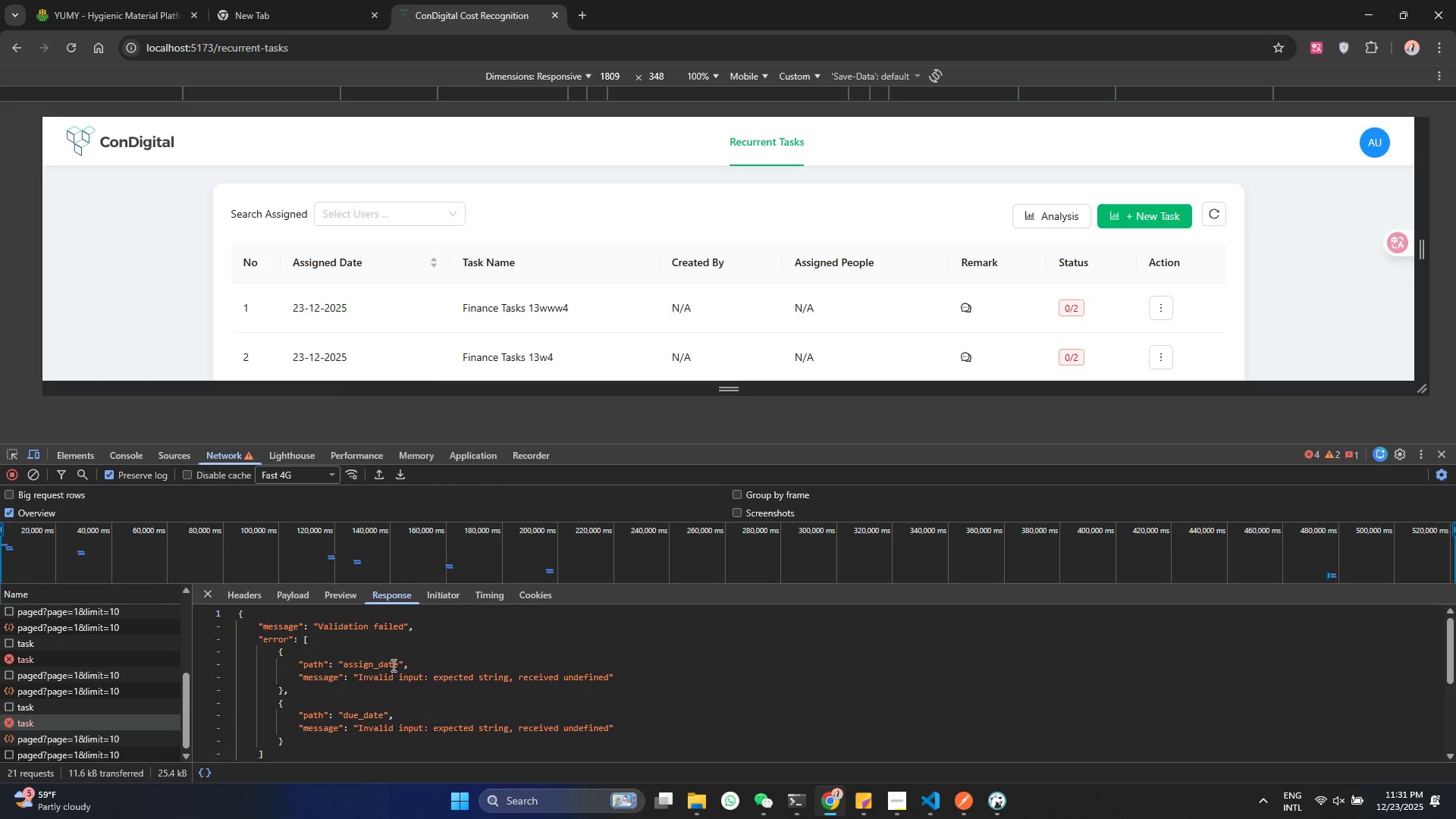 
scroll: coordinate [391, 722], scroll_direction: down, amount: 1.0
 